 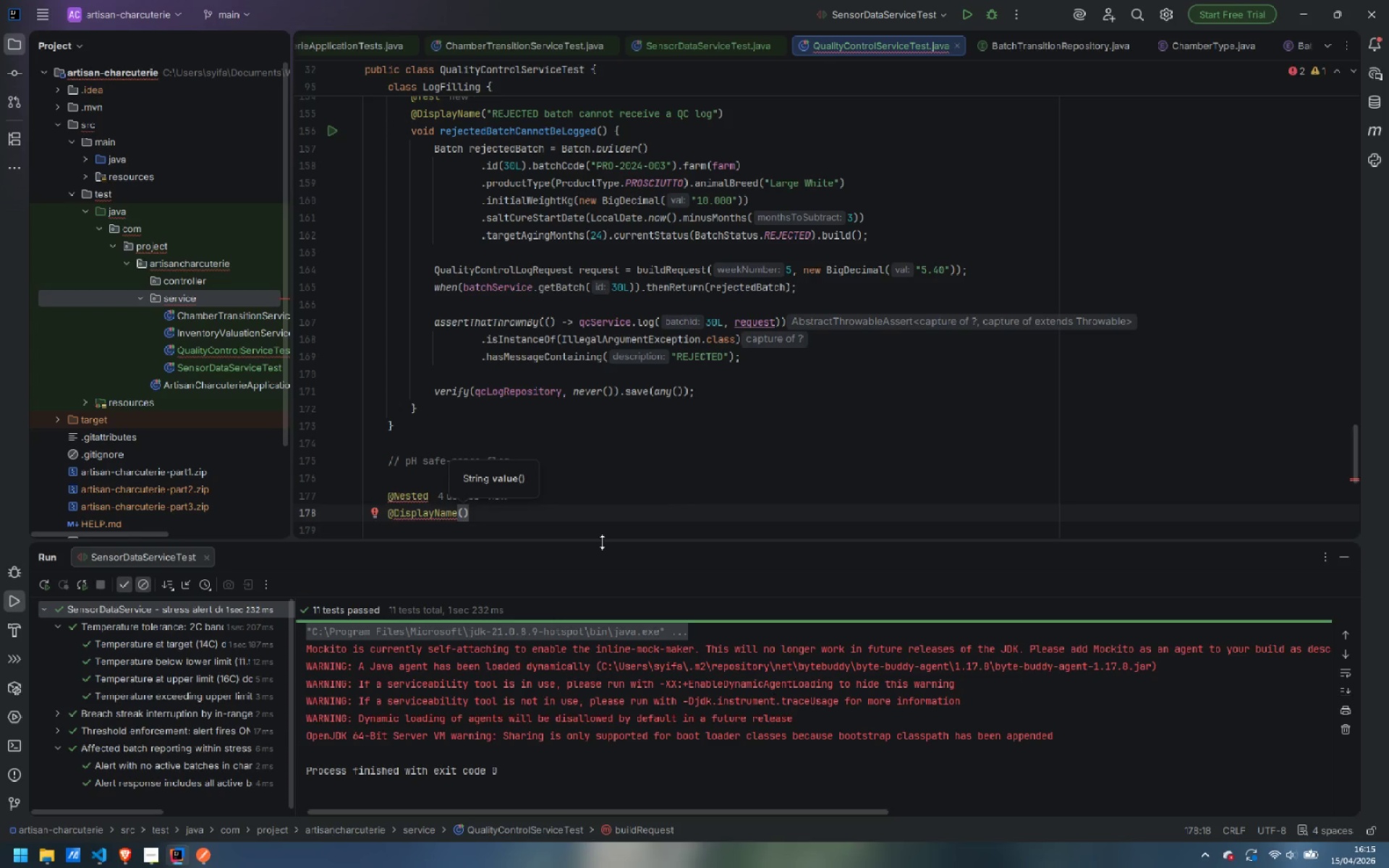 
type("pH safe-range annotation in response)
 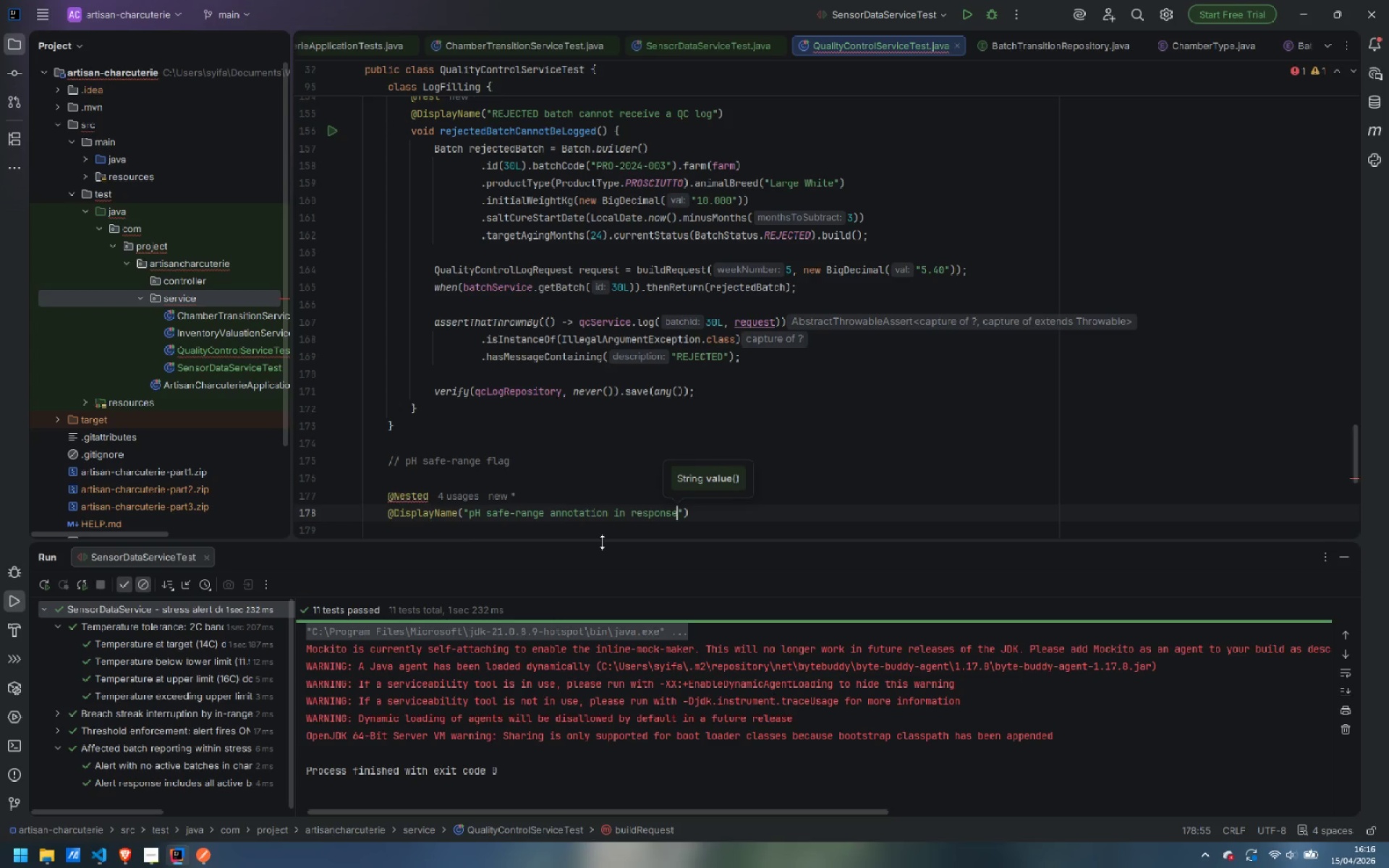 
key(ArrowRight)
 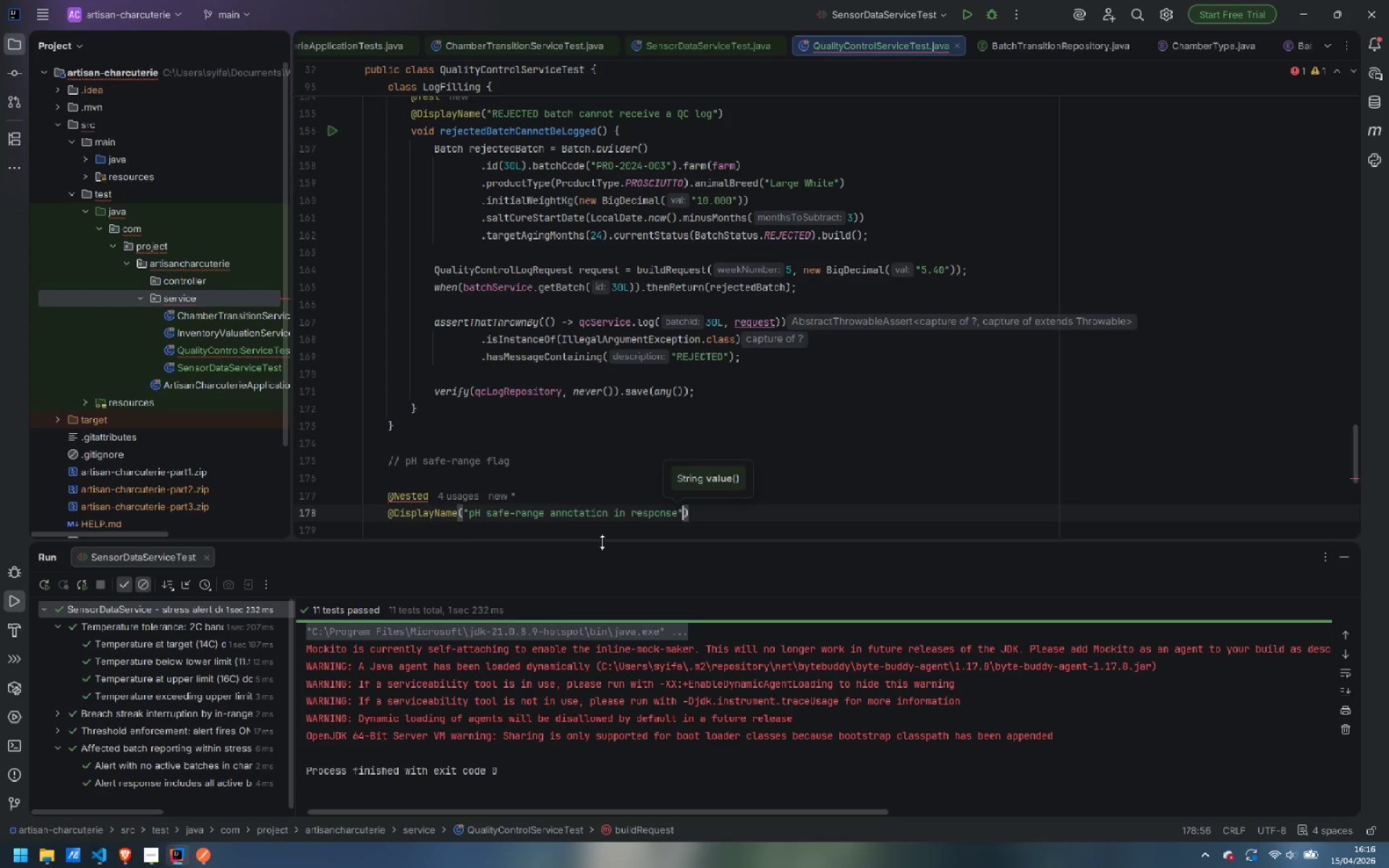 
key(ArrowRight)
 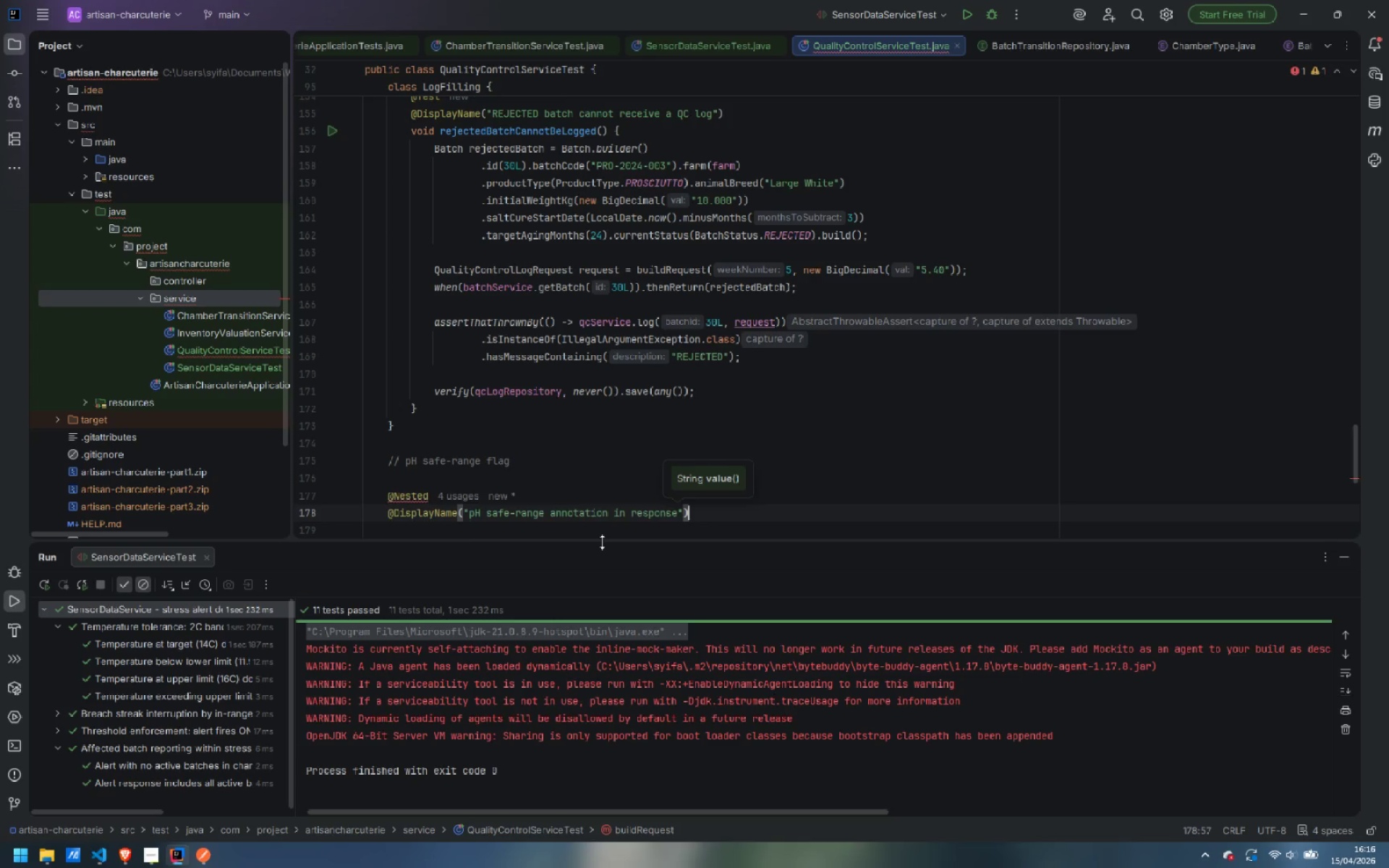 
key(Enter)
 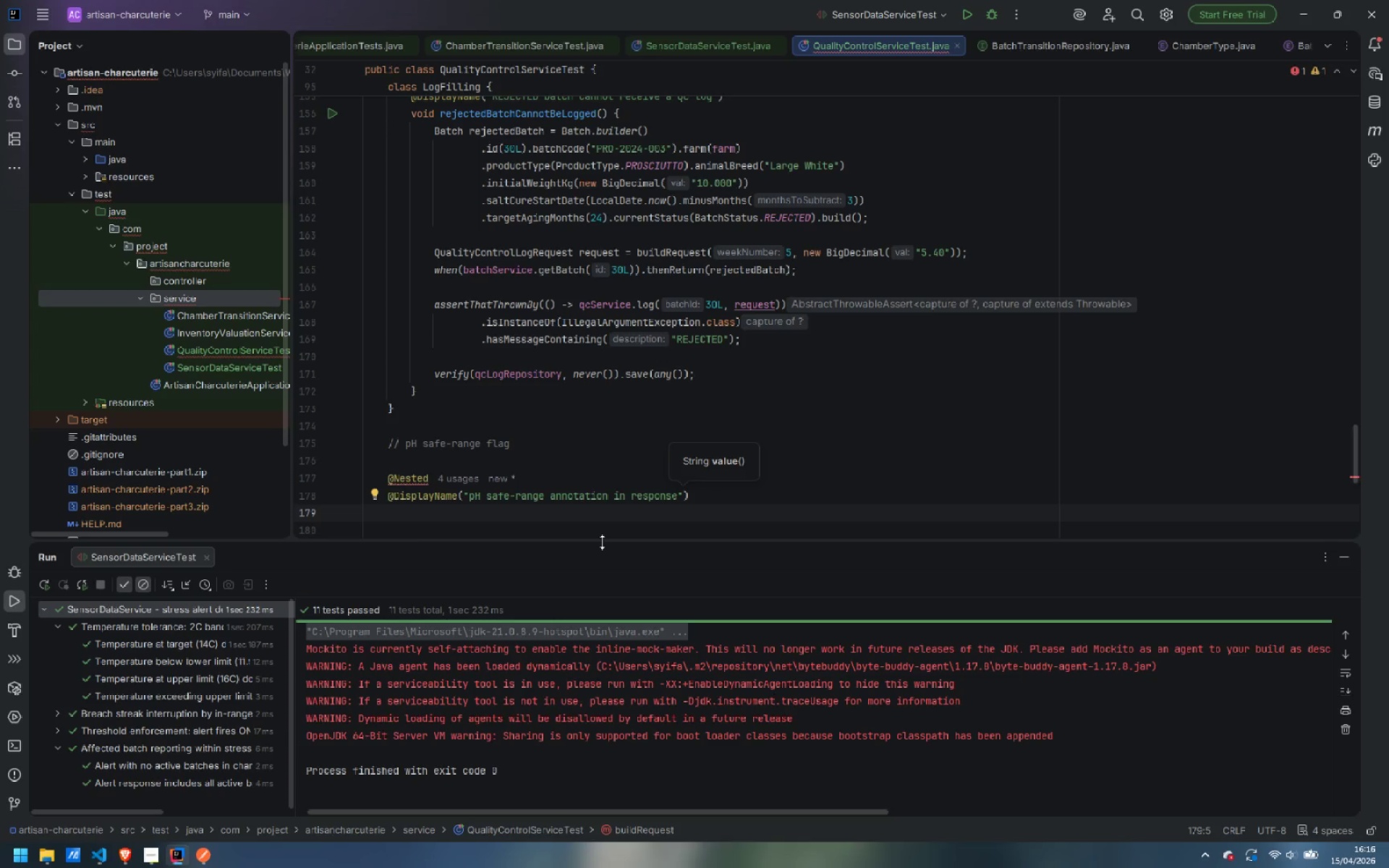 
wait(13.48)
 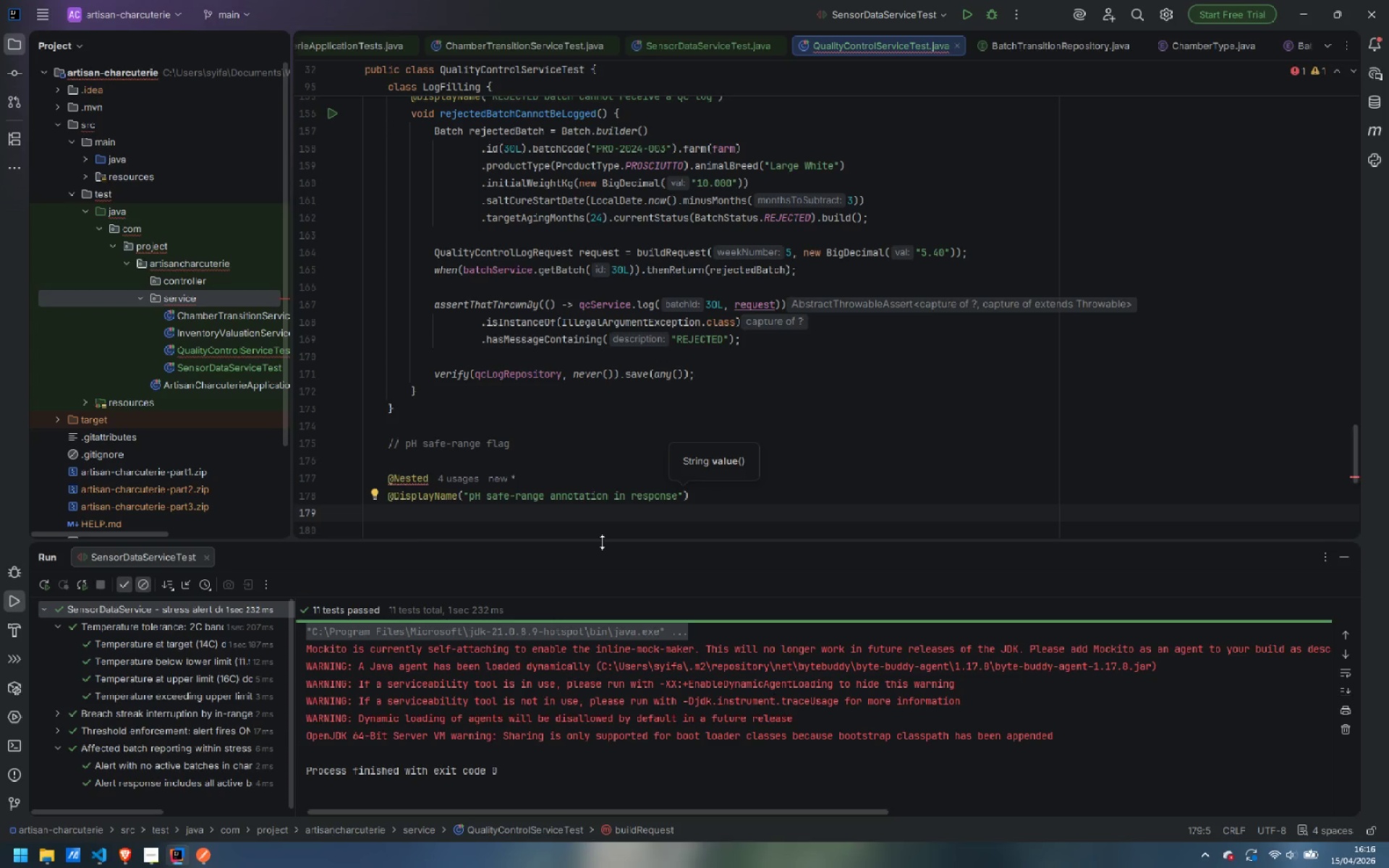 
type(class PhSafeRange {)
 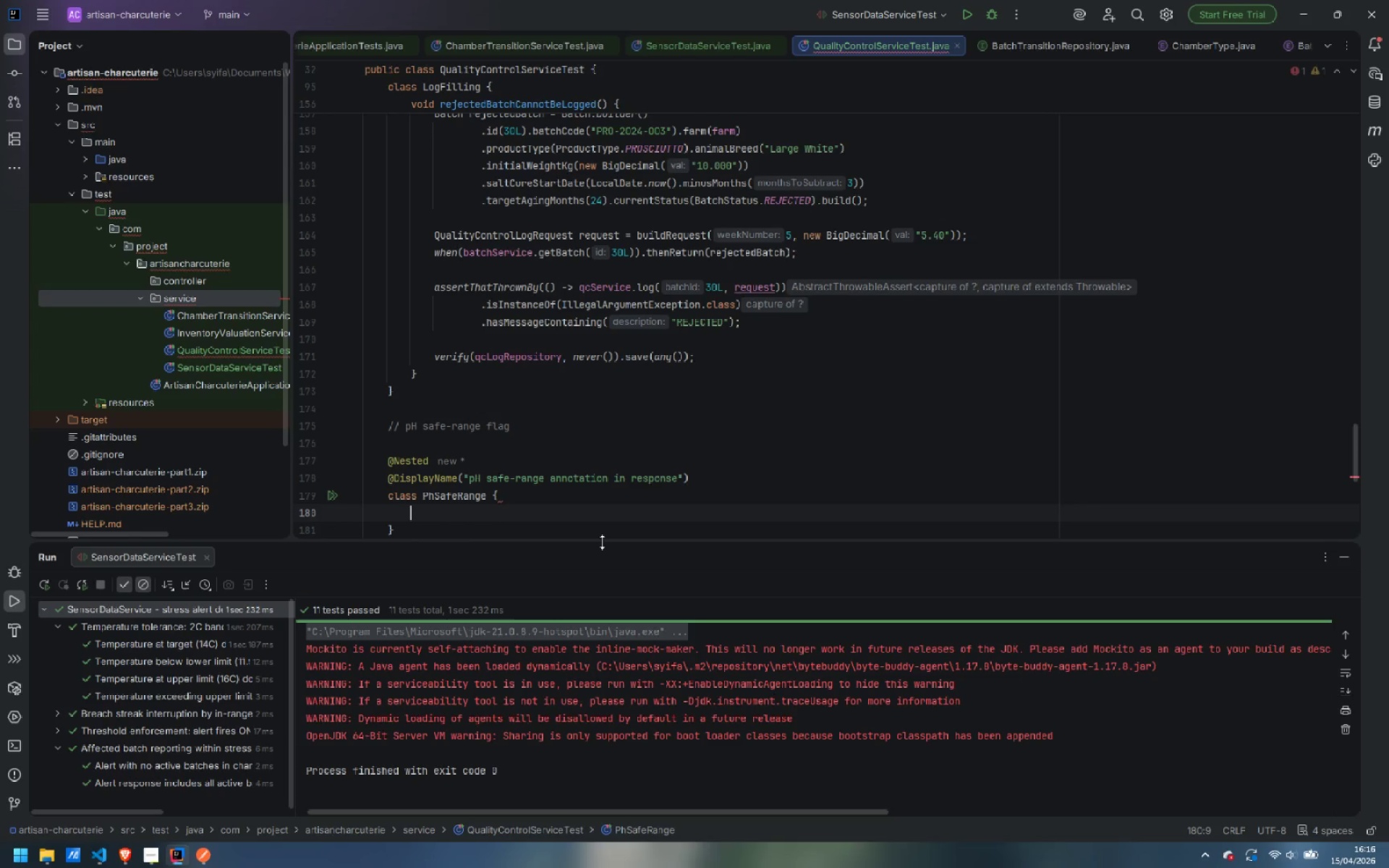 
 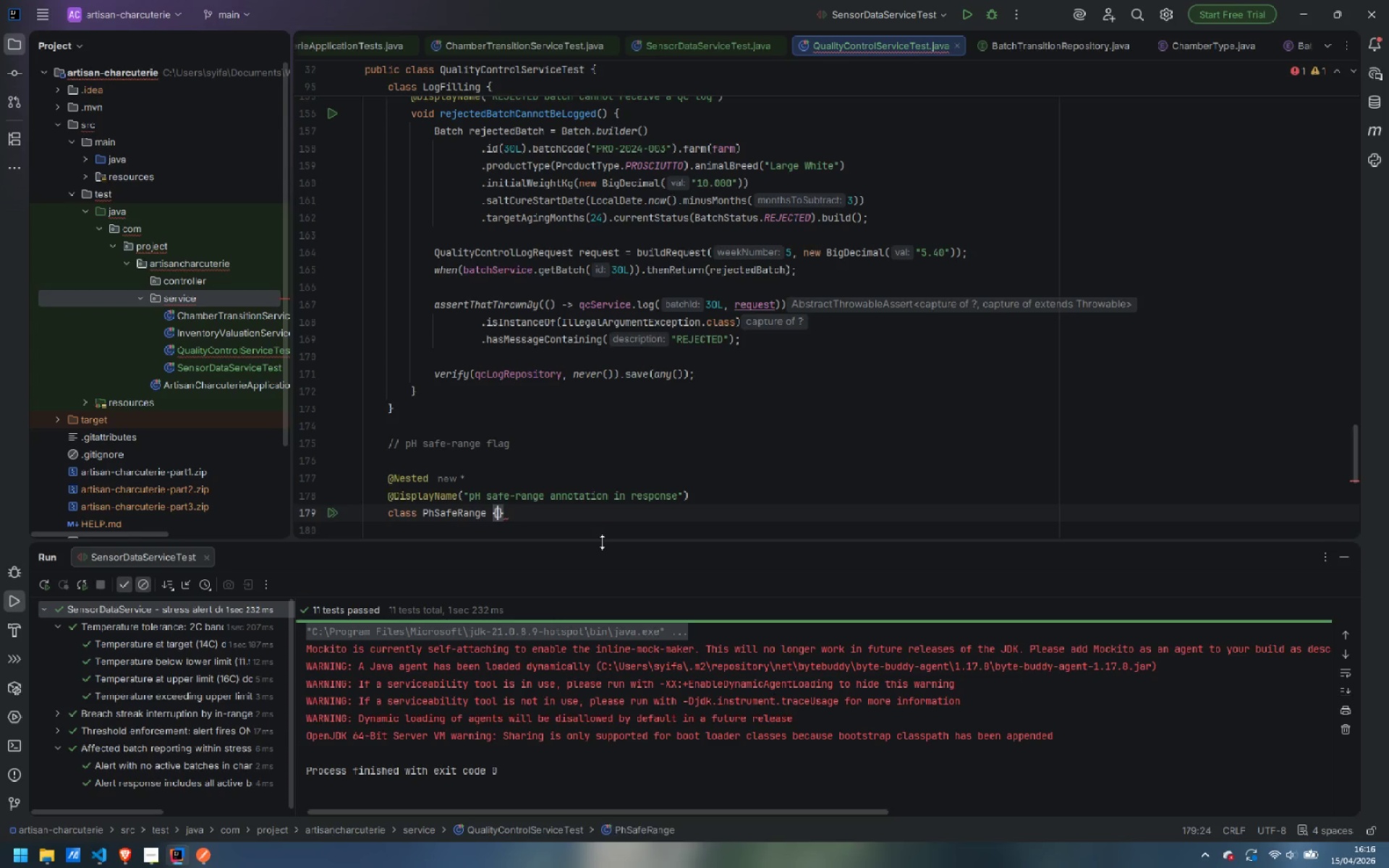 
key(Enter)
 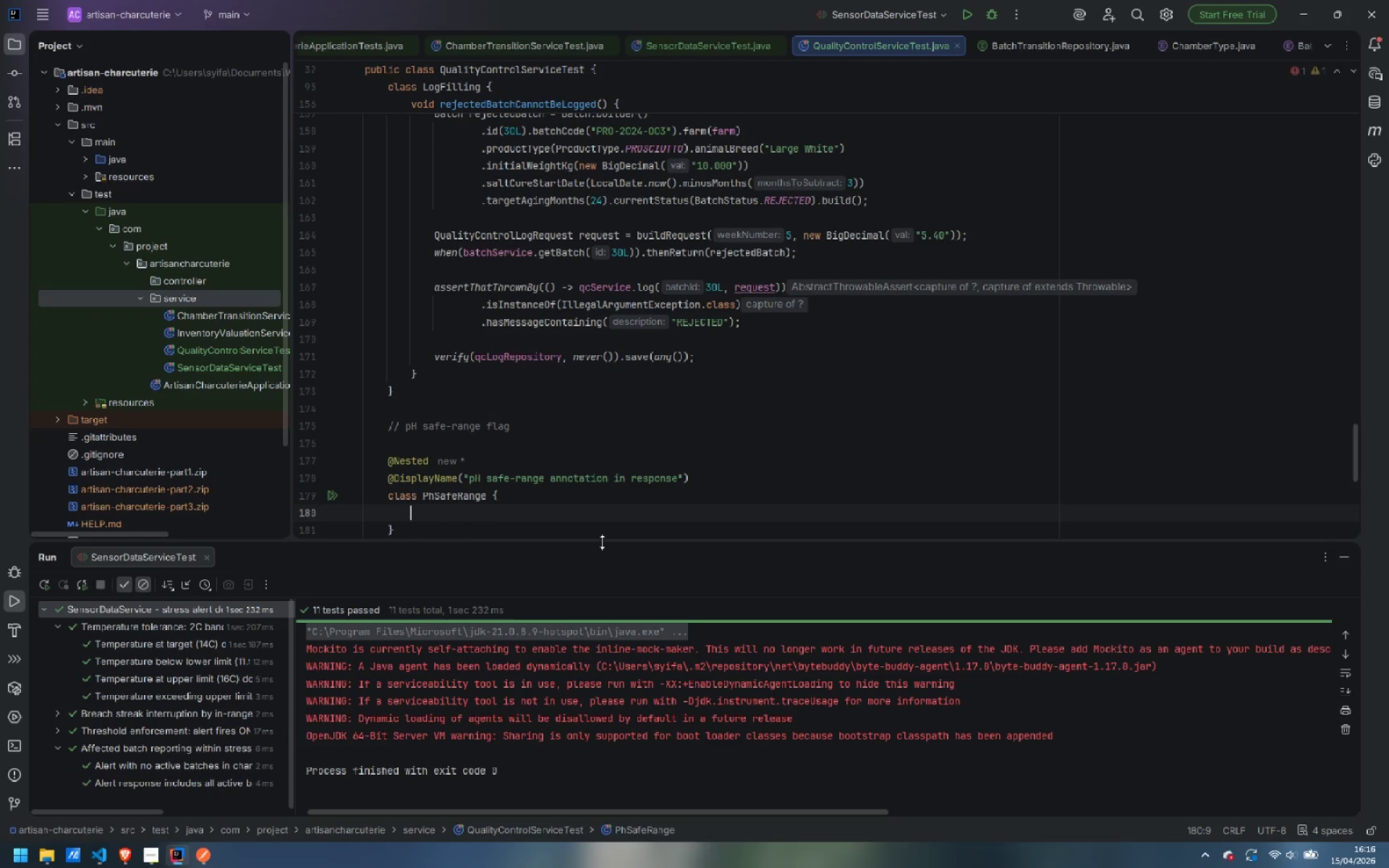 
key(Enter)
 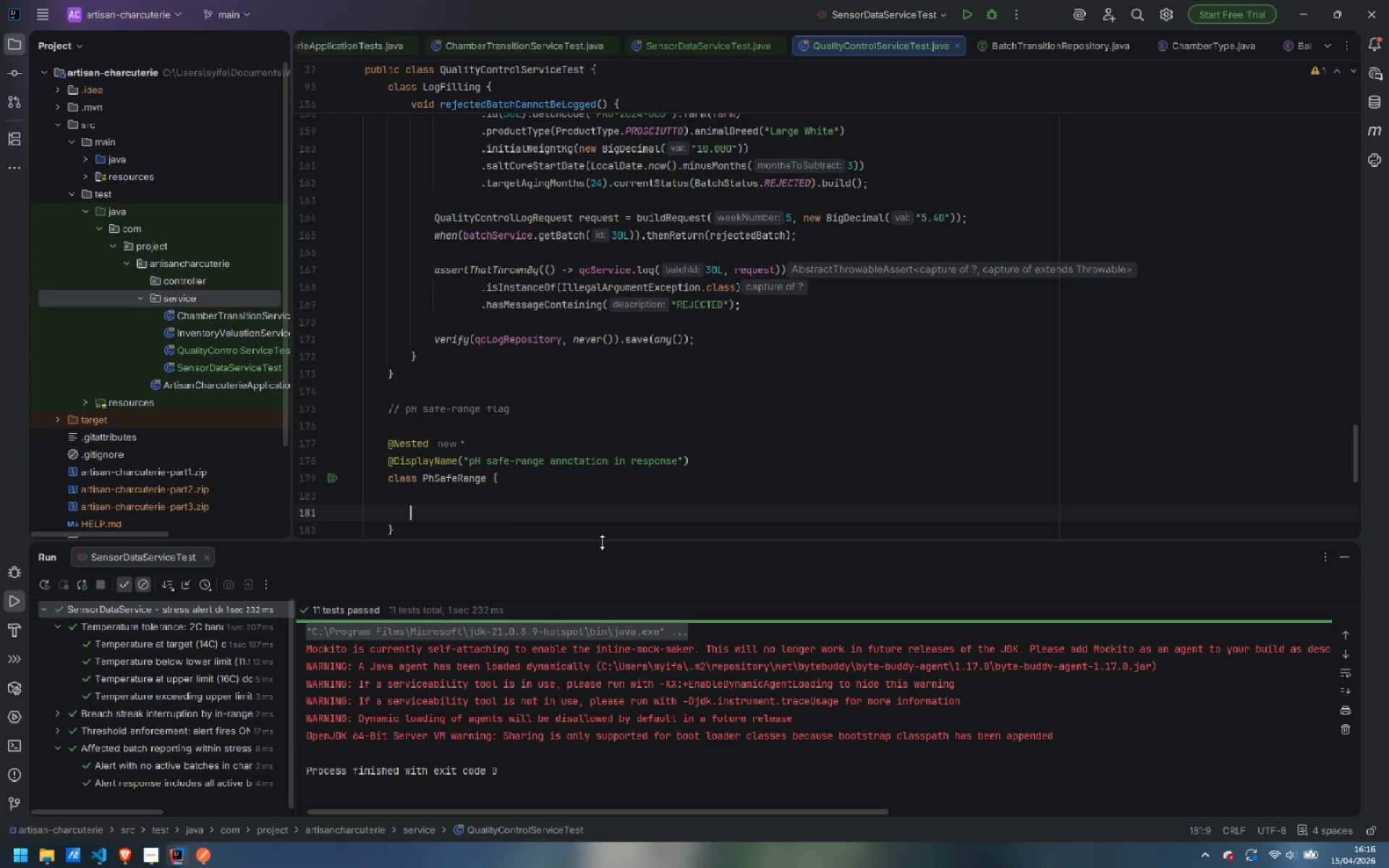 
type(@Test)
 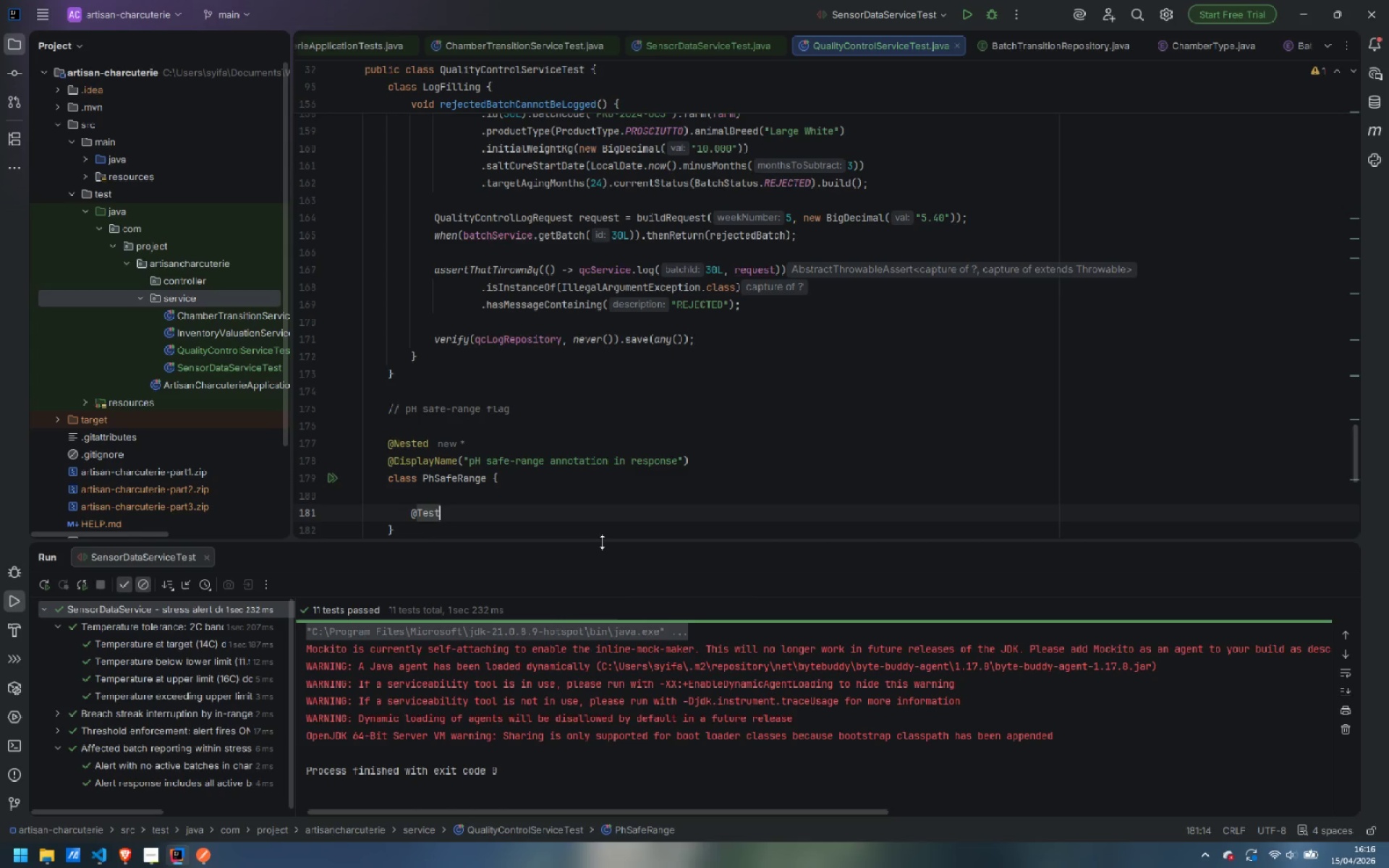 
key(Enter)
 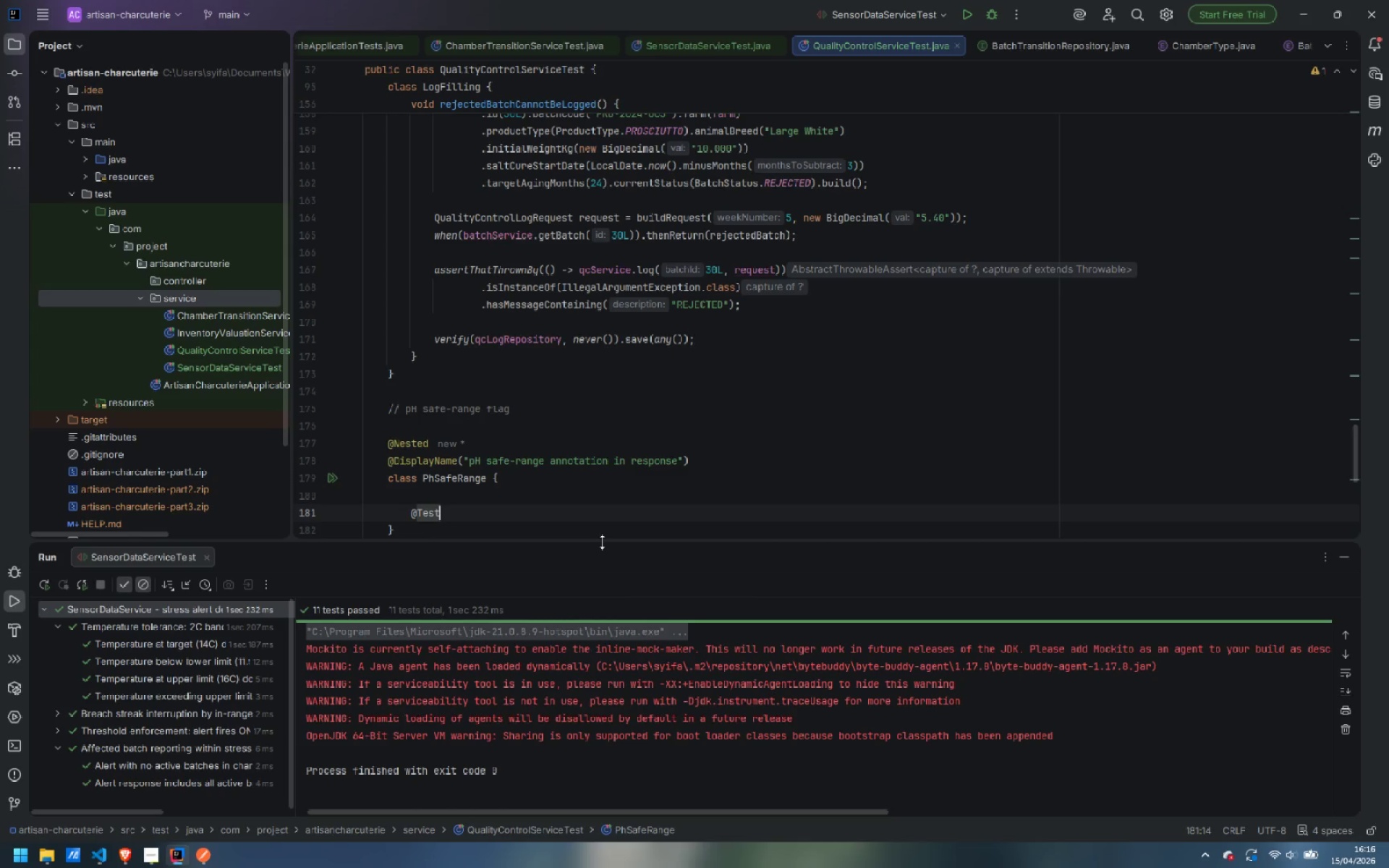 
key(Enter)
 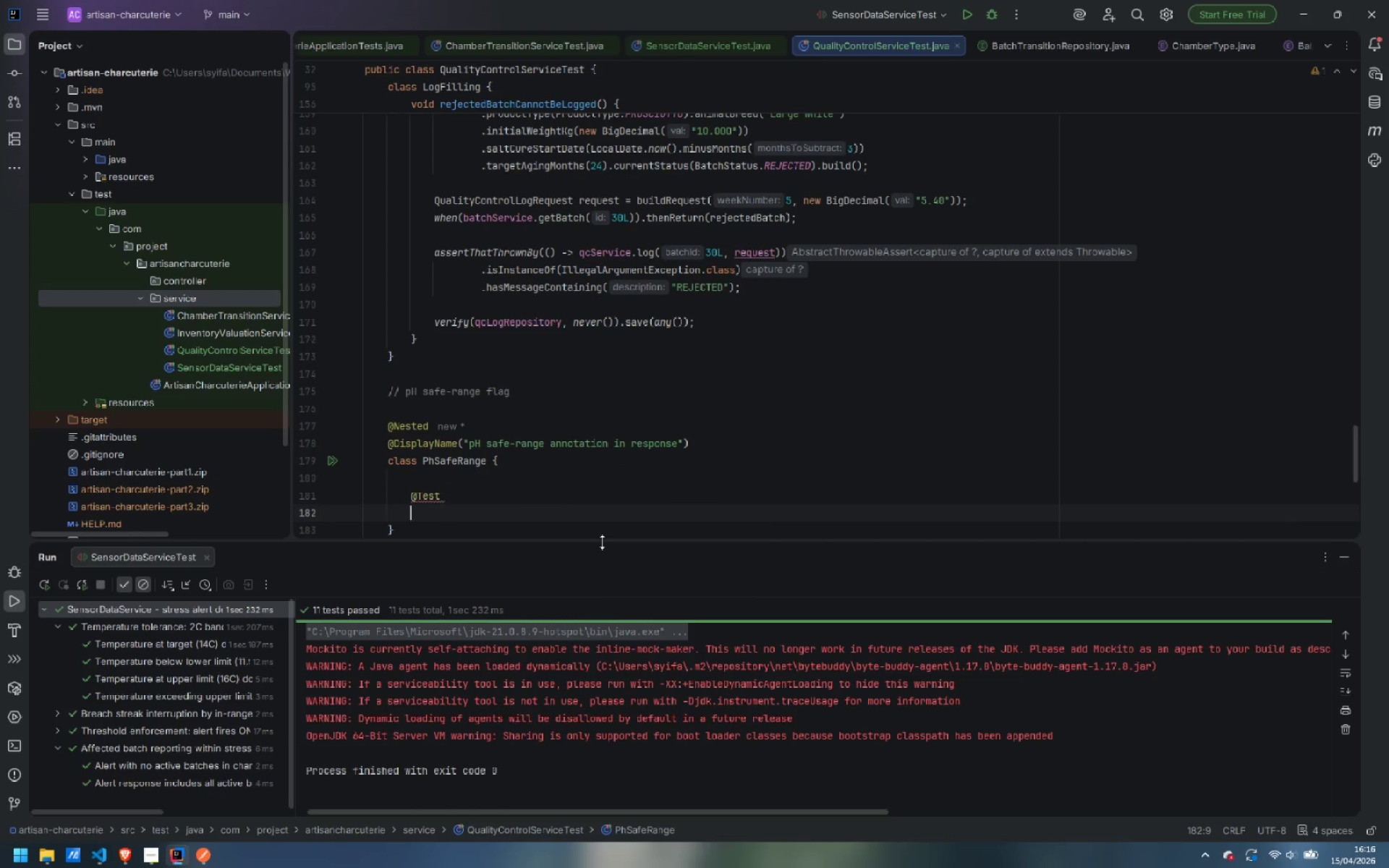 
type(@Displa)
 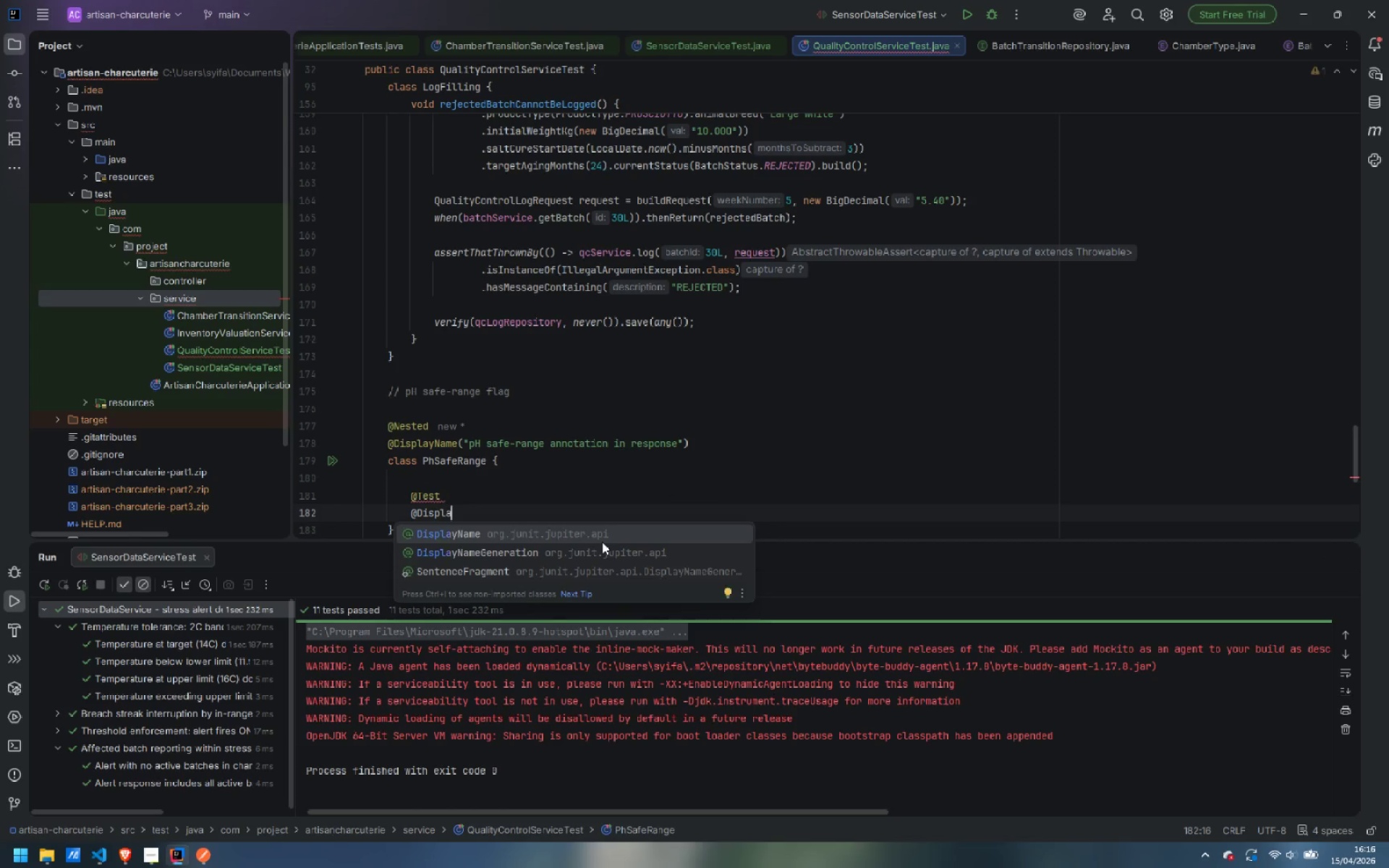 
key(Enter)
 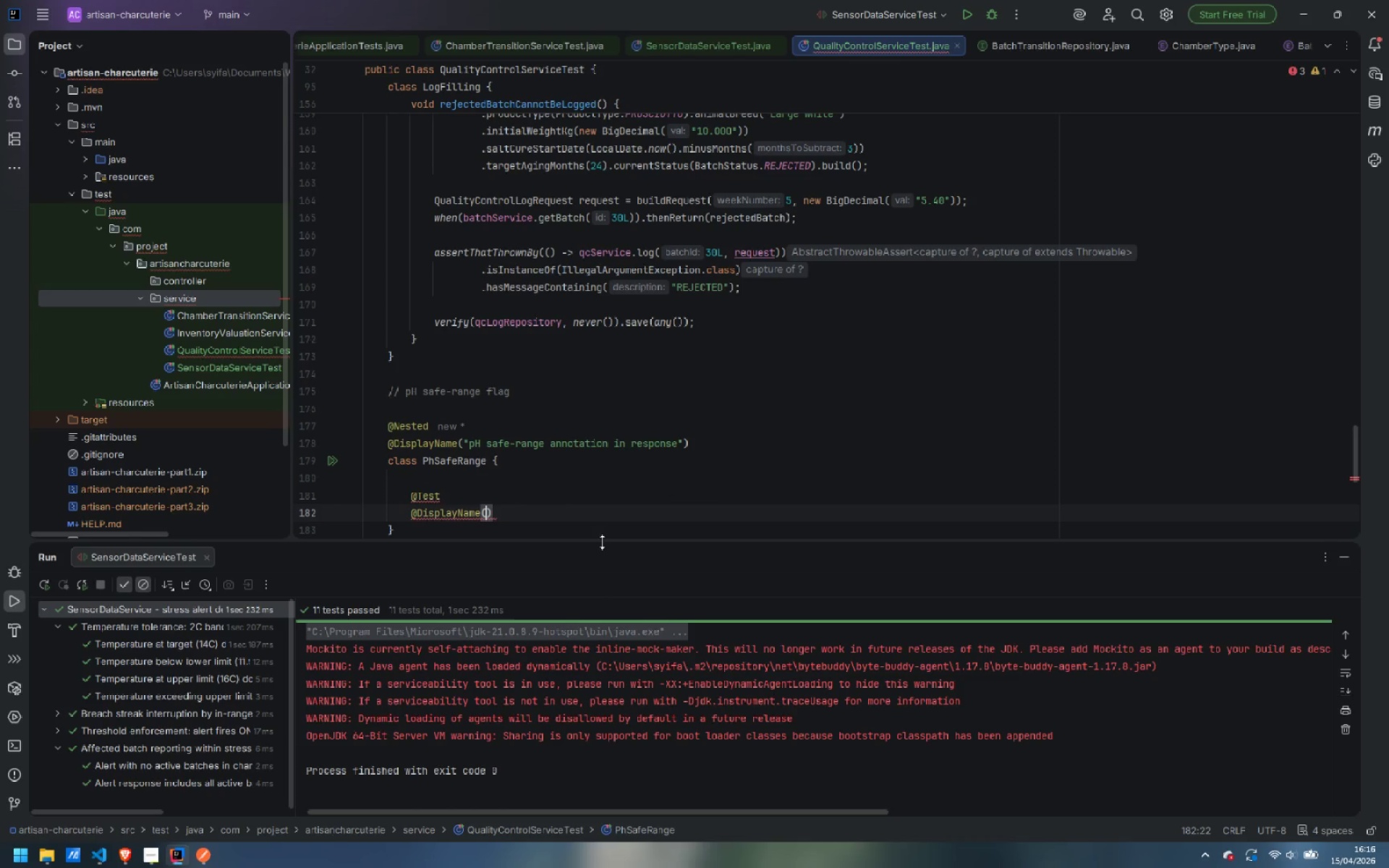 
type("pH 5.40 (within 4.8-6.2) is flagged as safe)
 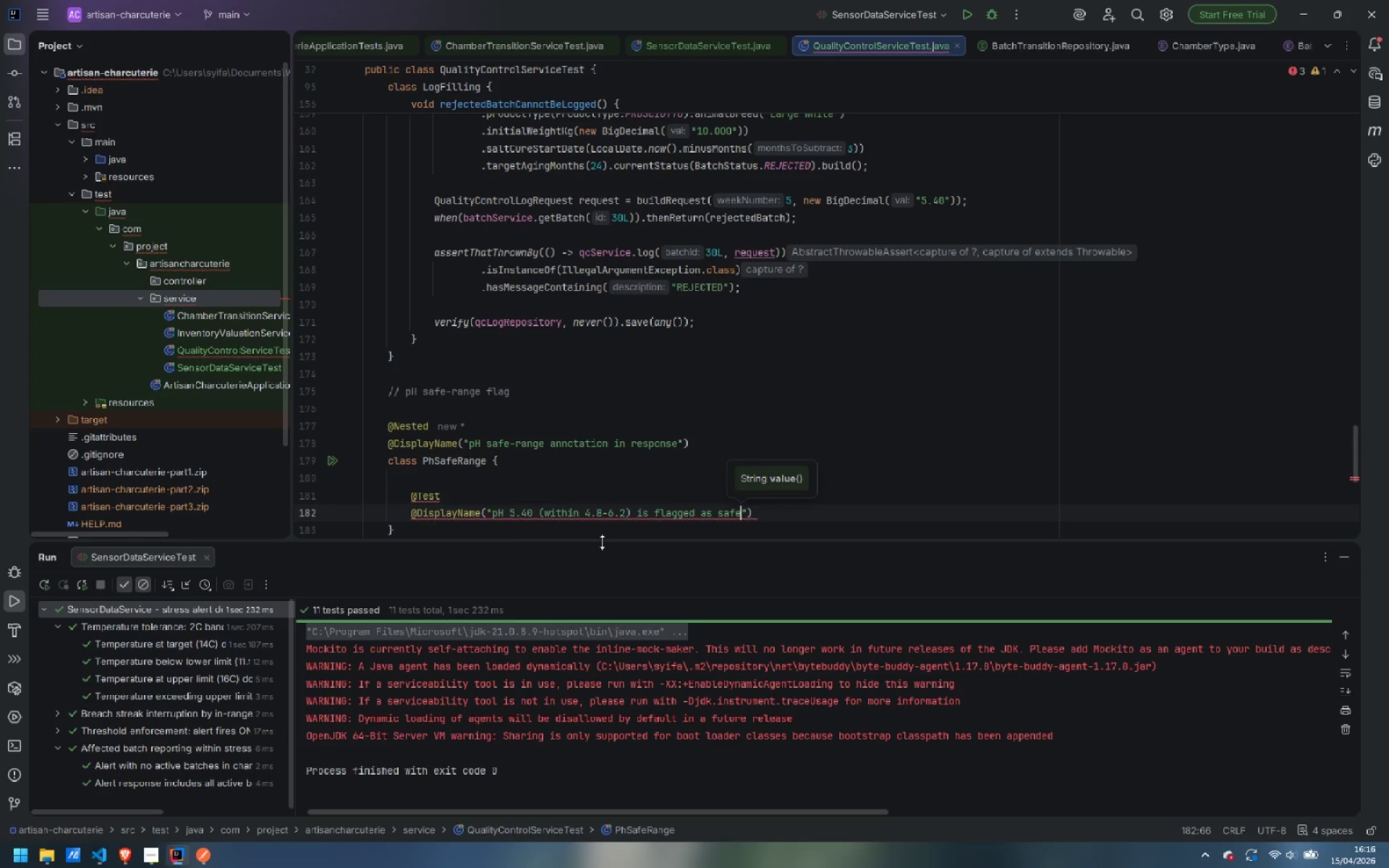 
key(ArrowRight)
 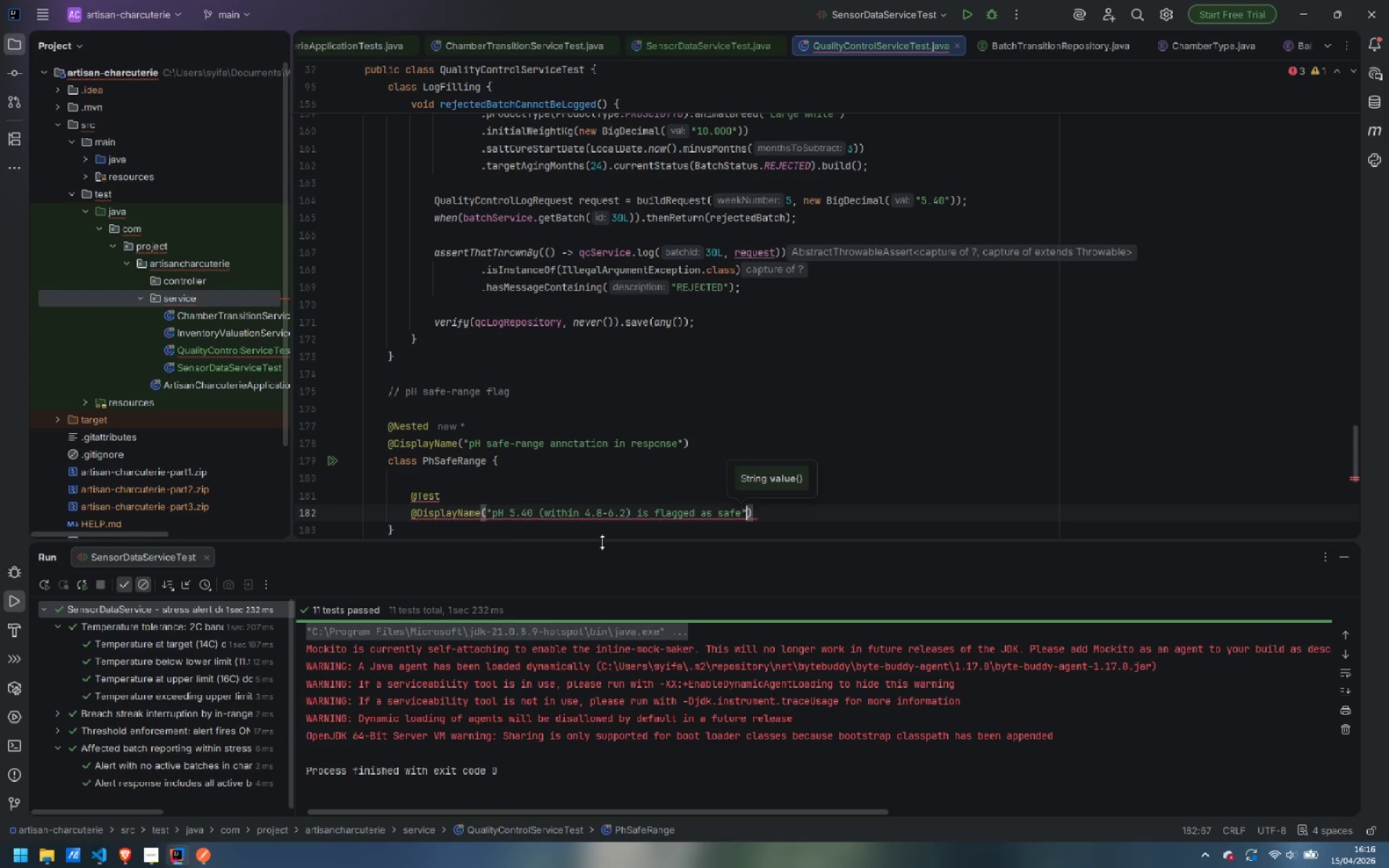 
key(ArrowRight)
 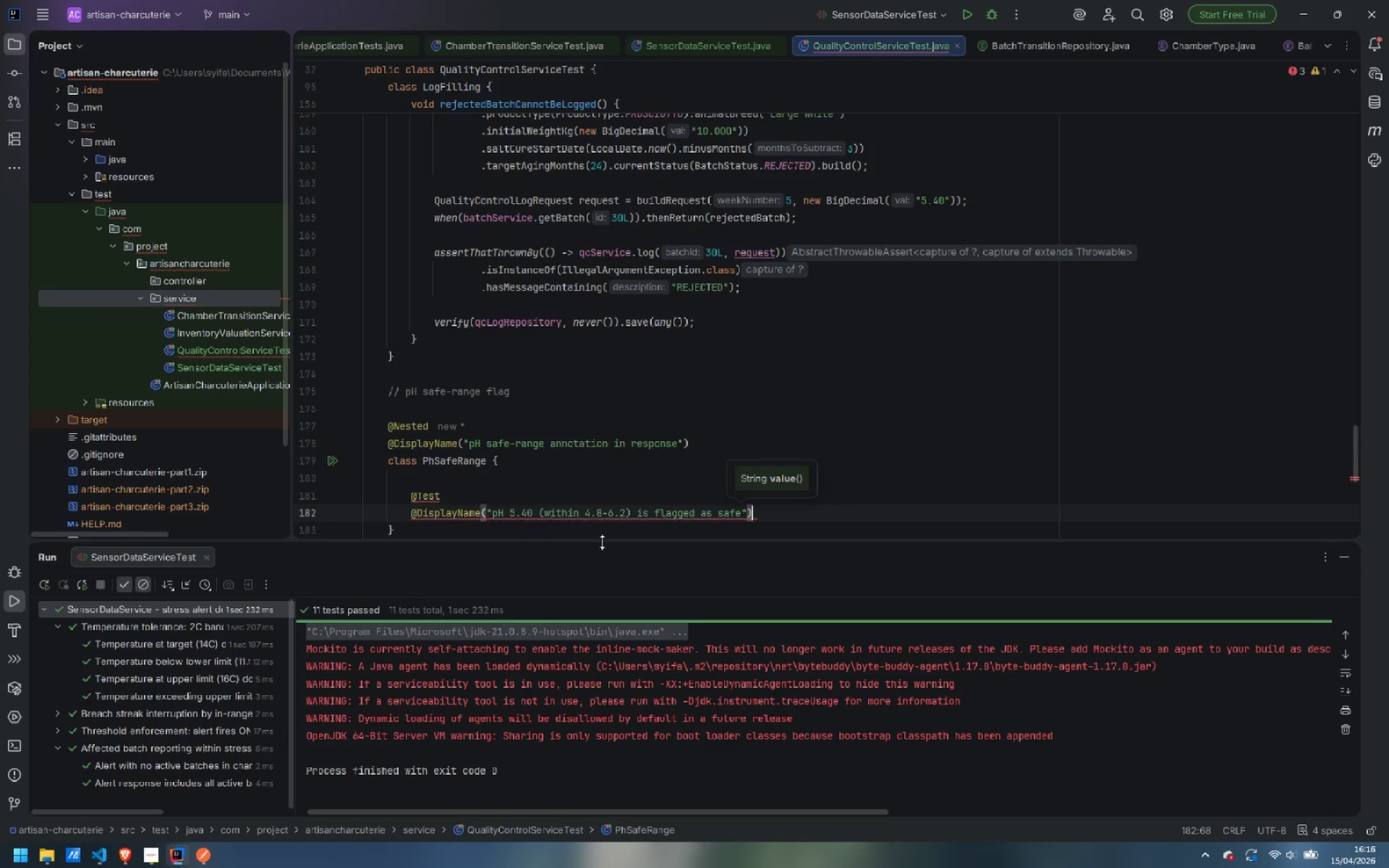 
key(Enter)
 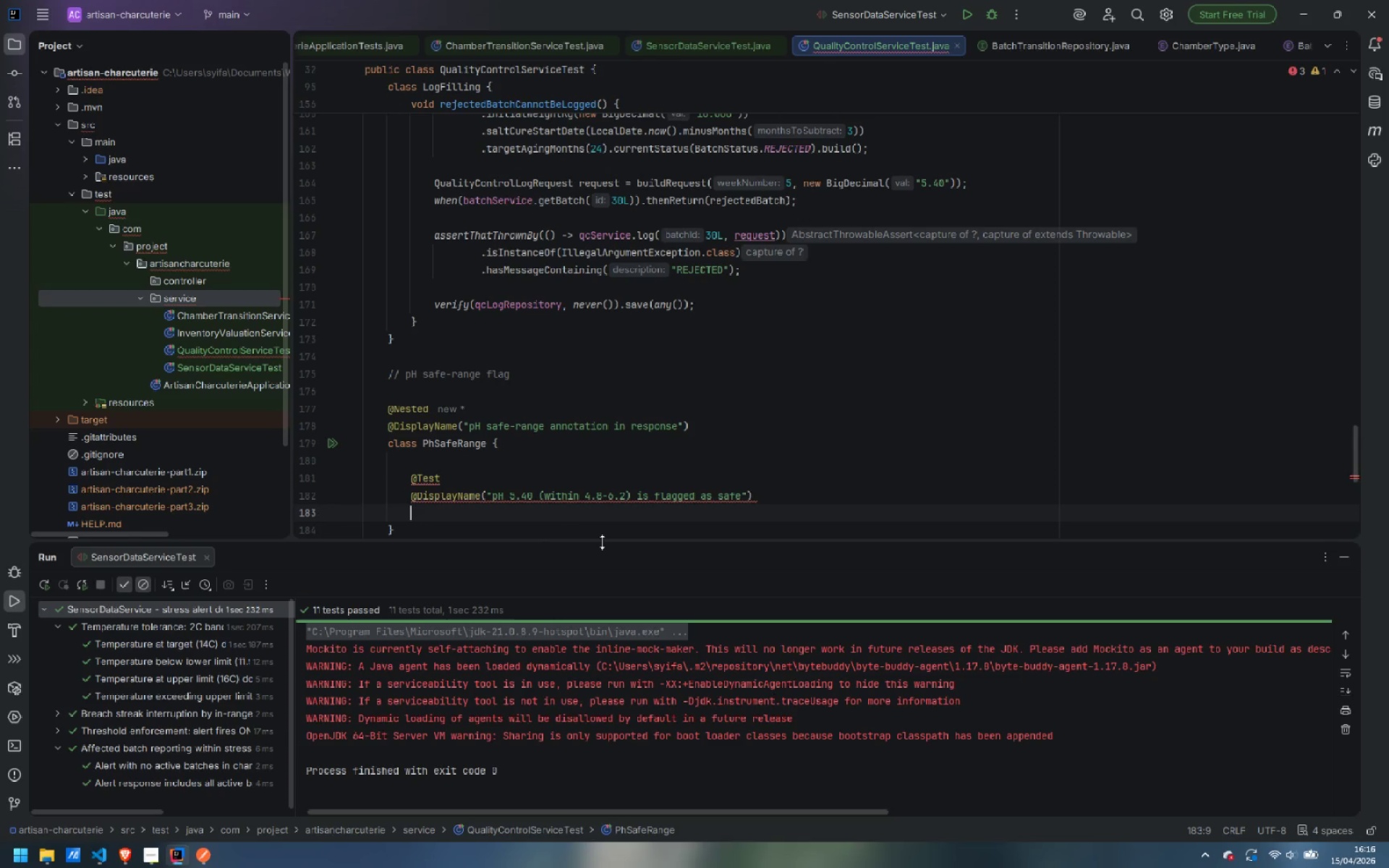 
type(void phWithinRangeIsFlaggedSafe() {)
 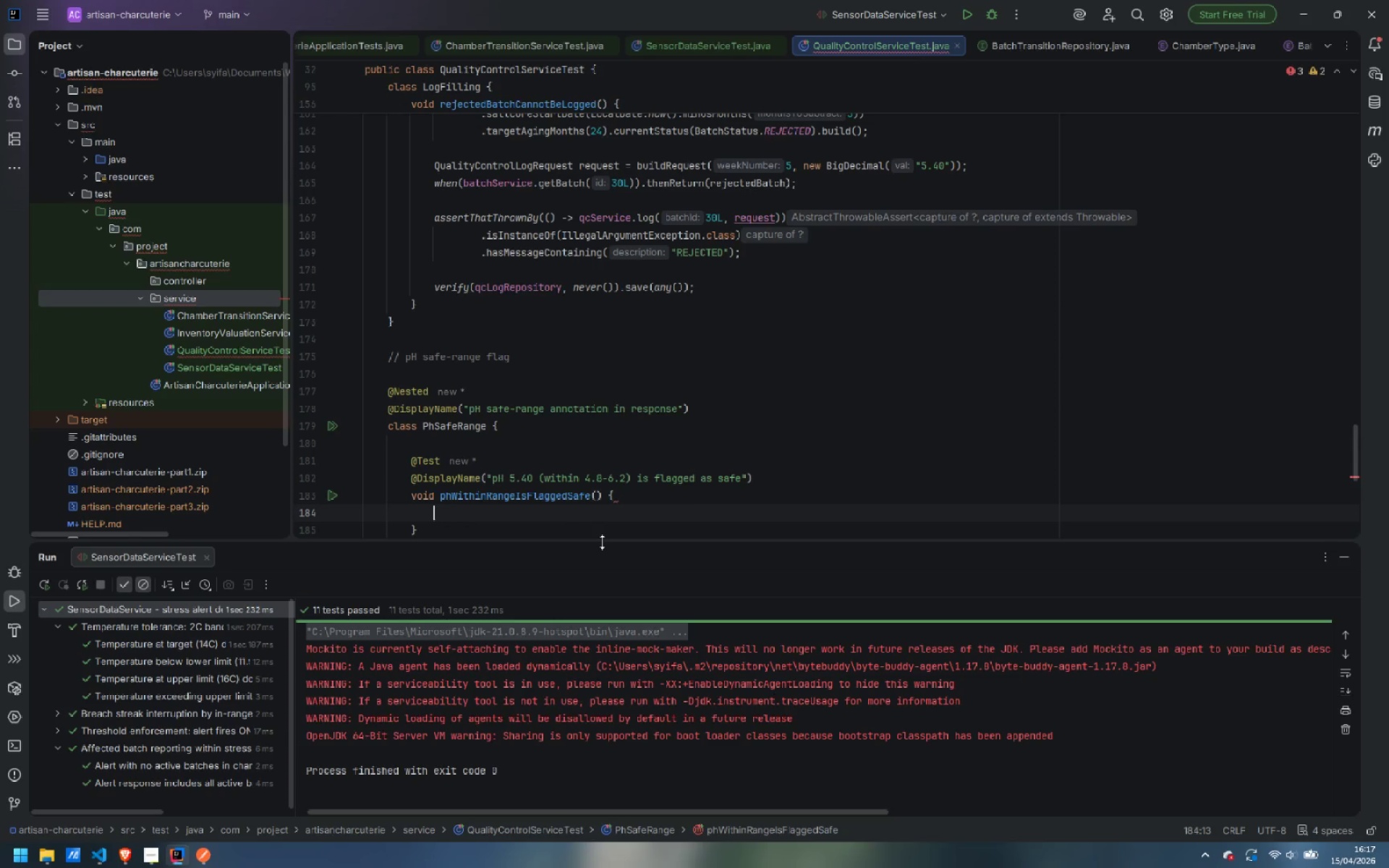 
 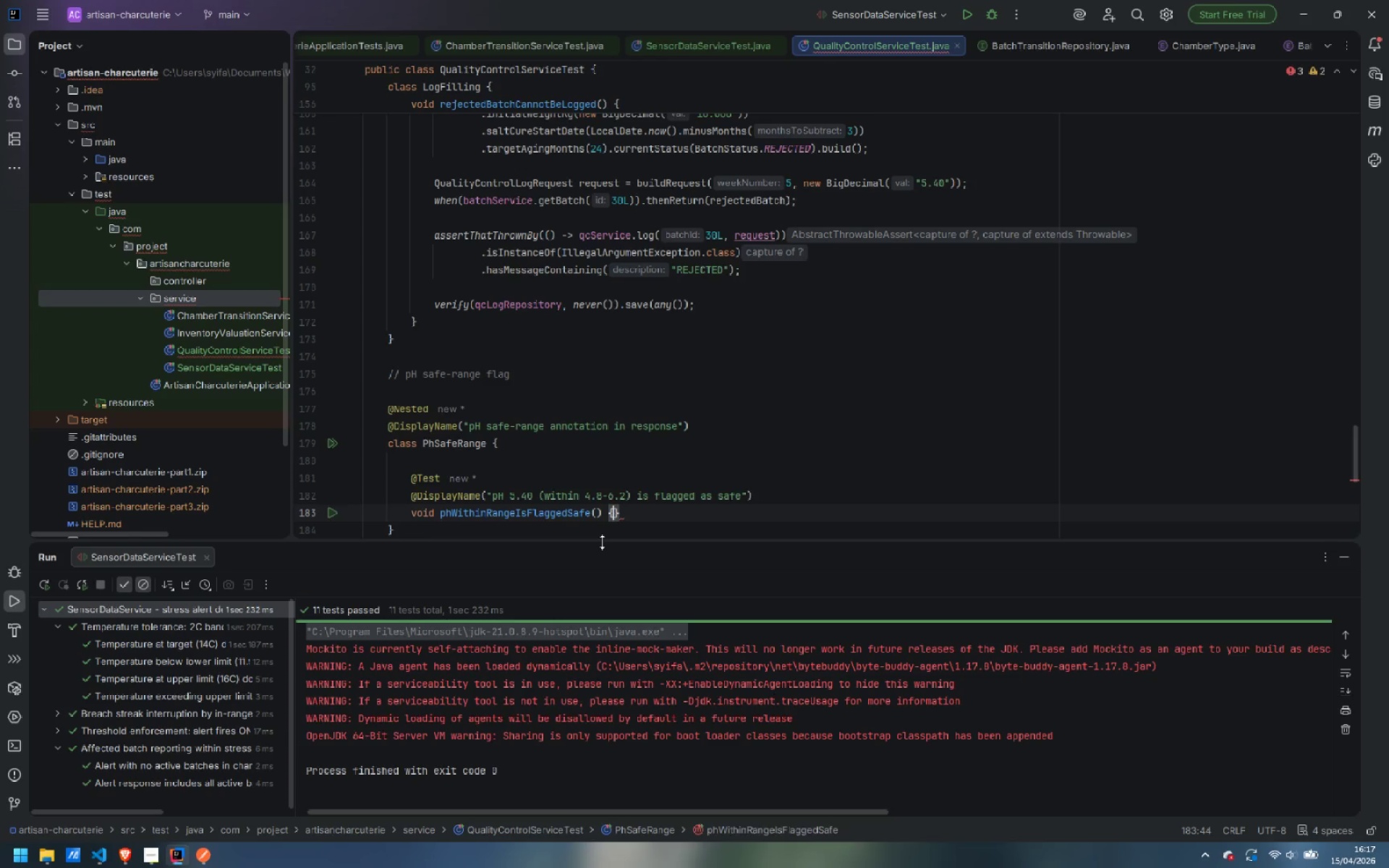 
key(Enter)
 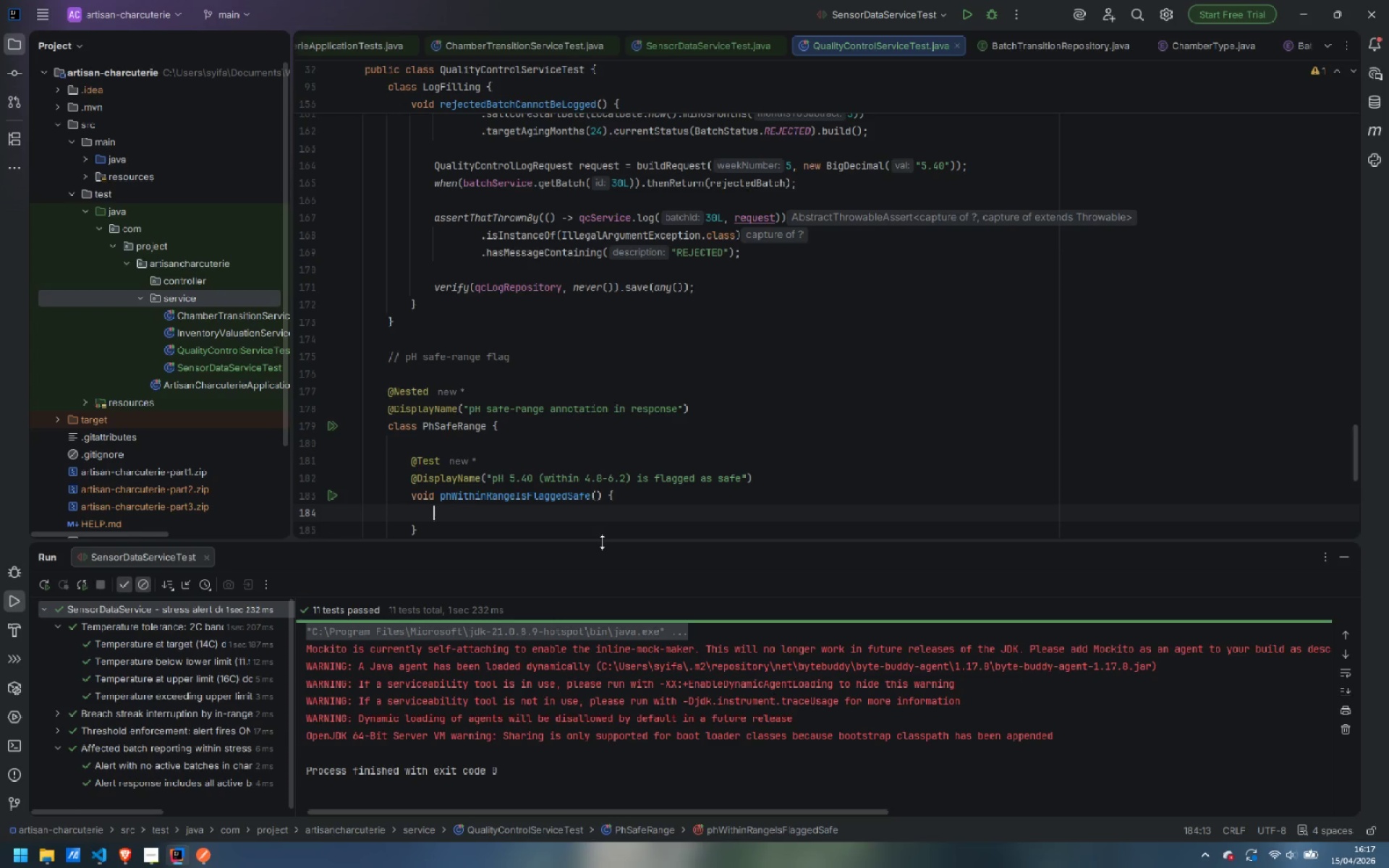 
type(QualityContro)
 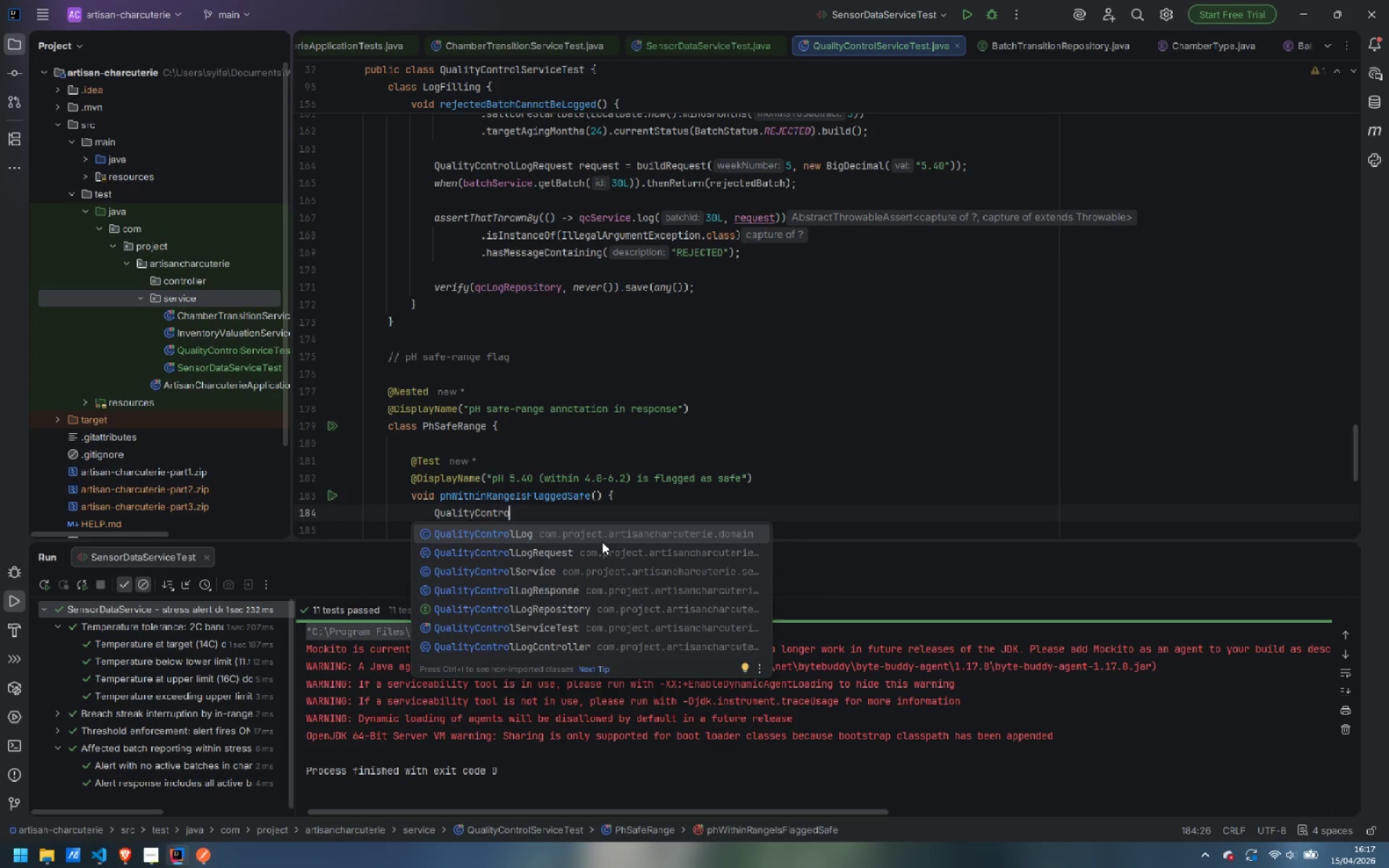 
 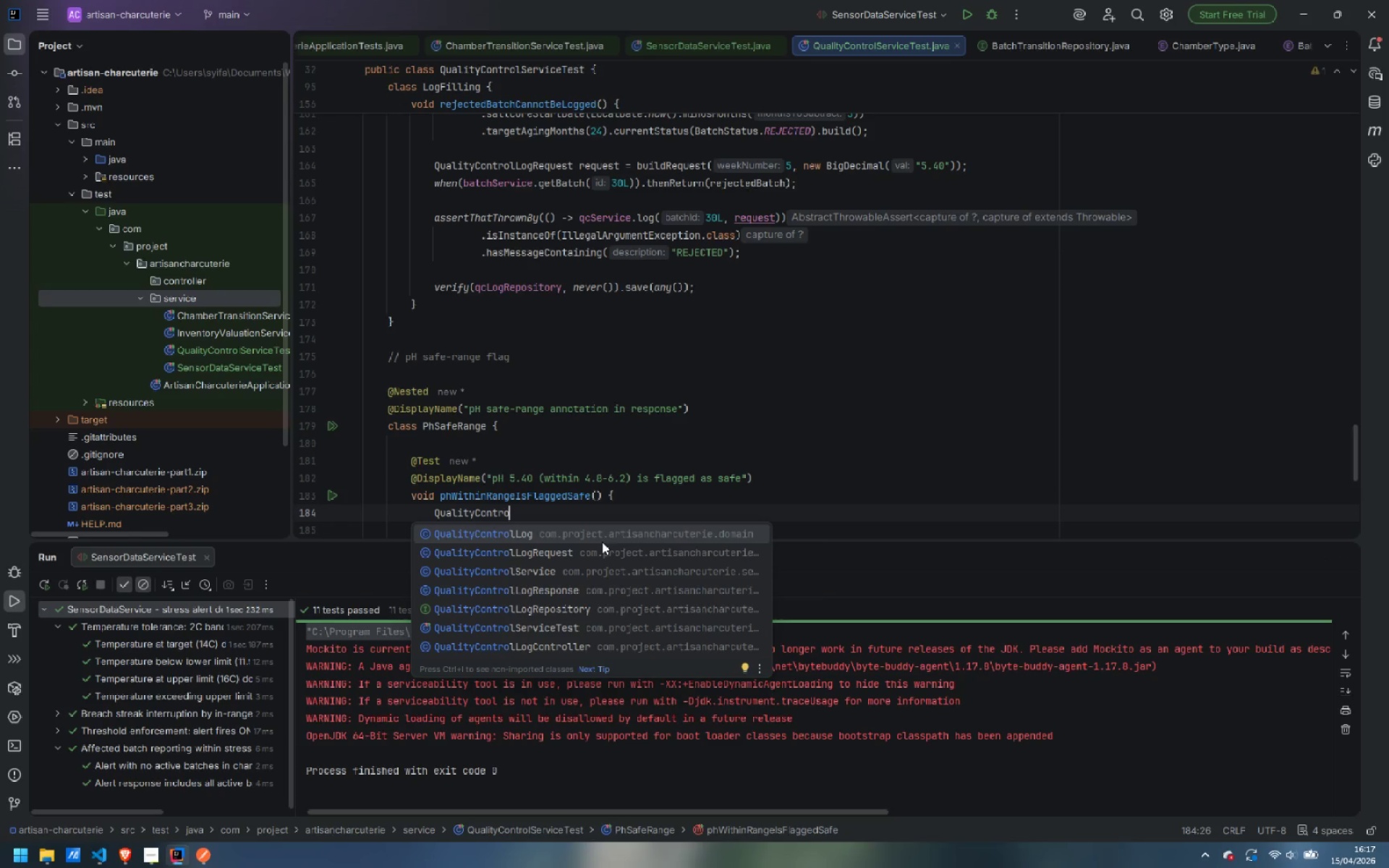 
key(Enter)
 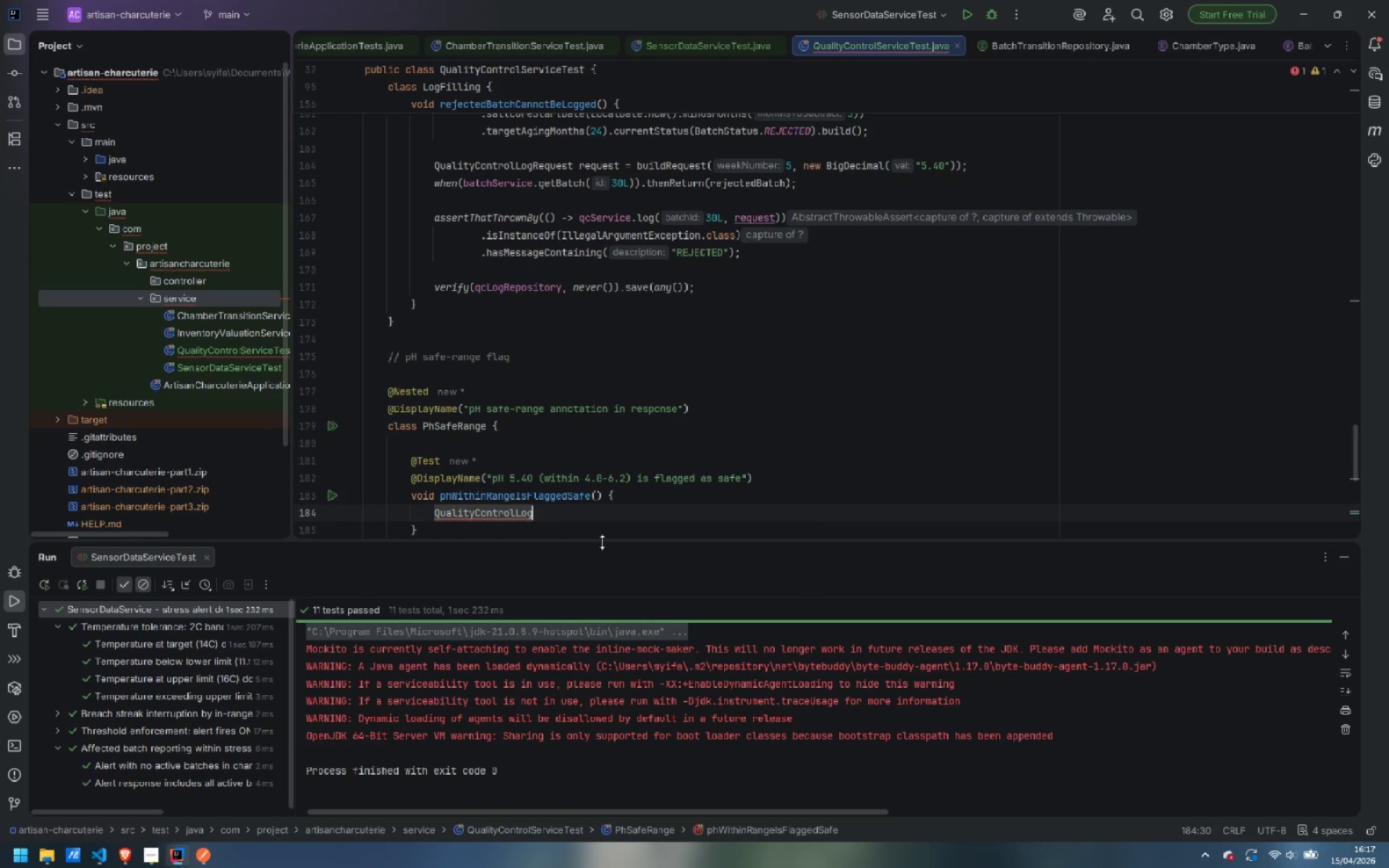 
type( log = bui)
 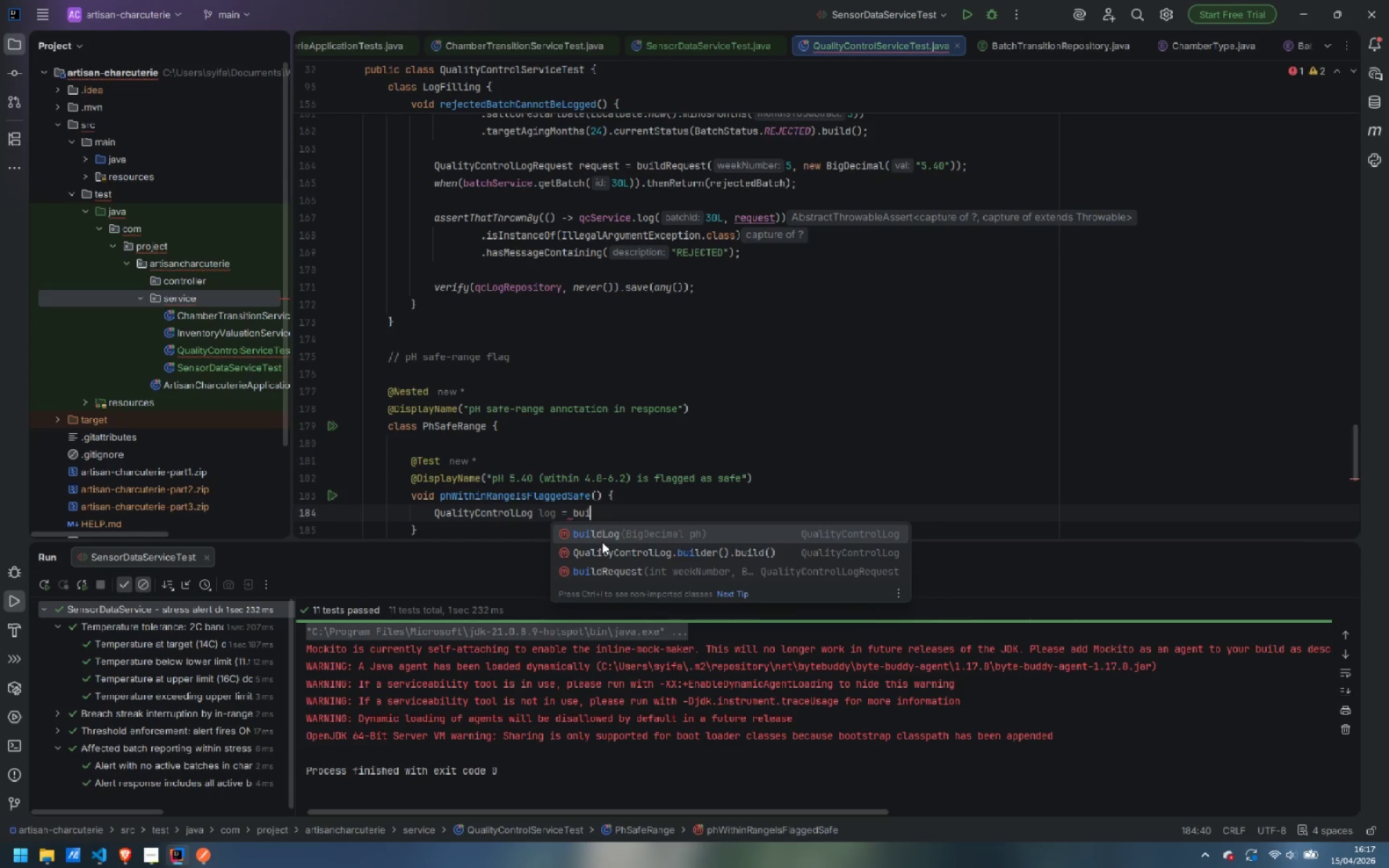 
key(Enter)
 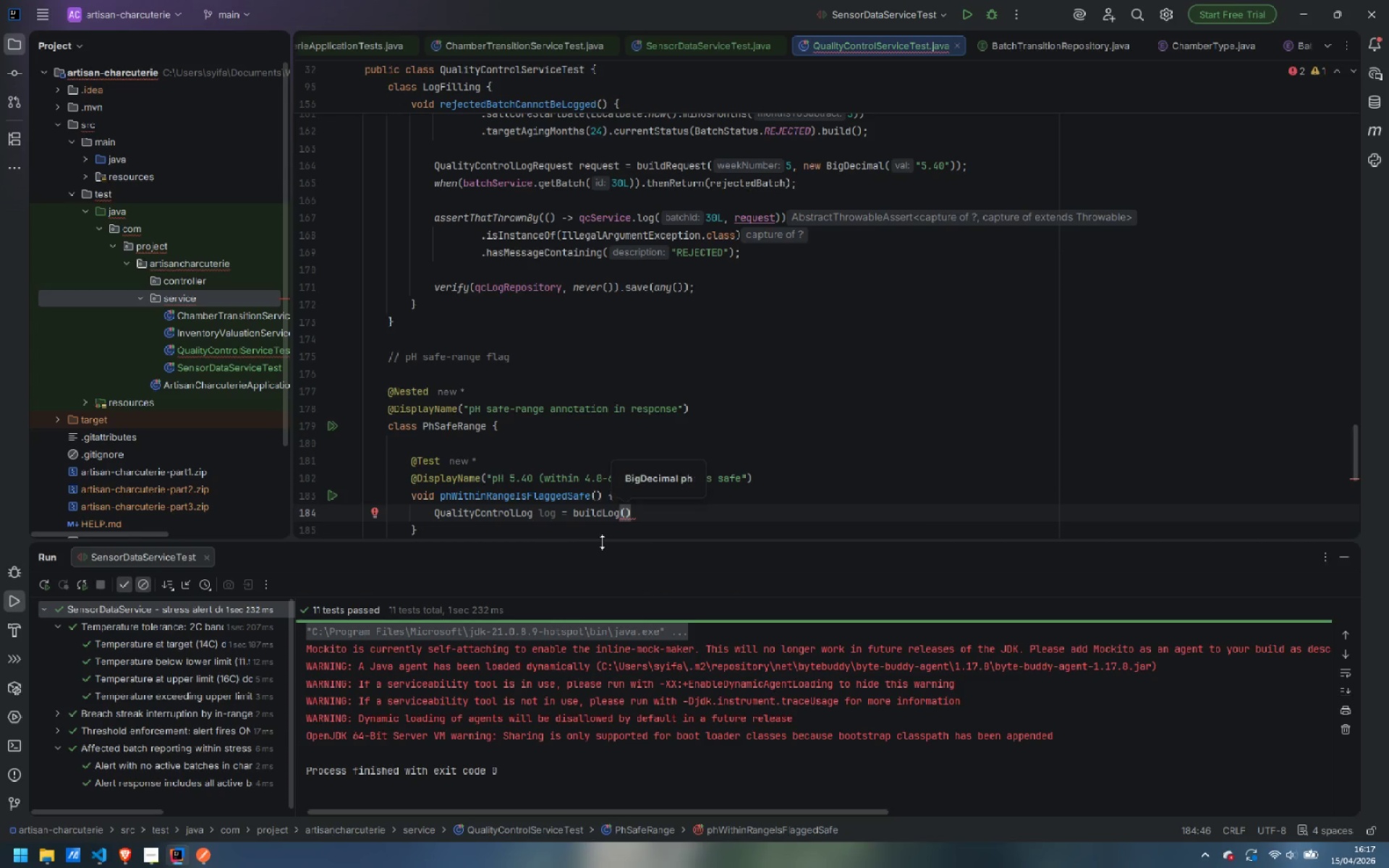 
type(new Bid)
 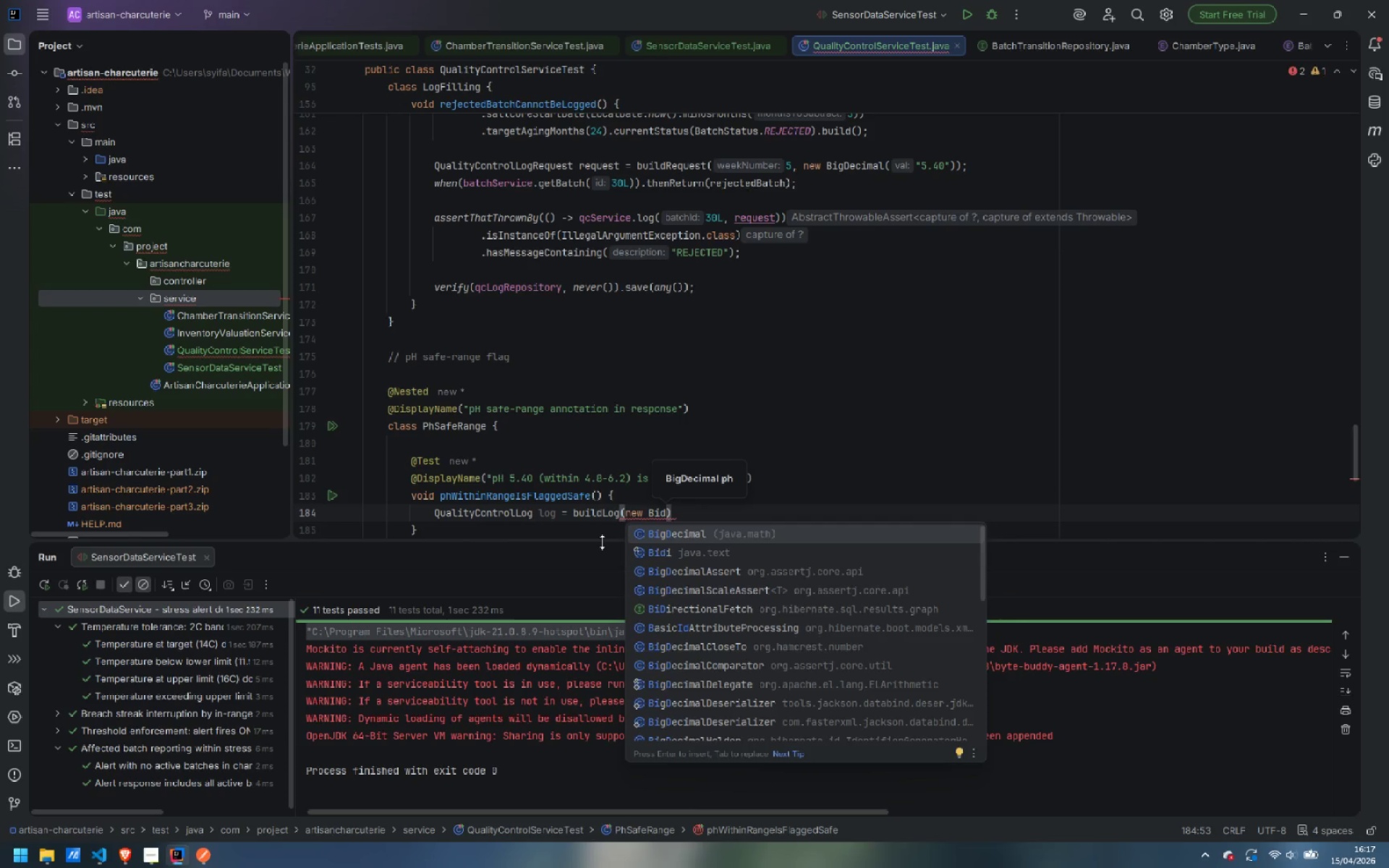 
key(Enter)
 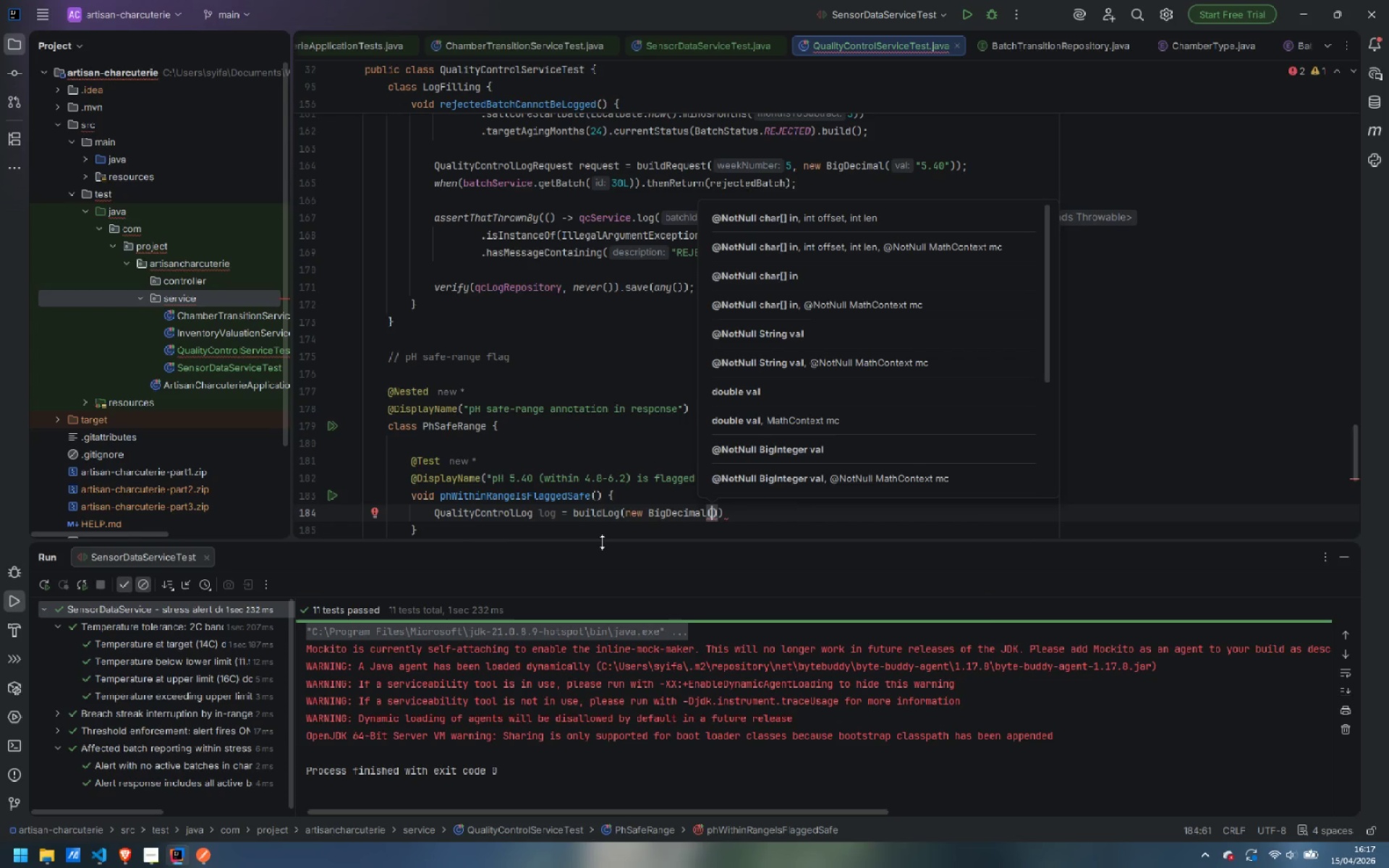 
type("5.40)
 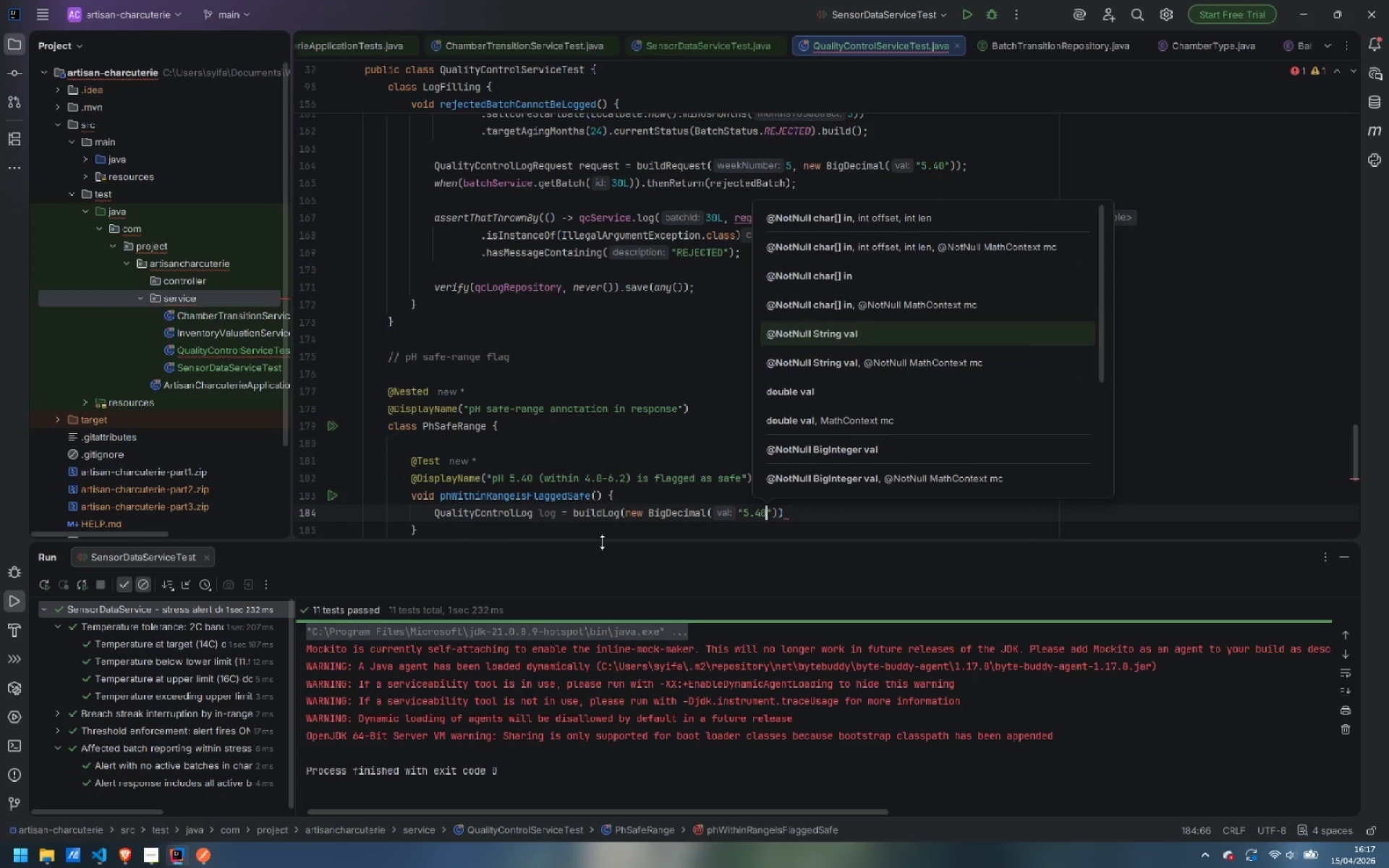 
key(ArrowRight)
 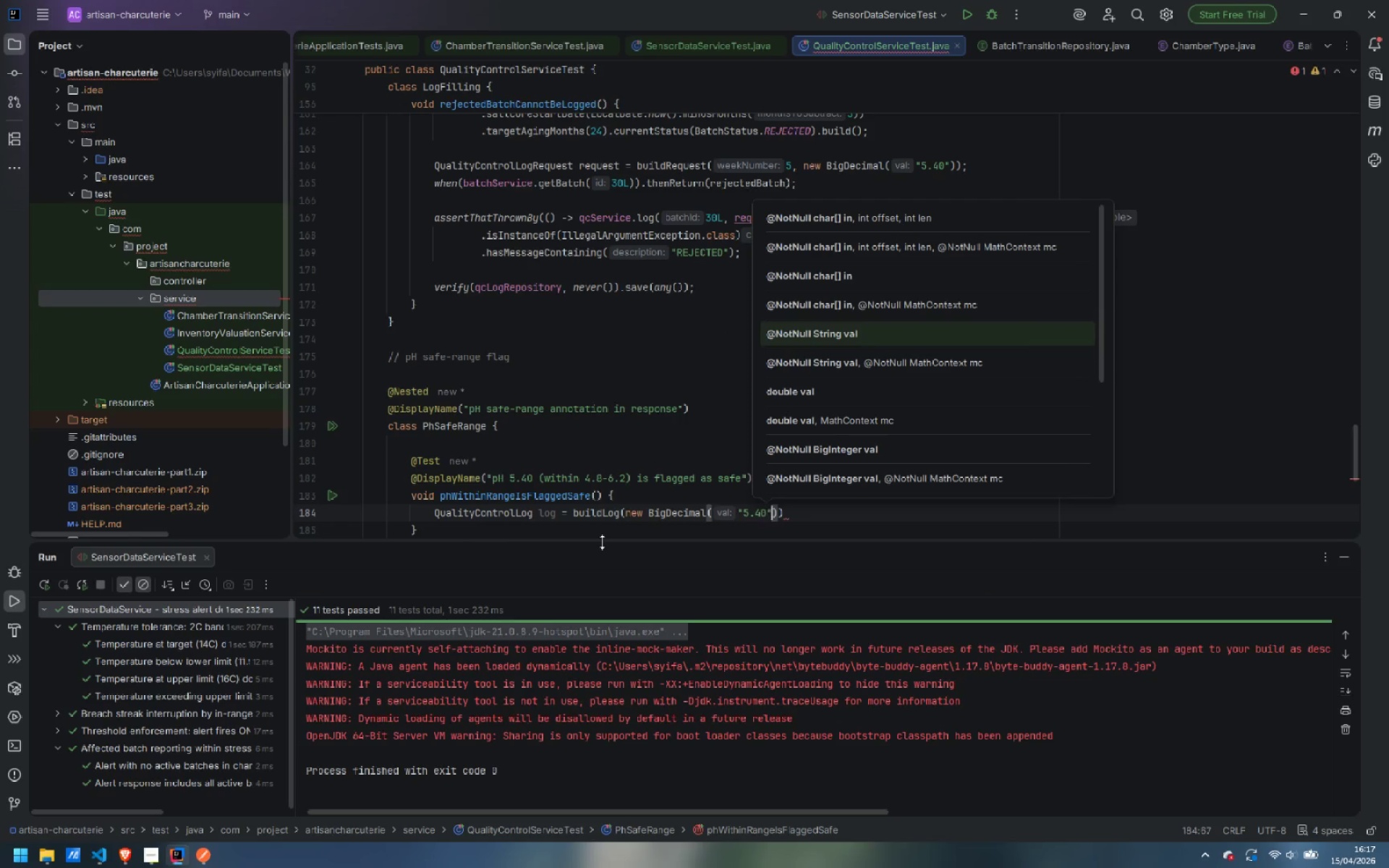 
key(ArrowRight)
 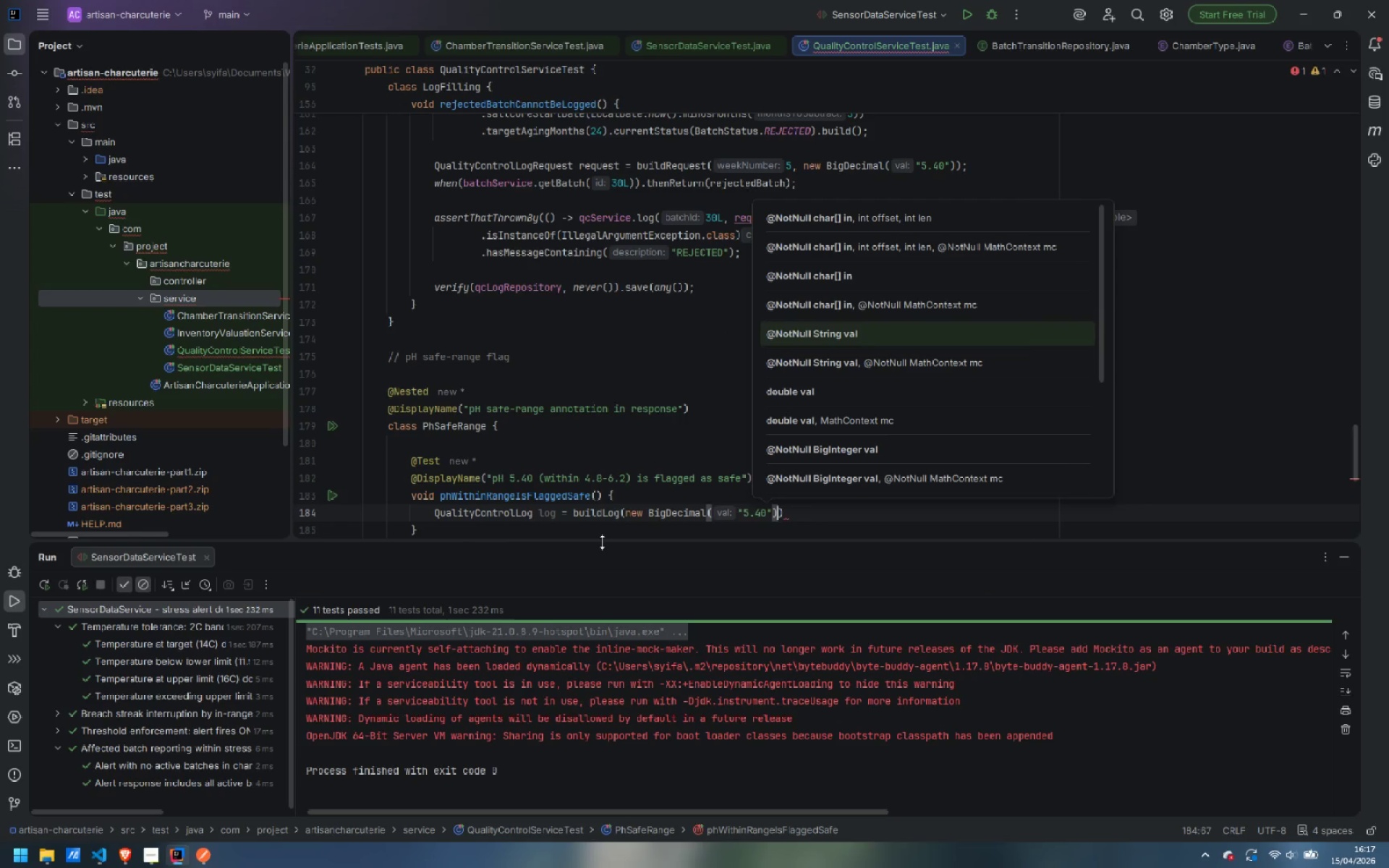 
key(ArrowRight)
 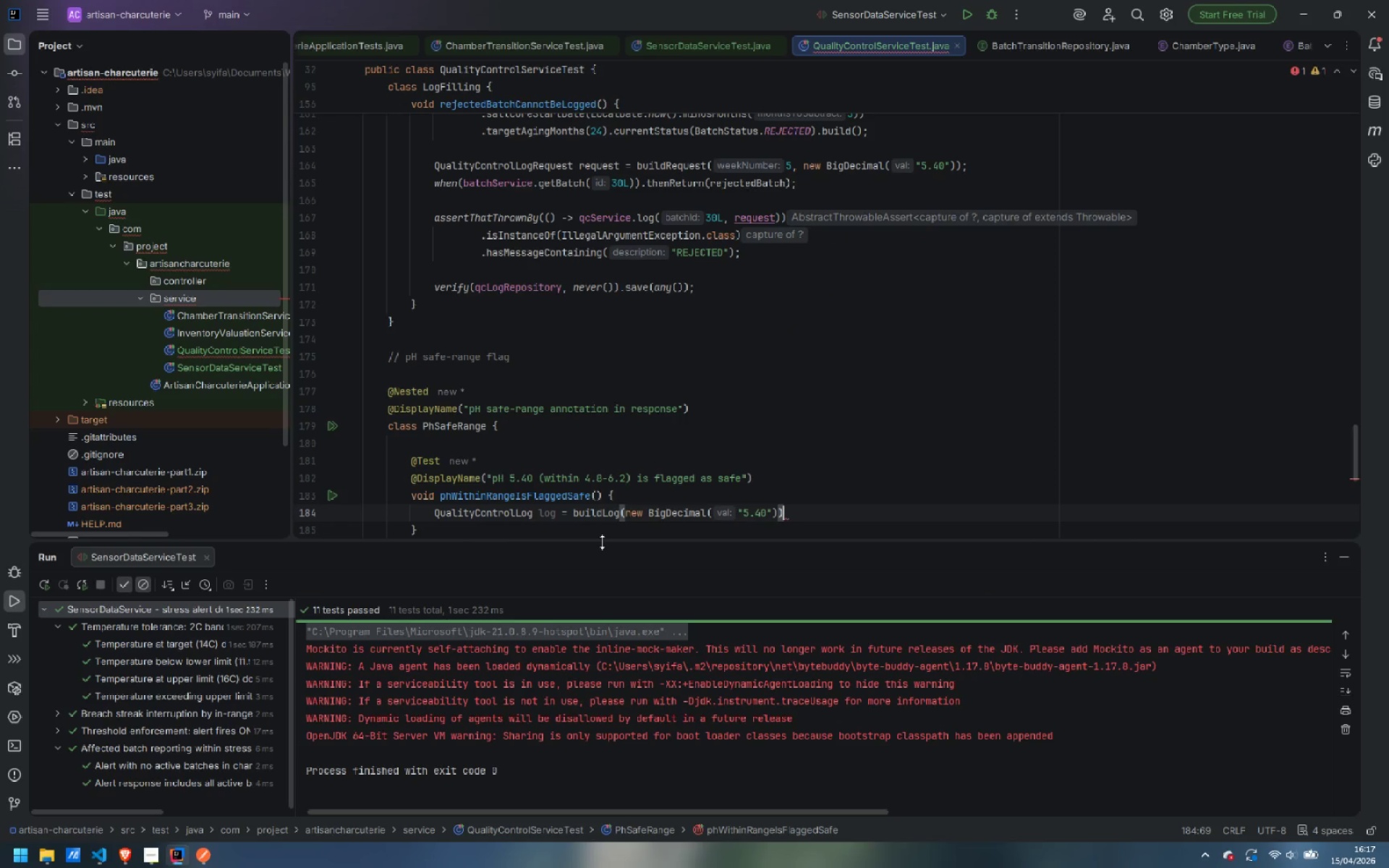 
key(Semicolon)
 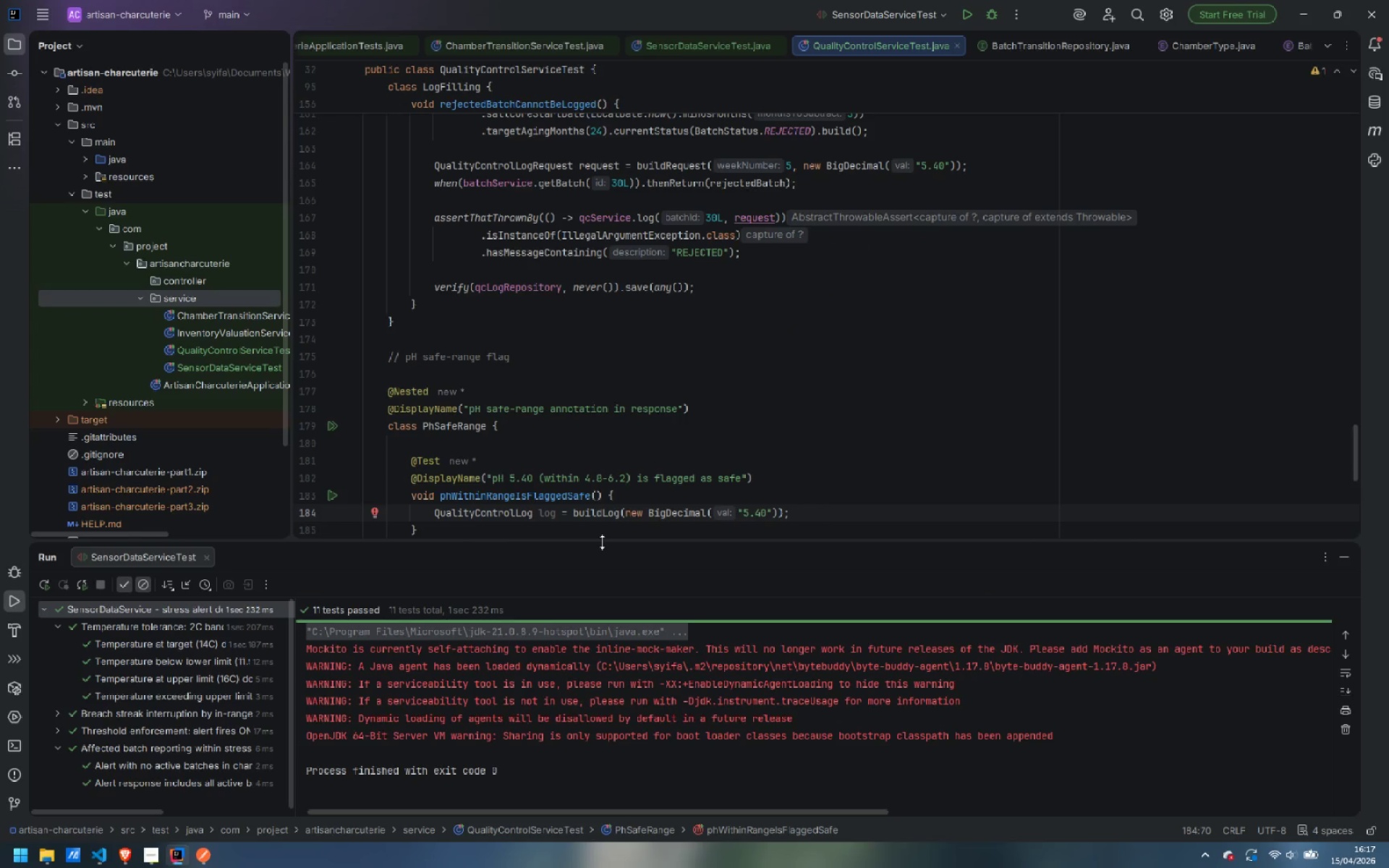 
key(Enter)
 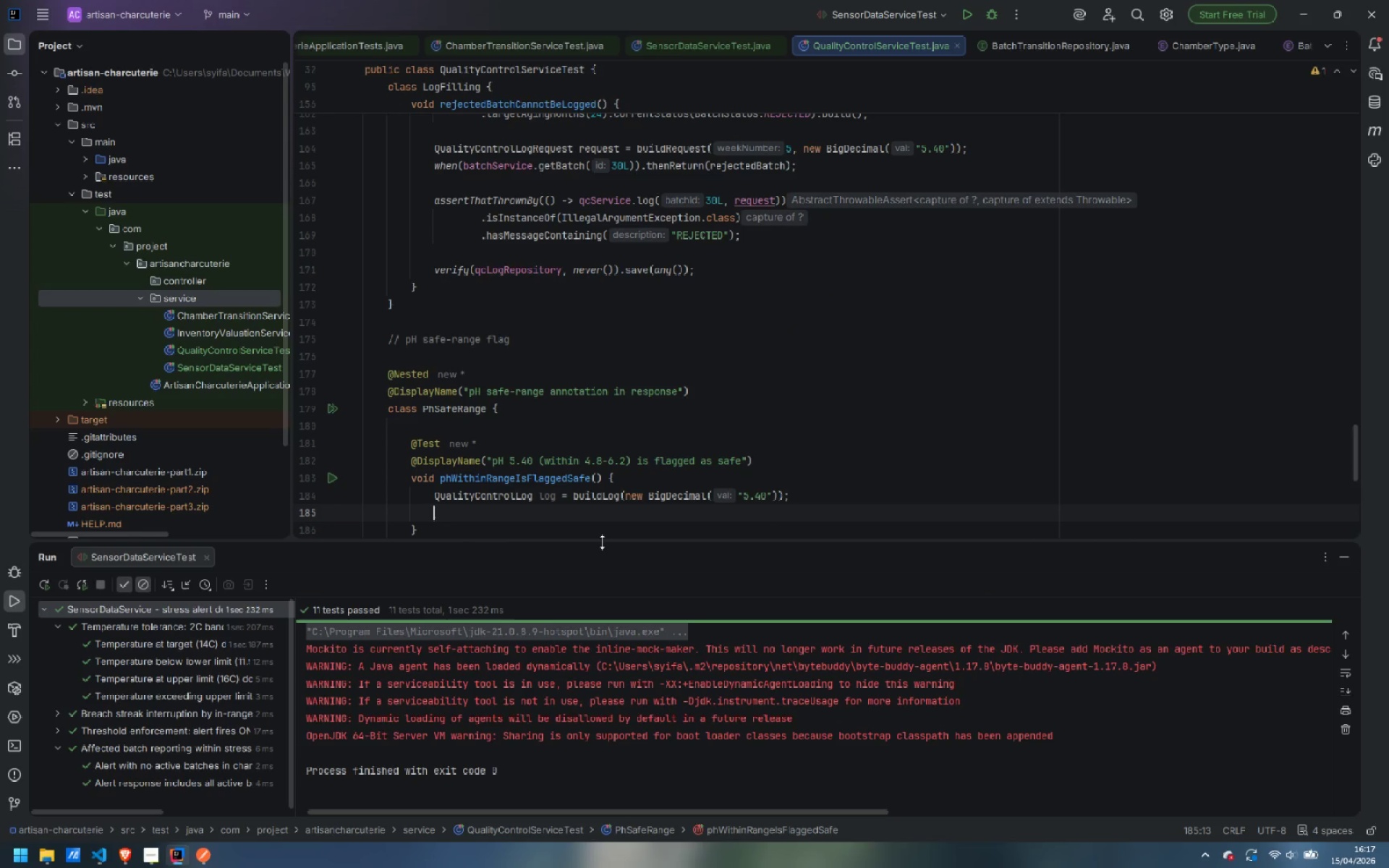 
type(res)
 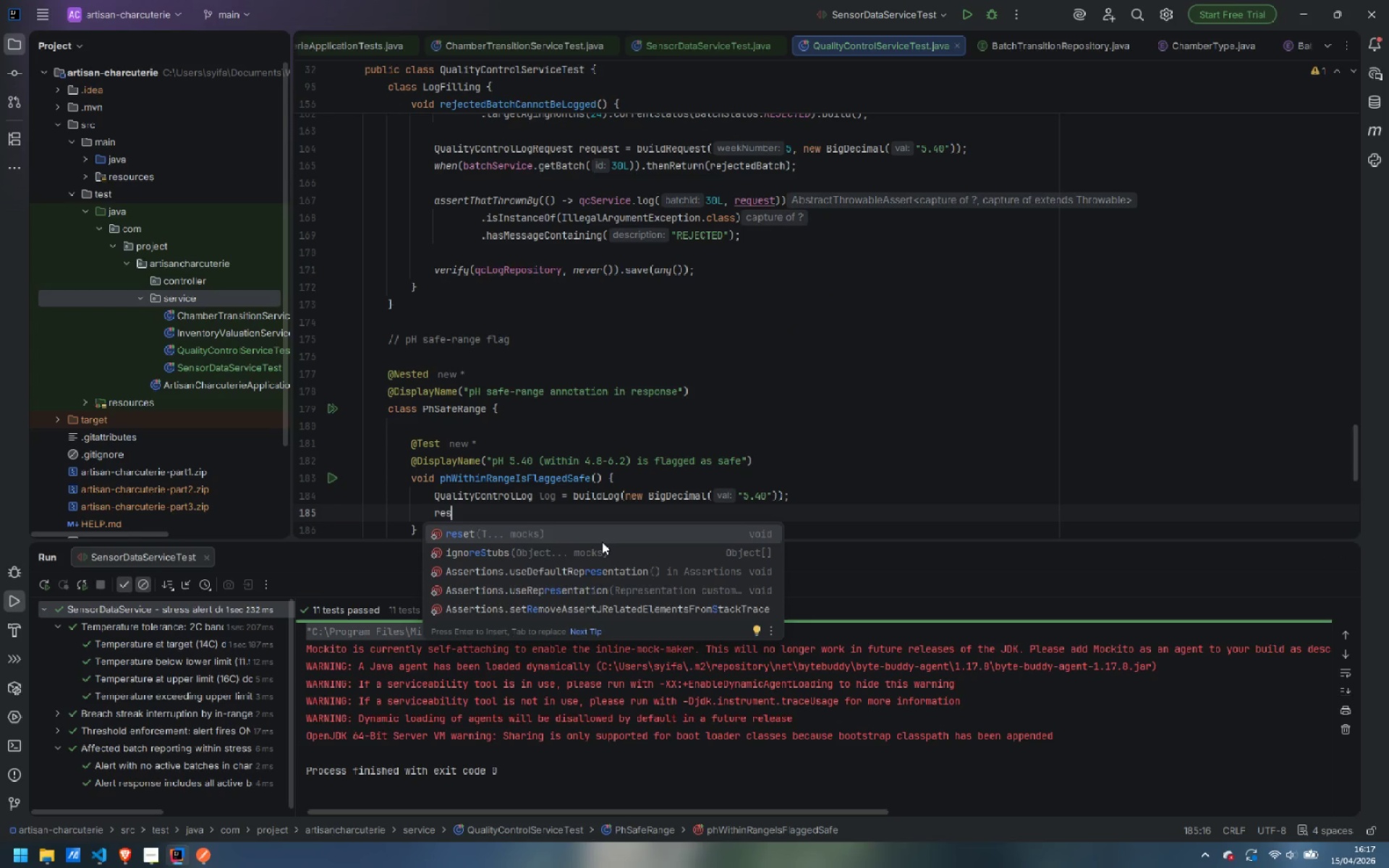 
key(Control+ControlLeft)
 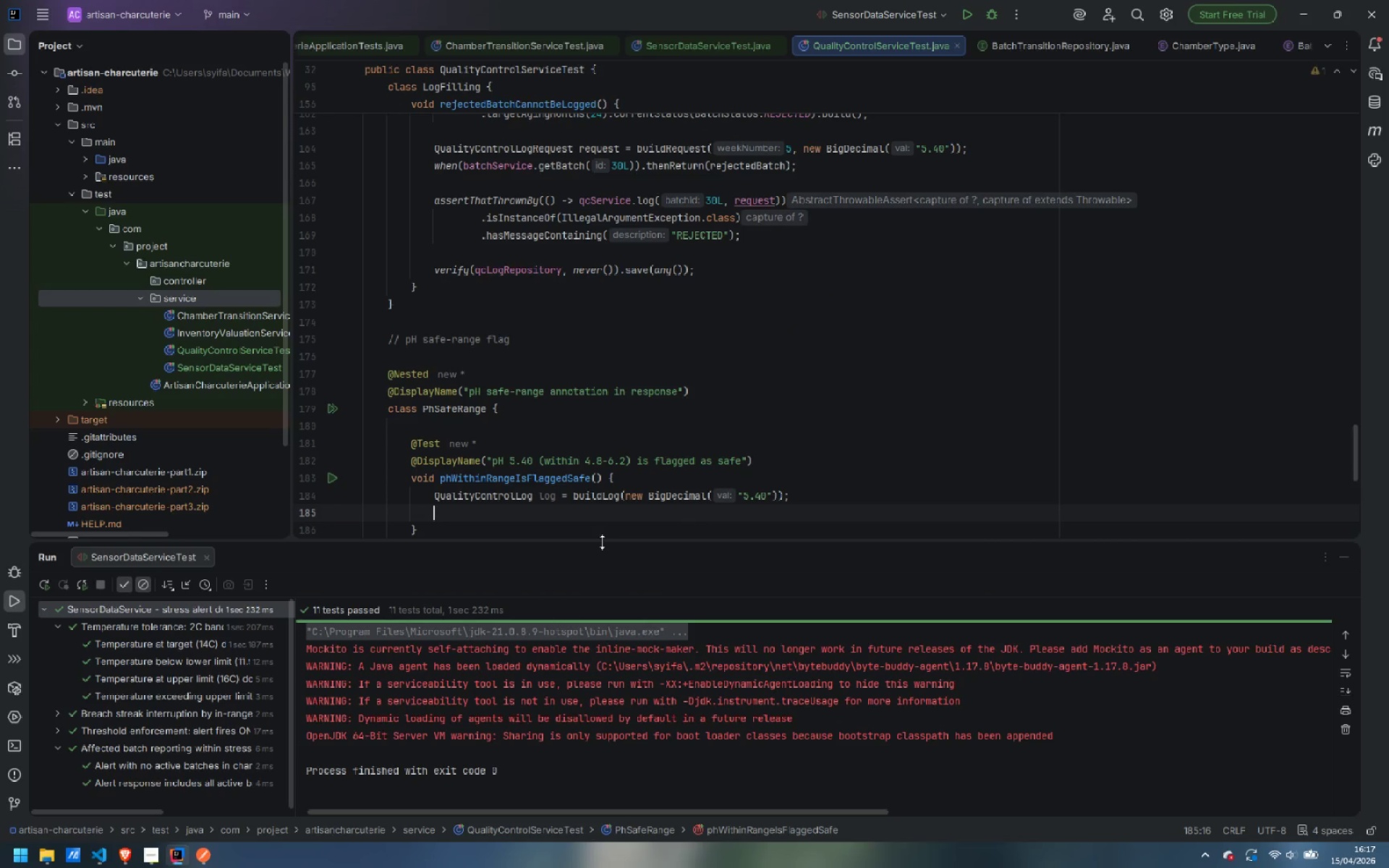 
key(Control+Backspace)
 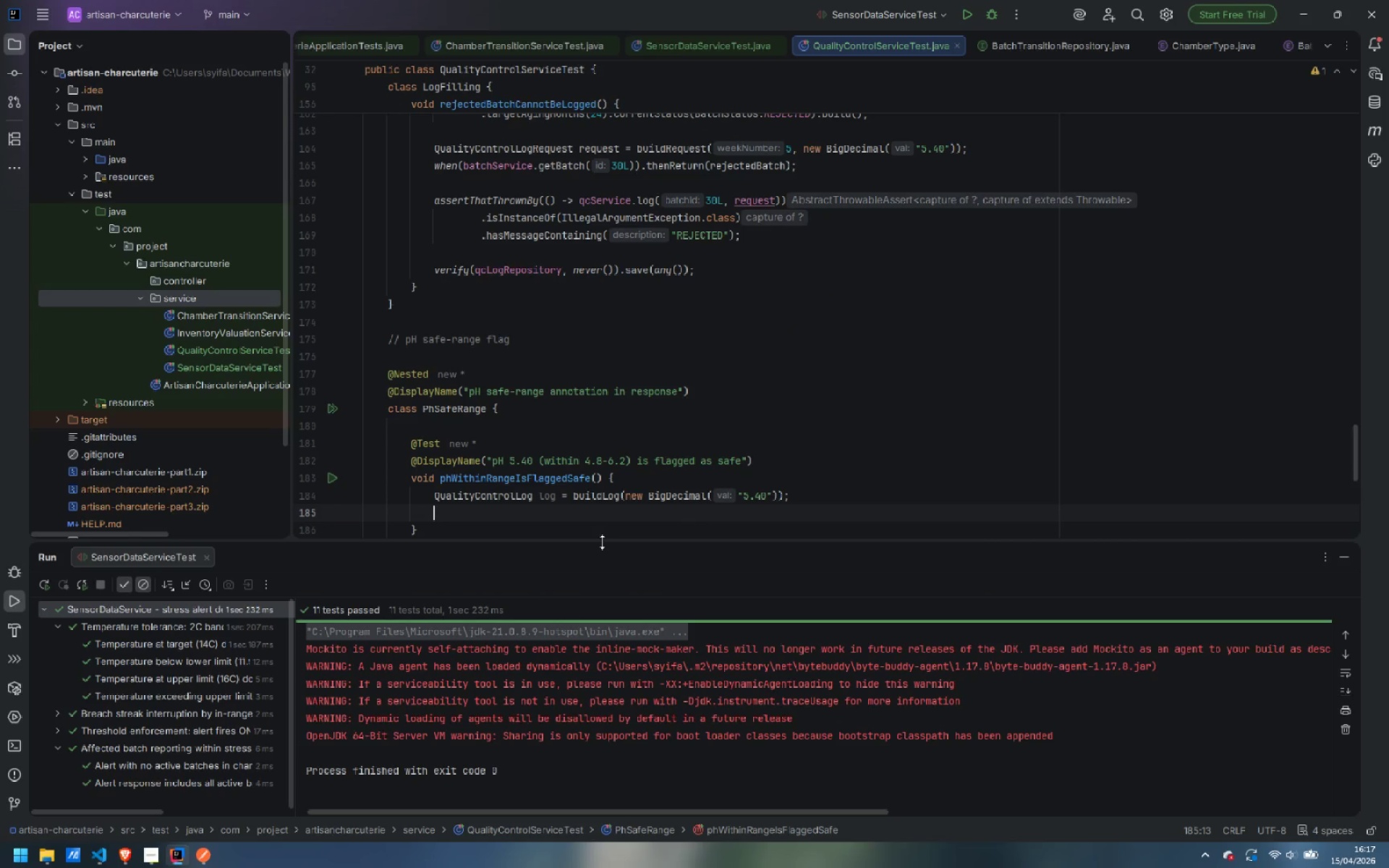 
type(Qi)
key(Backspace)
type(ualitu)
key(Backspace)
type(yLo)
 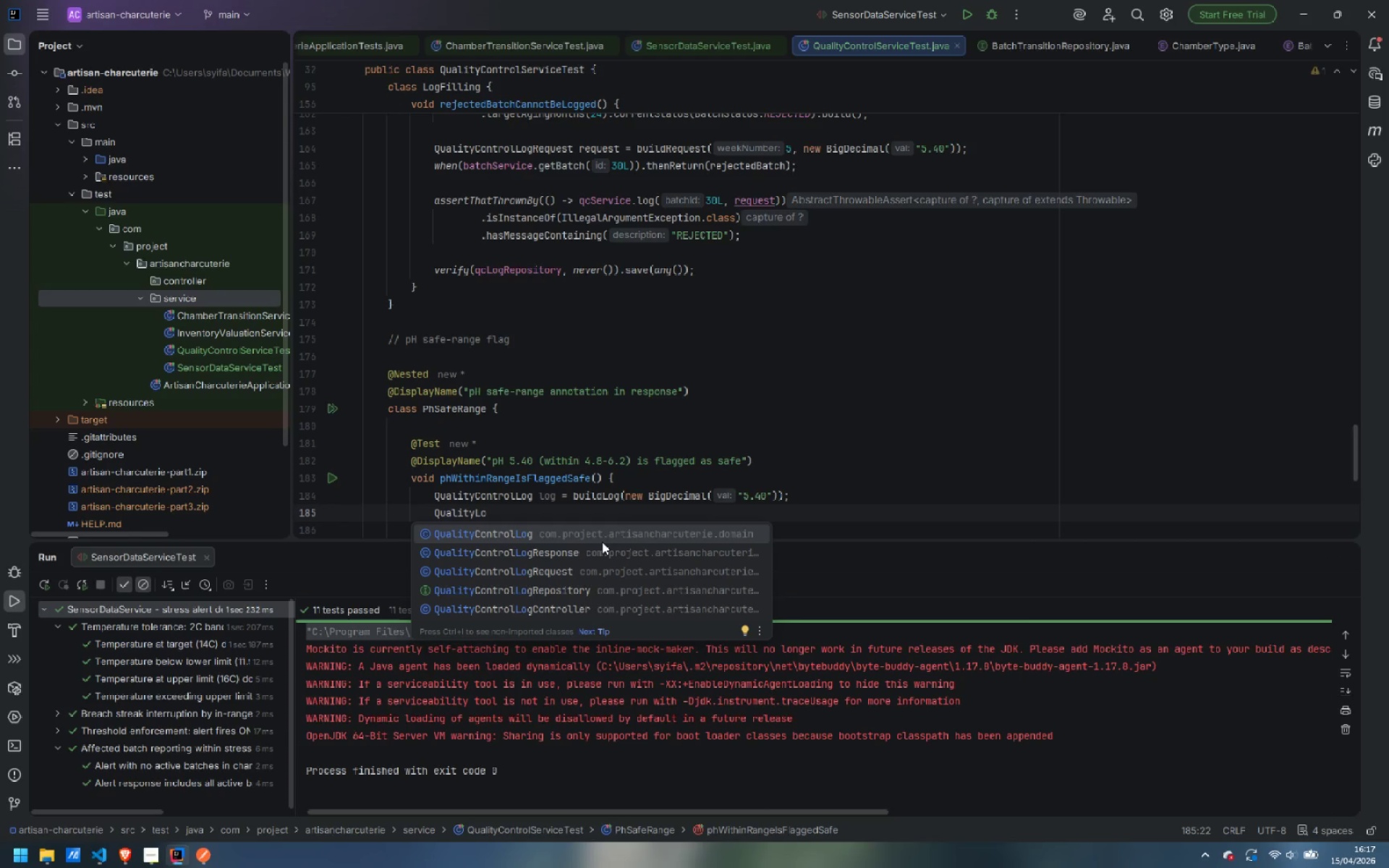 
key(ArrowDown)
 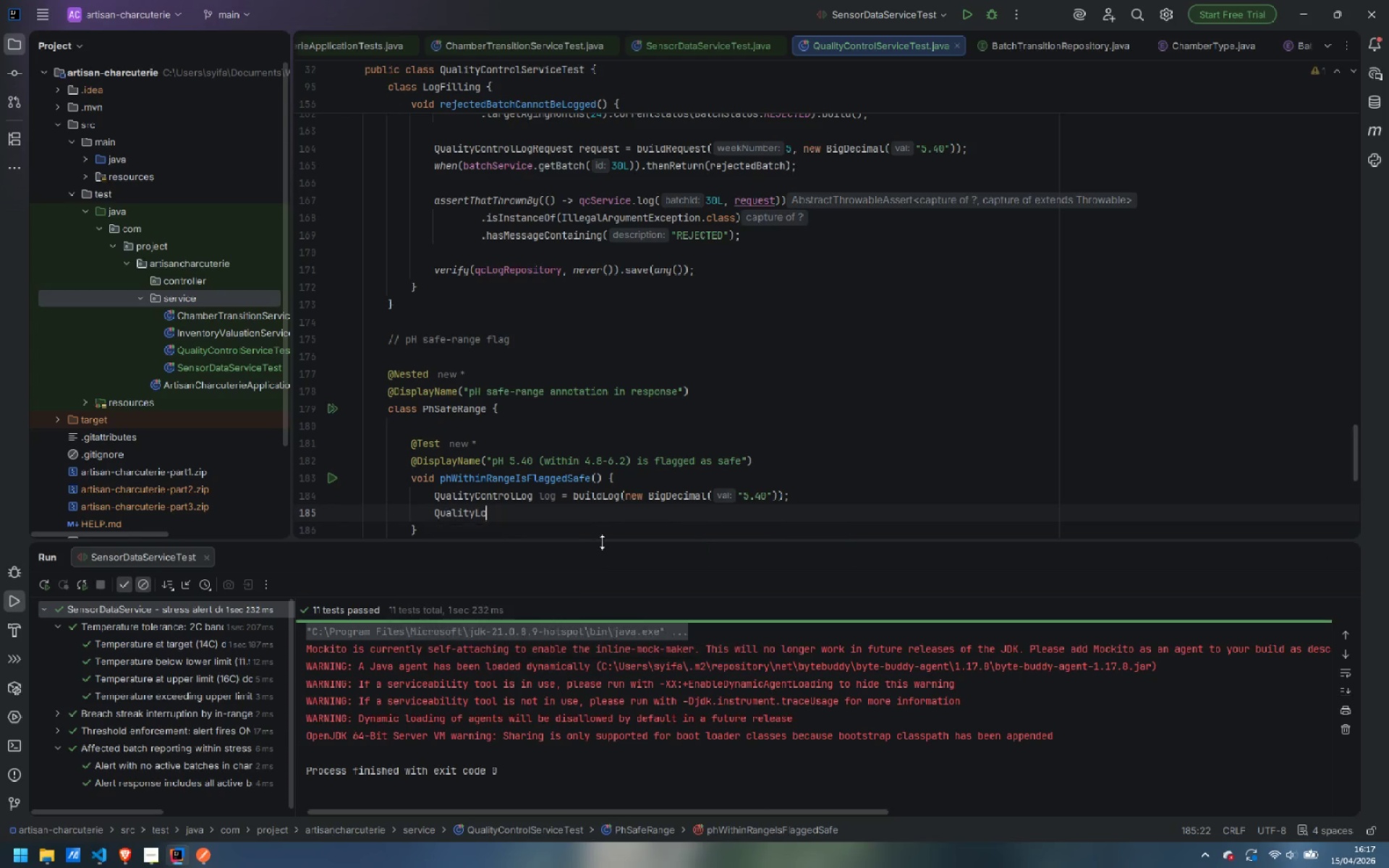 
key(Enter)
 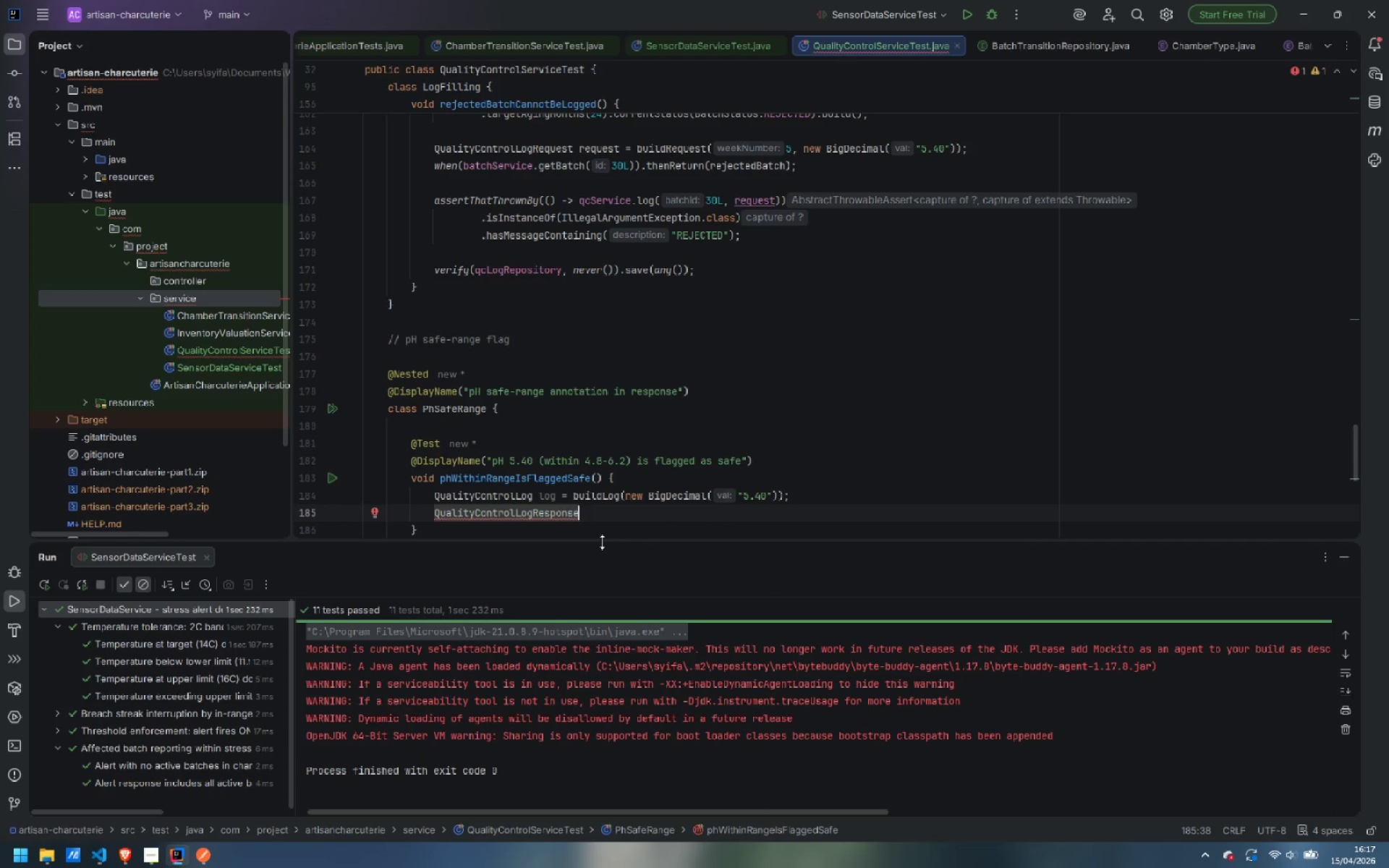 
type( response = Quality)
 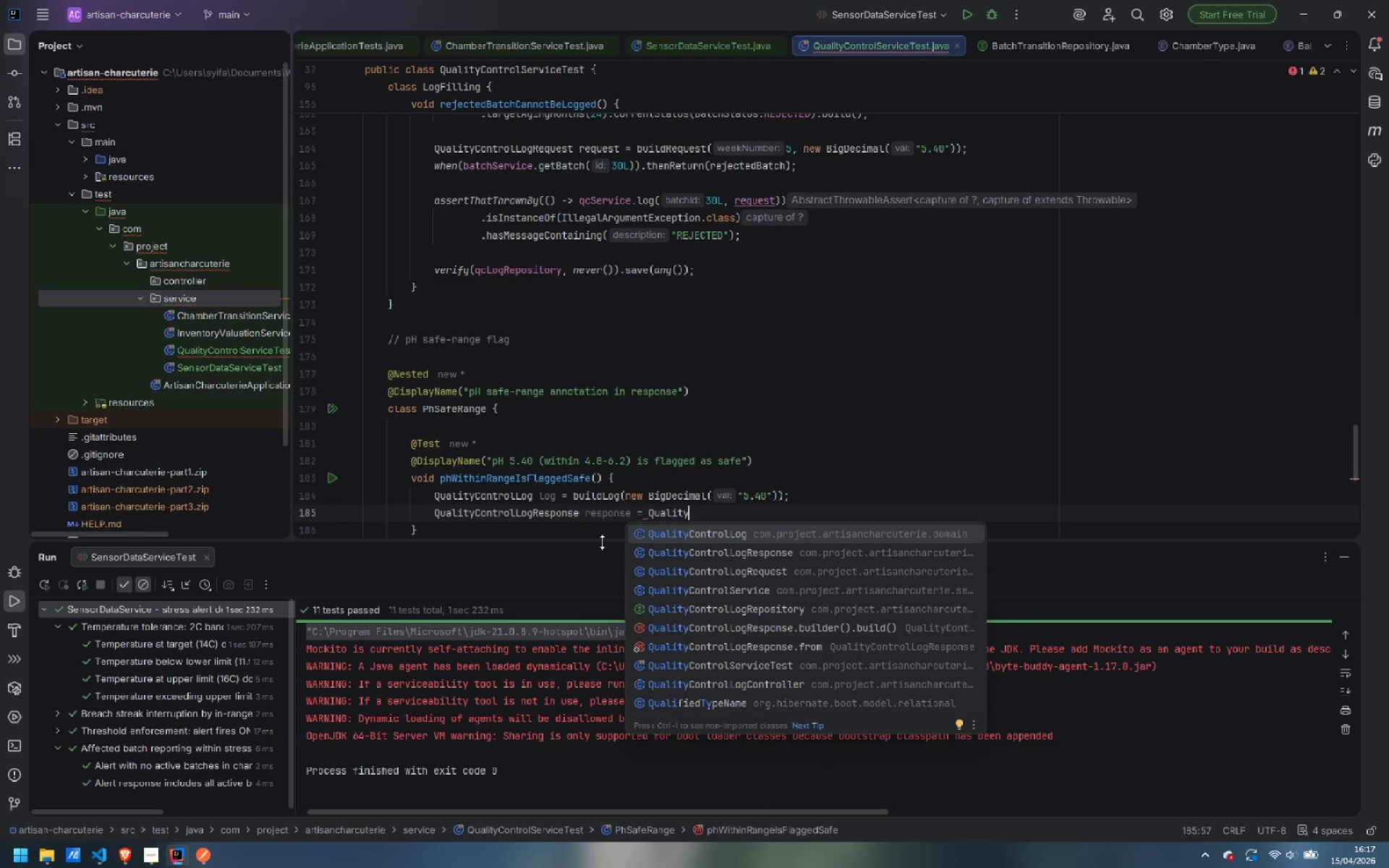 
hold_key(key=ShiftLeft, duration=0.69)
 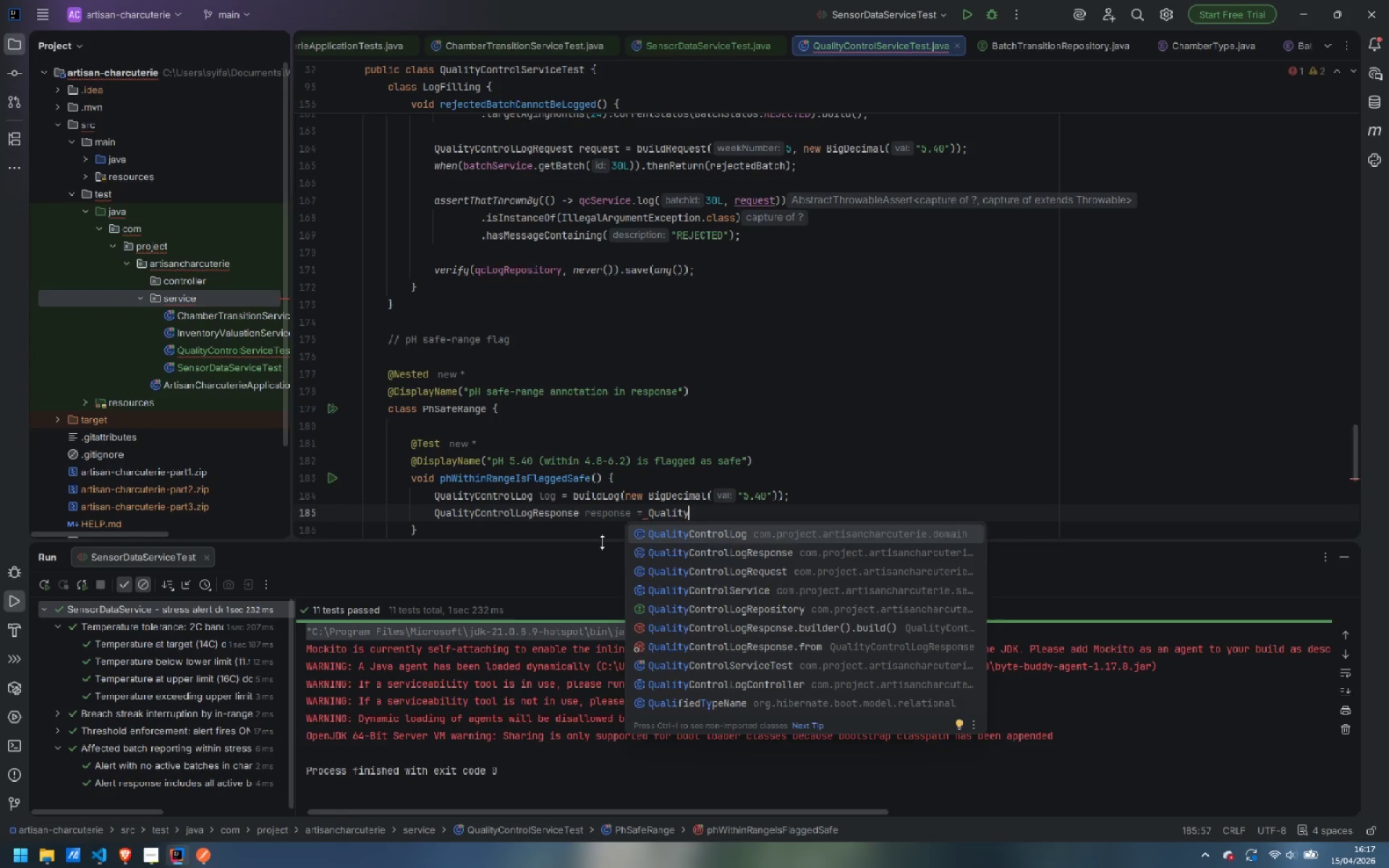 
key(ArrowDown)
 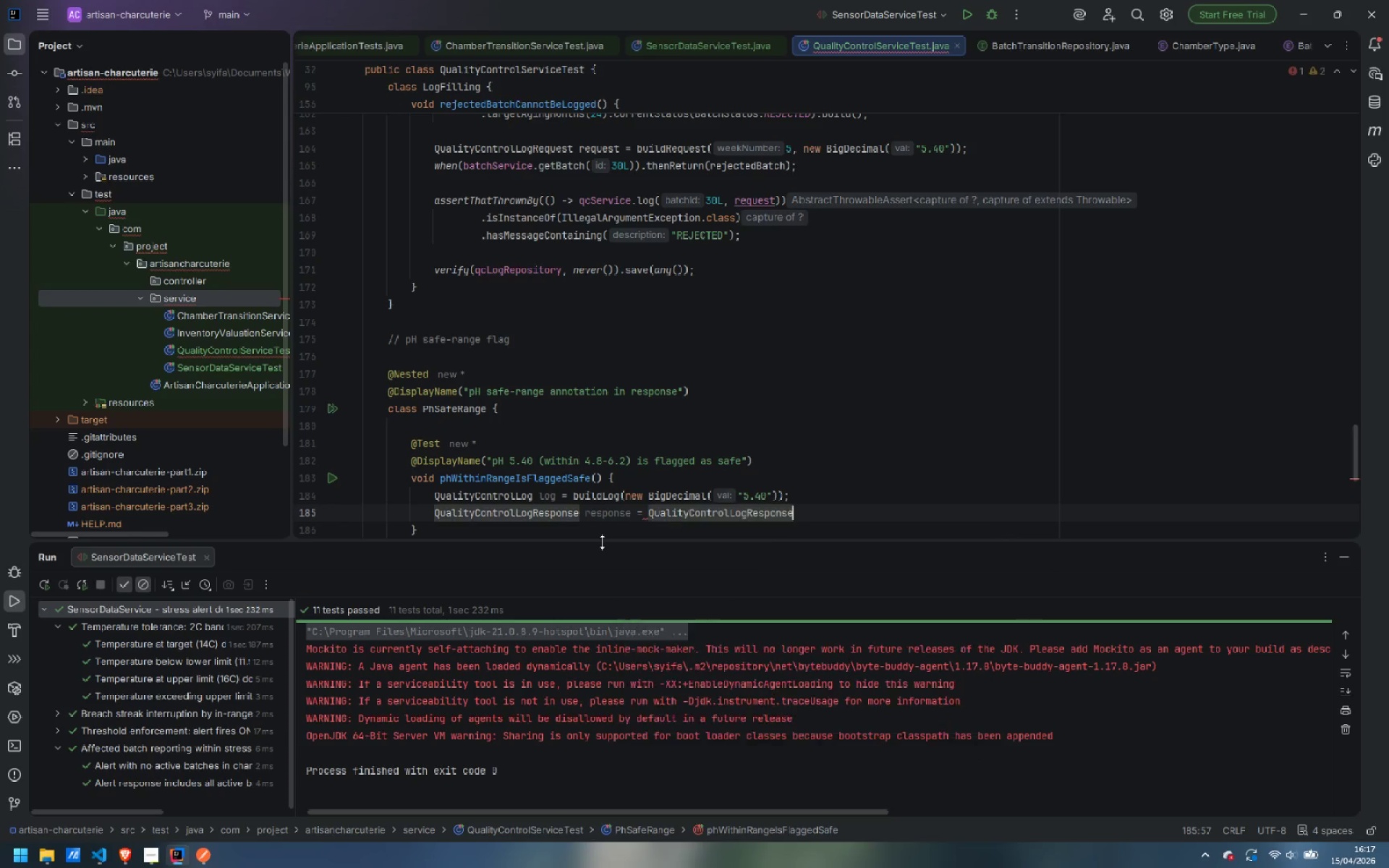 
key(Enter)
 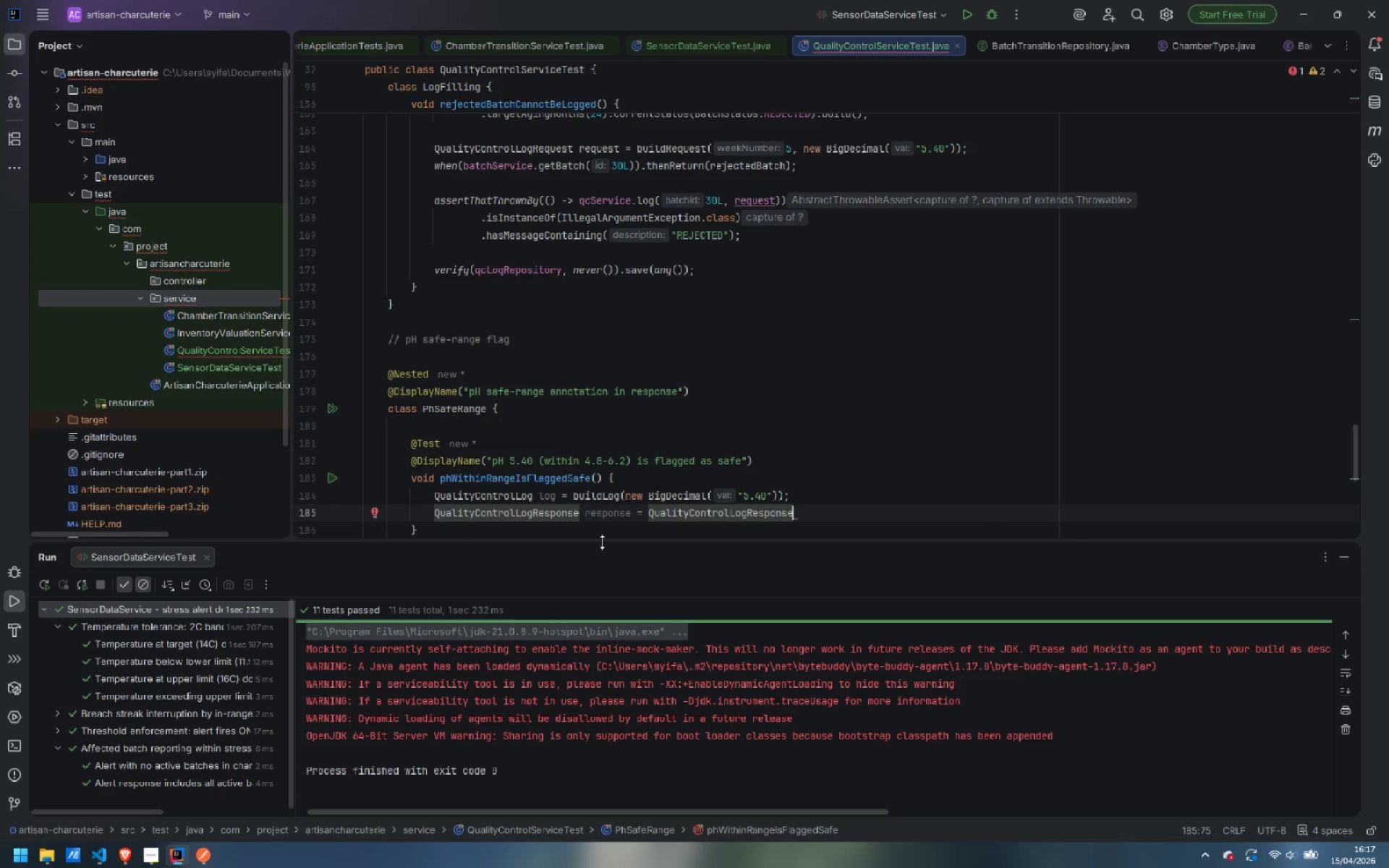 
type(.from)
 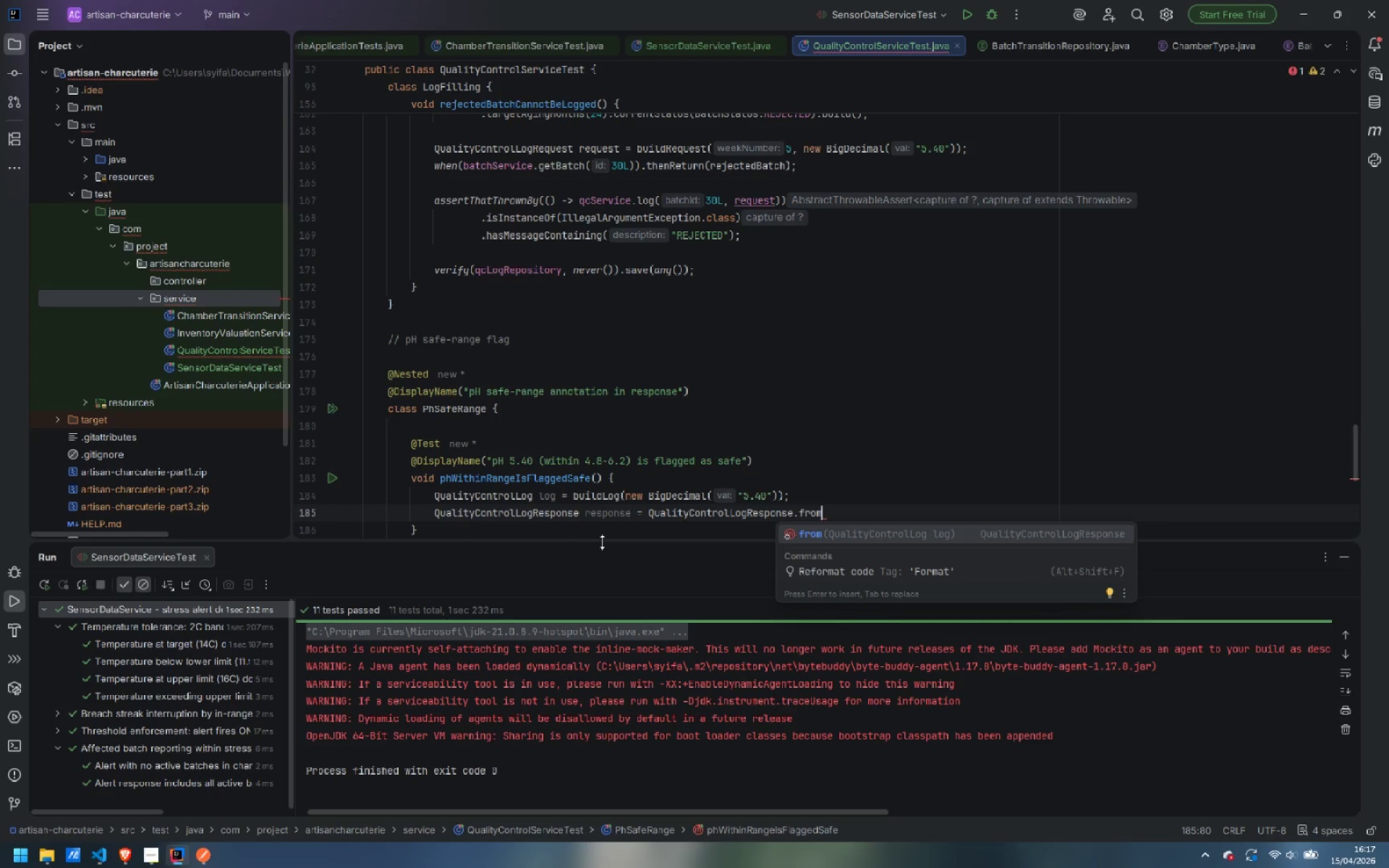 
key(Enter)
 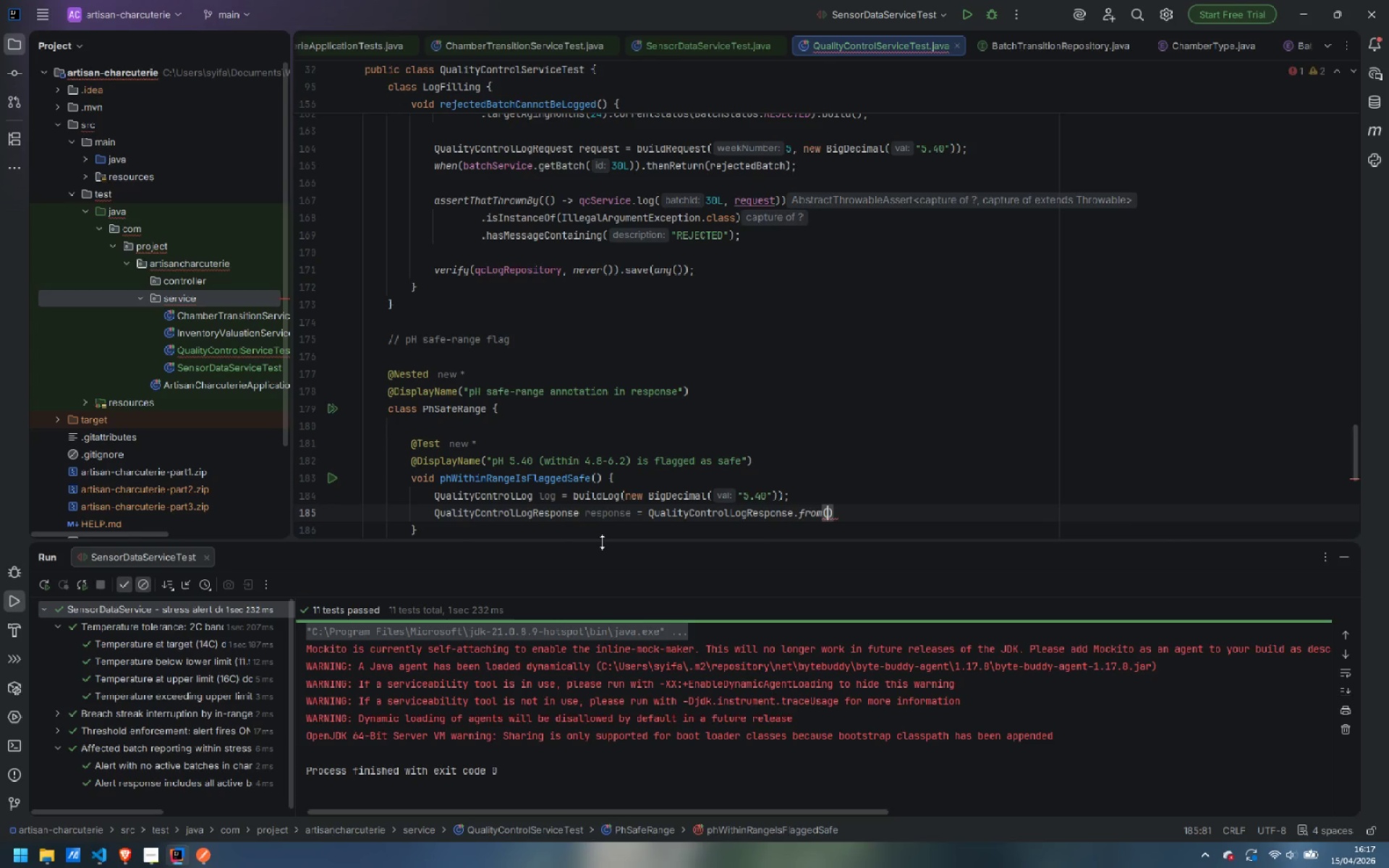 
type(log)
 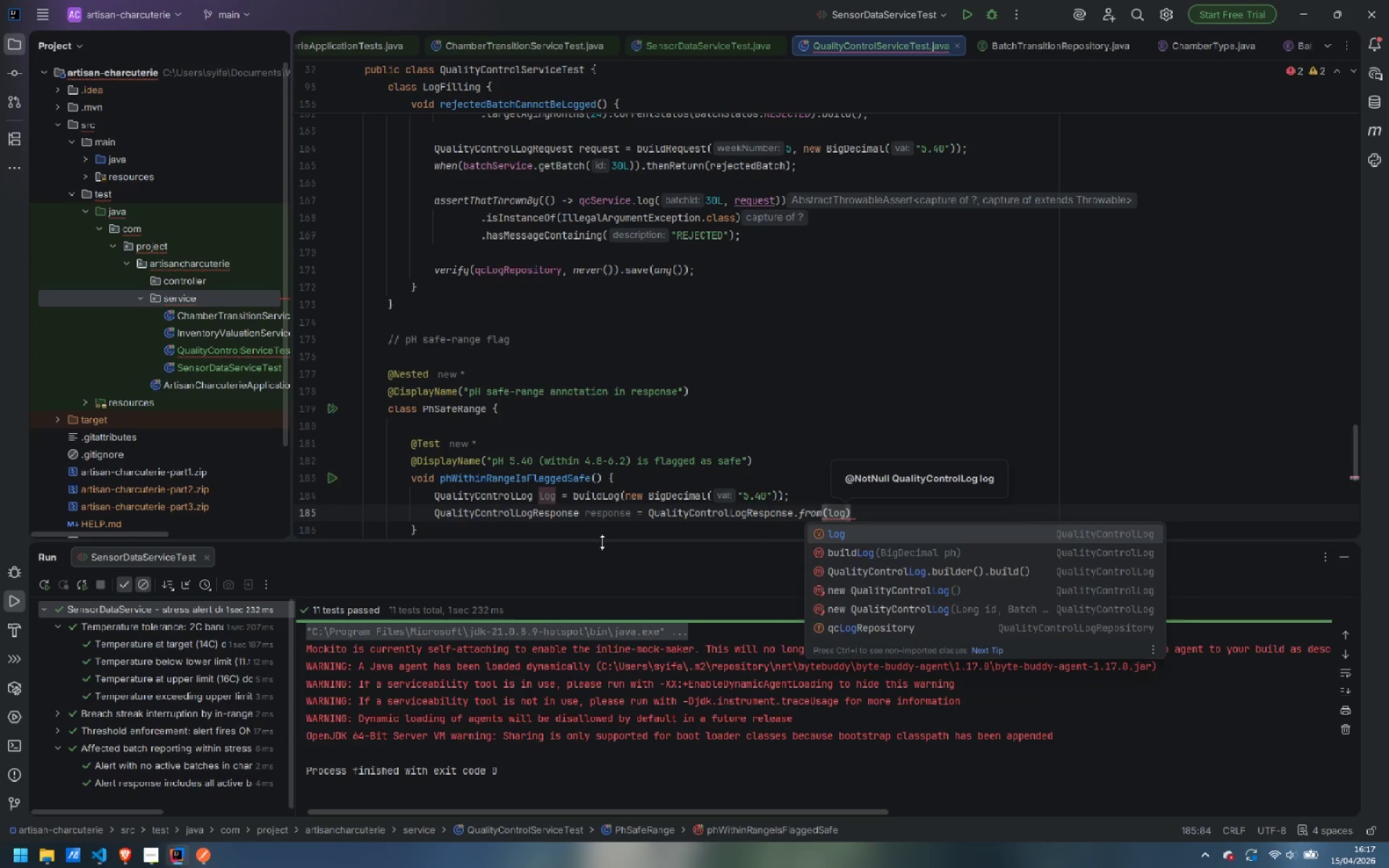 
key(ArrowRight)
 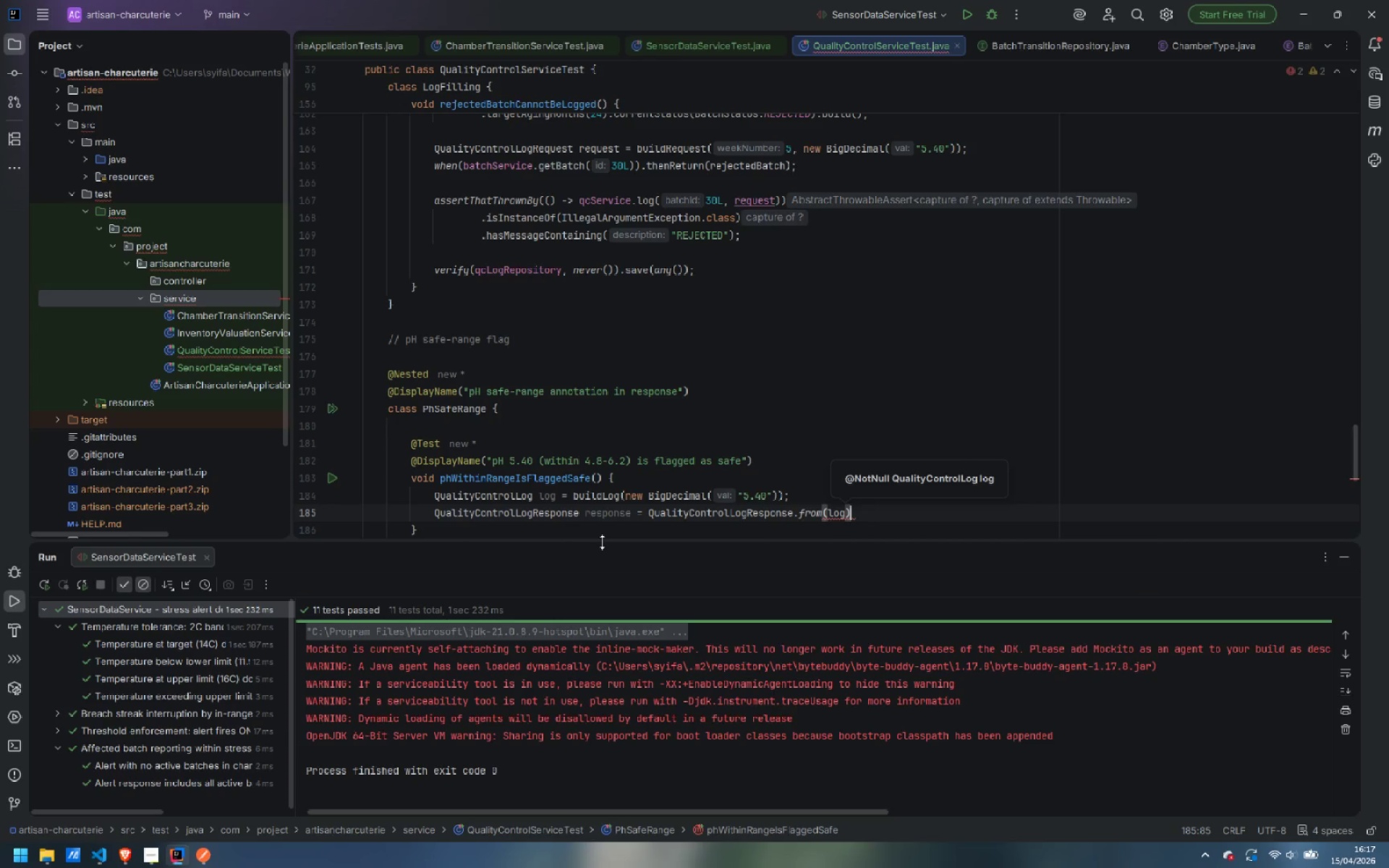 
key(Semicolon)
 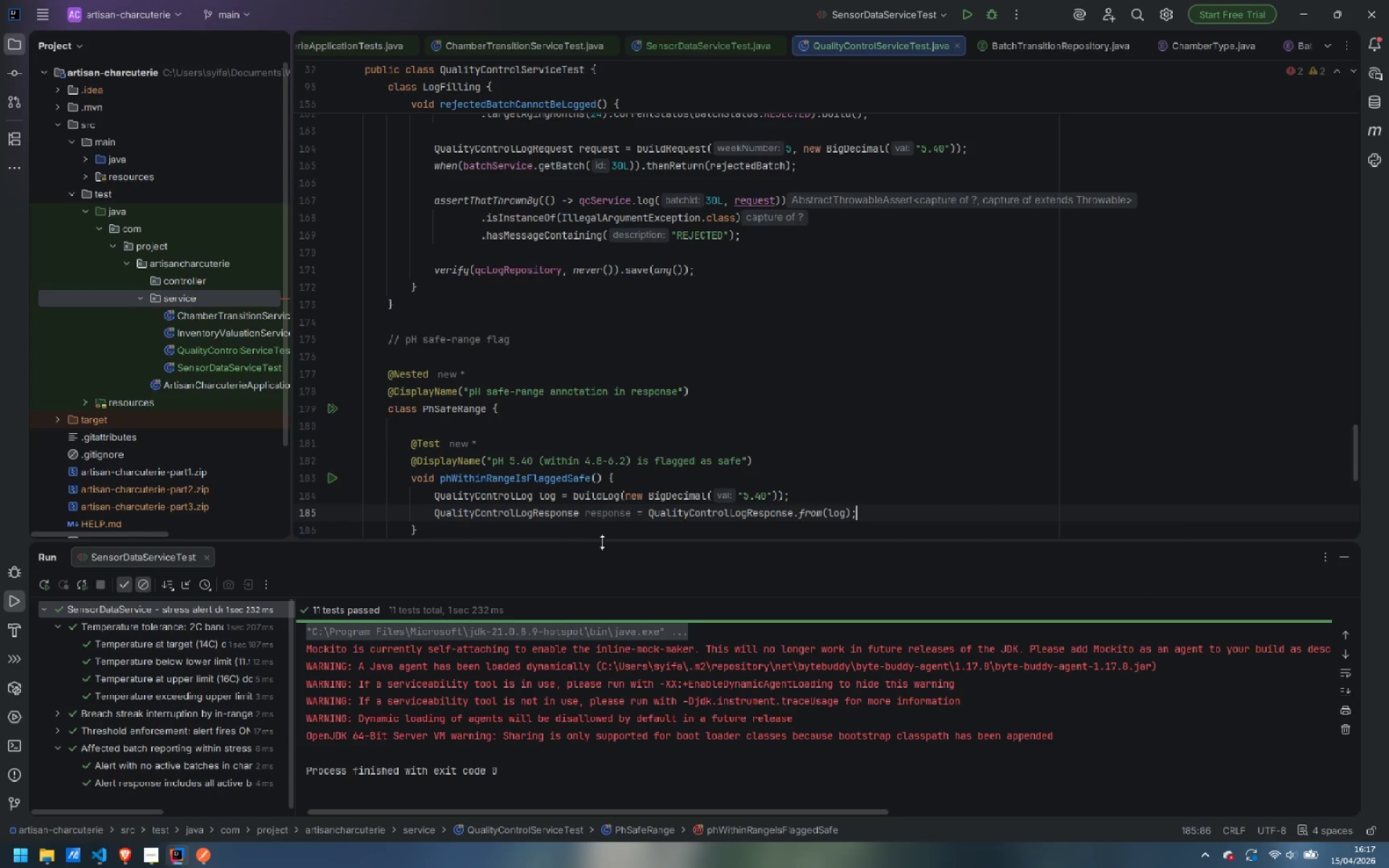 
key(Enter)
 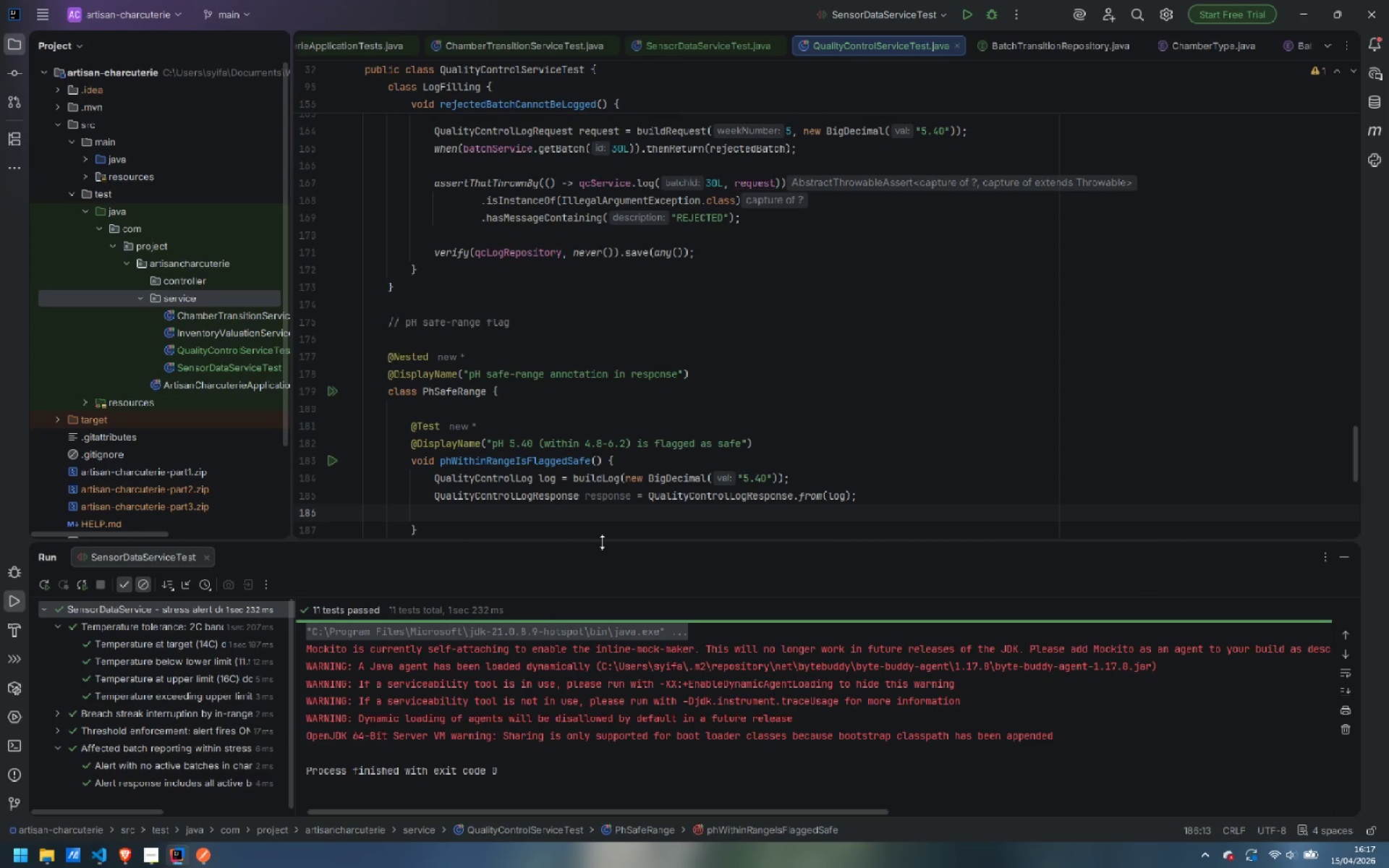 
type(assertTh)
 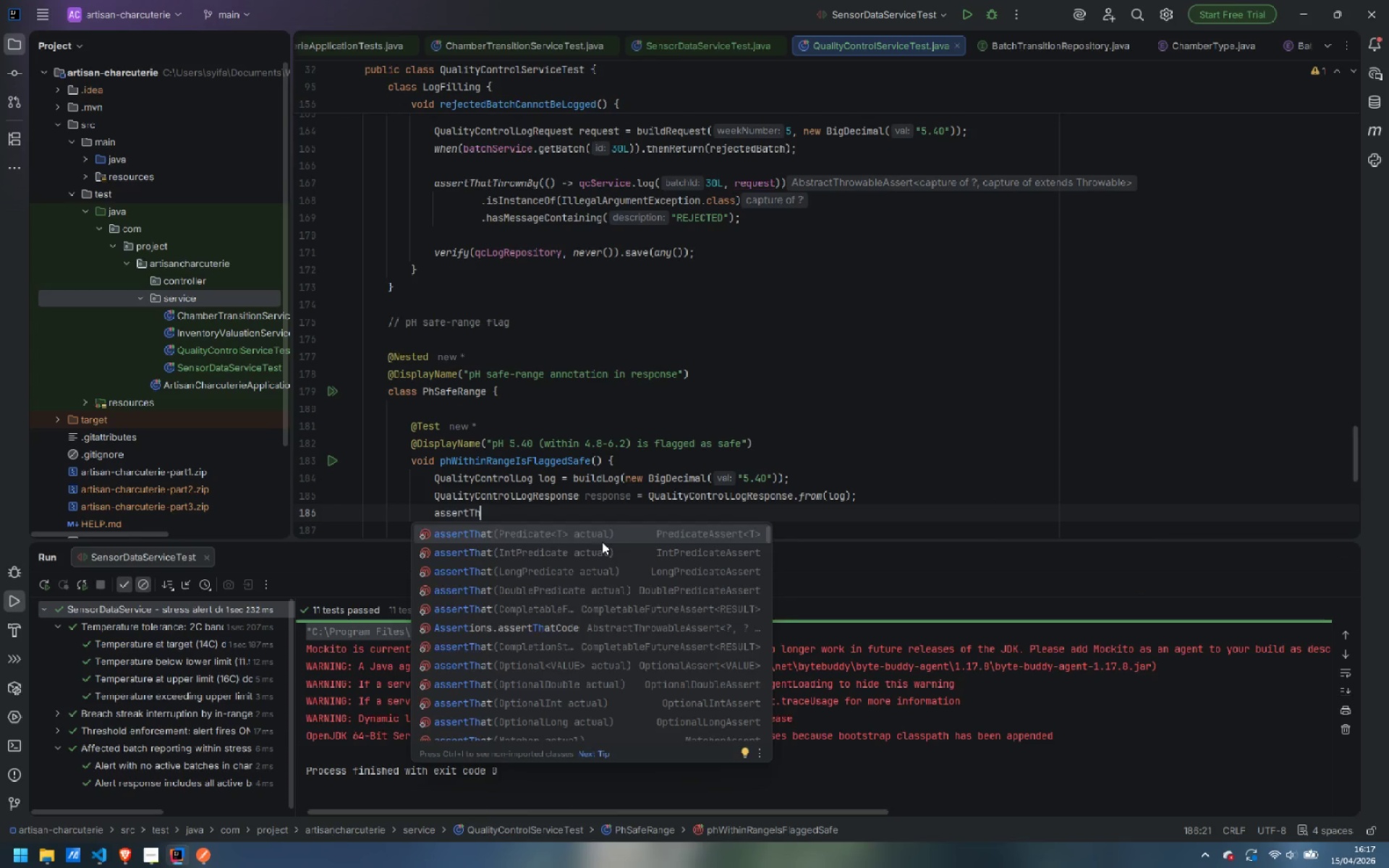 
key(Enter)
 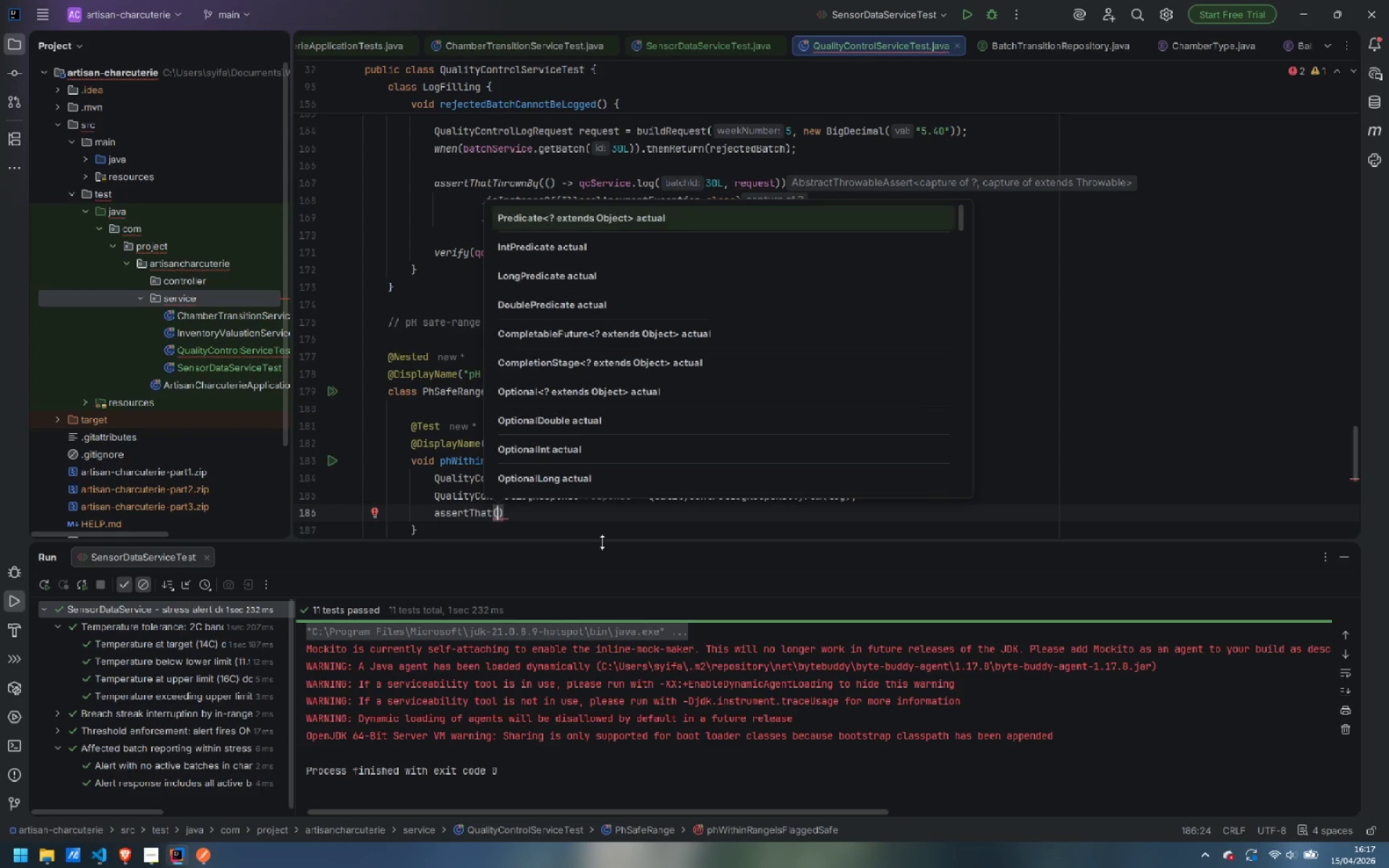 
type(response.isPh)
 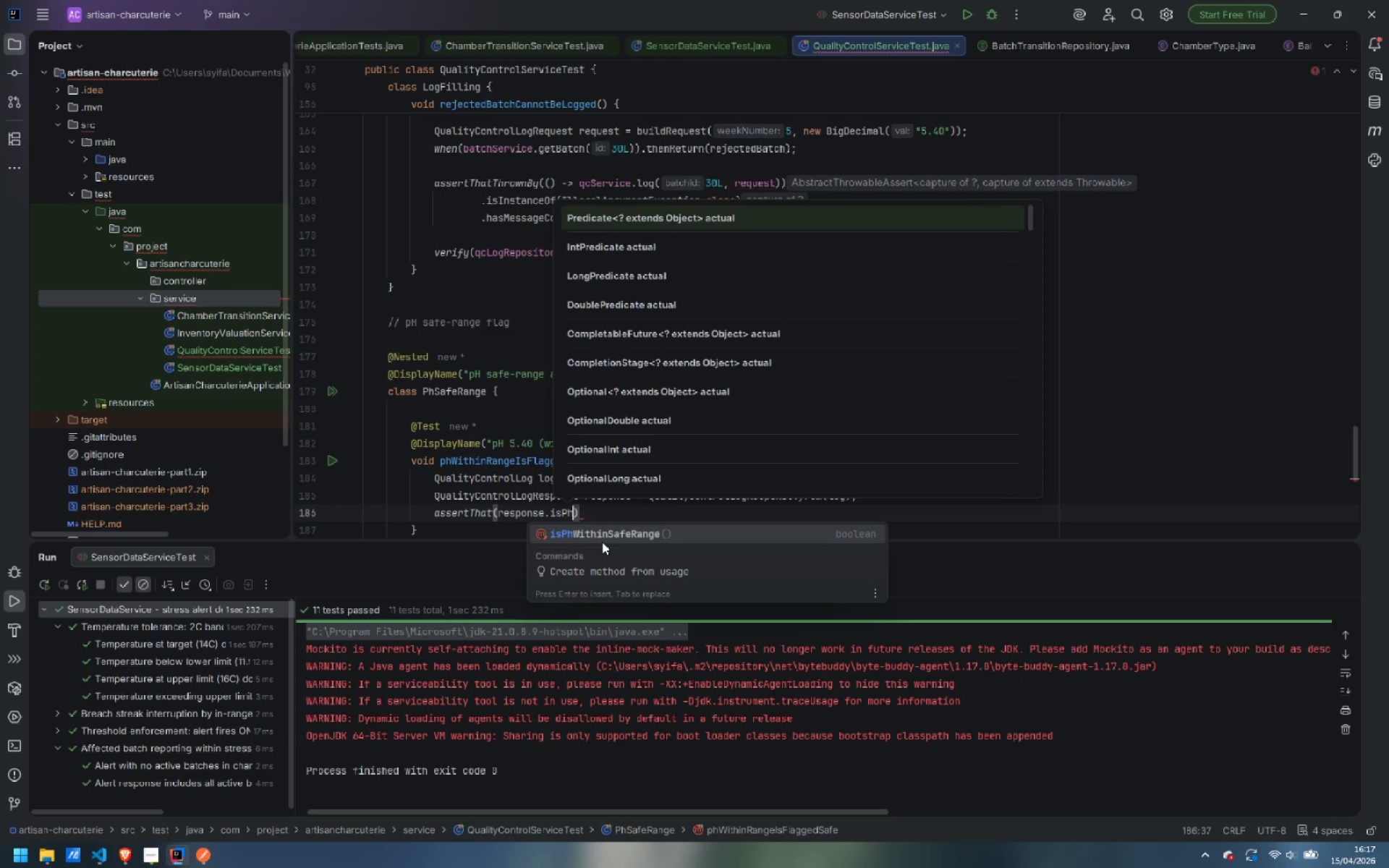 
hold_key(key=ShiftLeft, duration=0.33)
 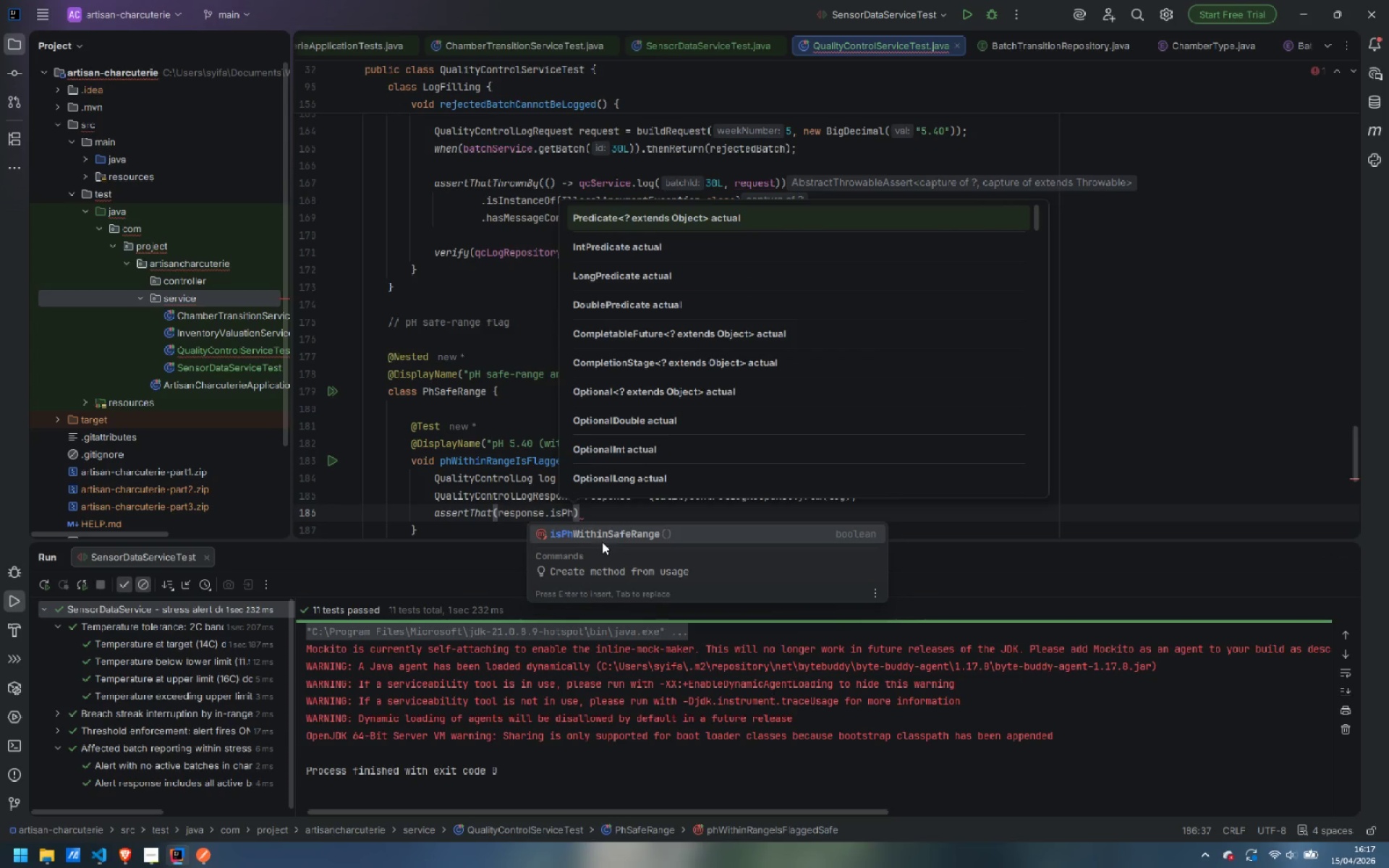 
key(Enter)
 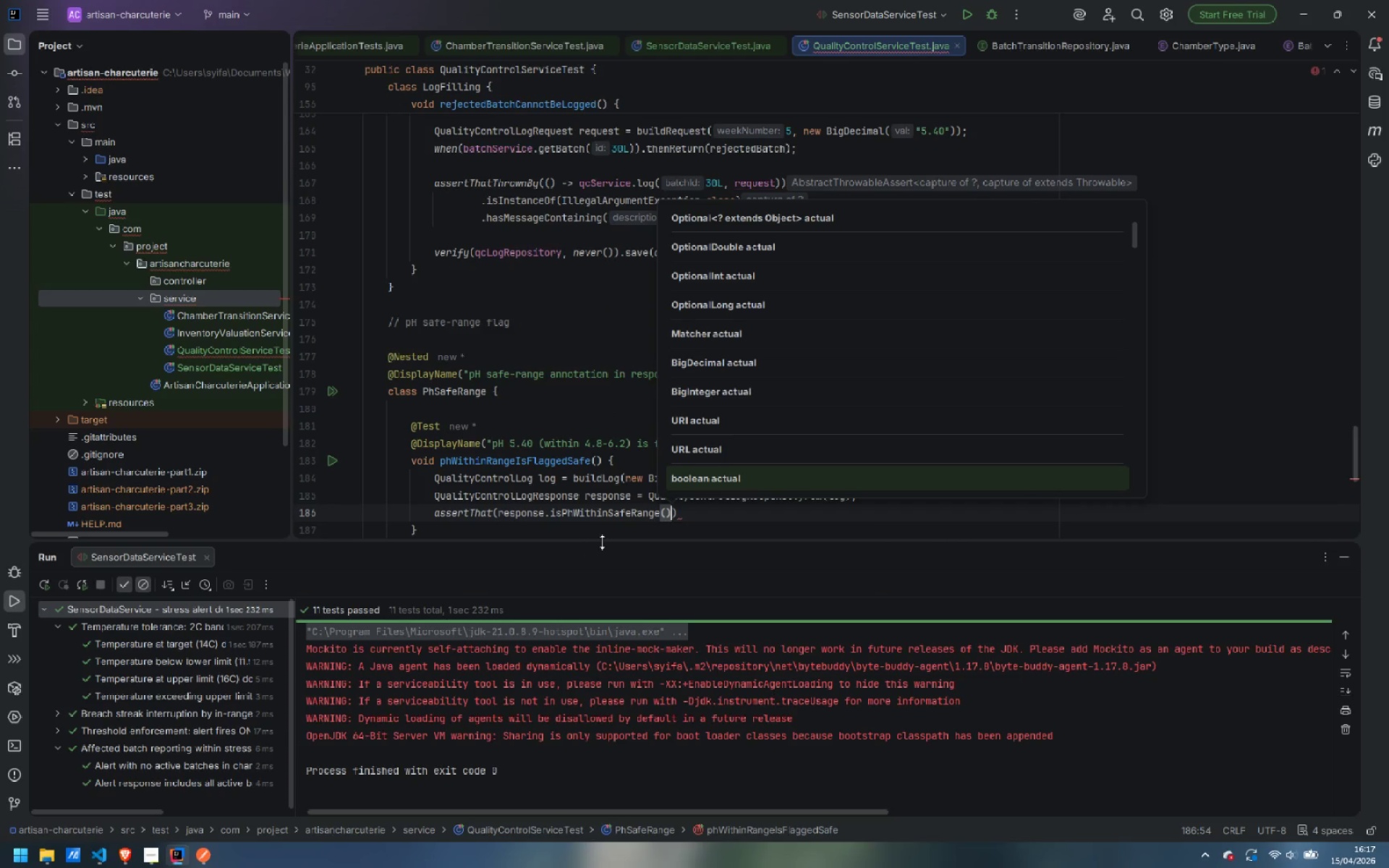 
key(ArrowRight)
 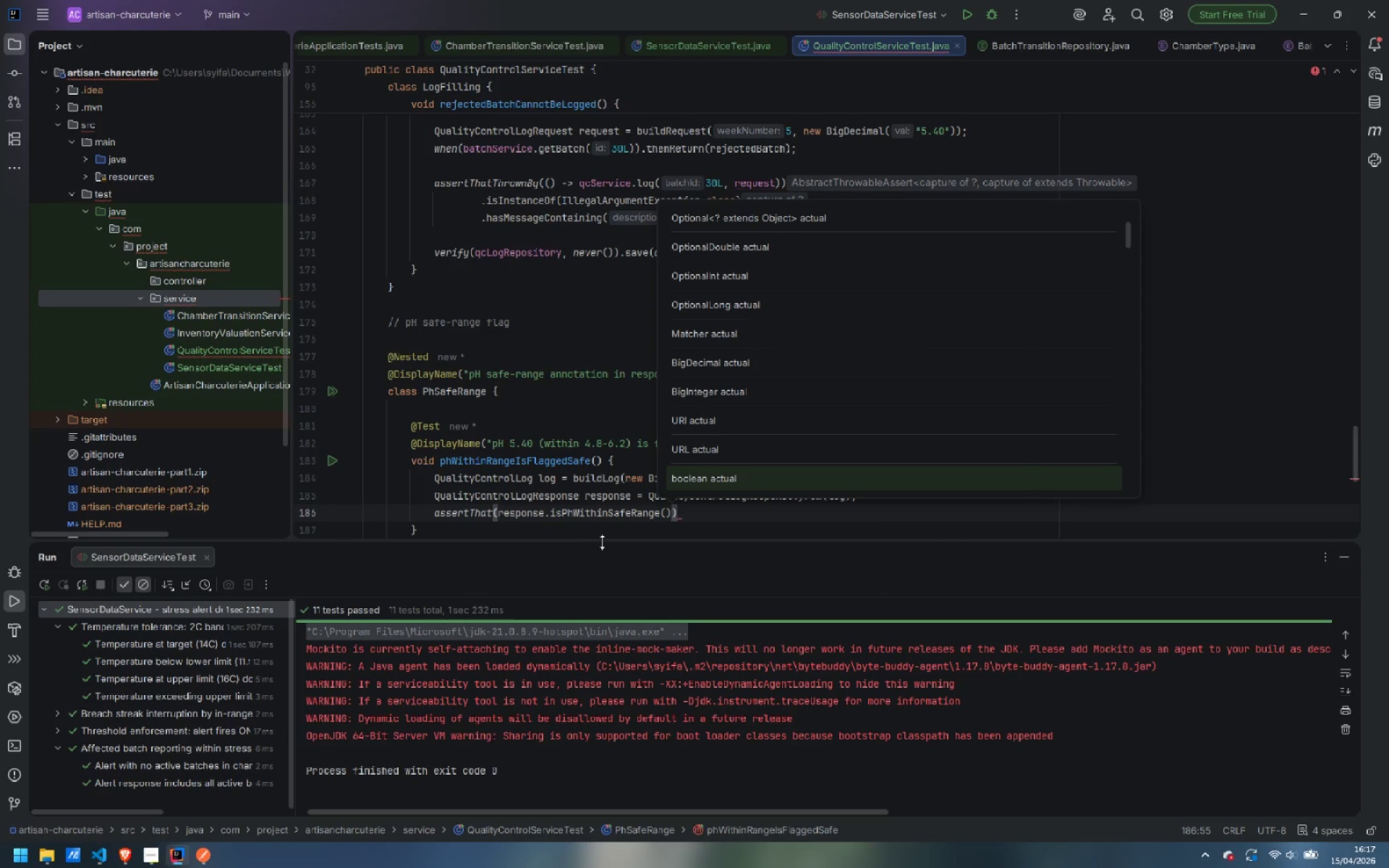 
type(.ist)
 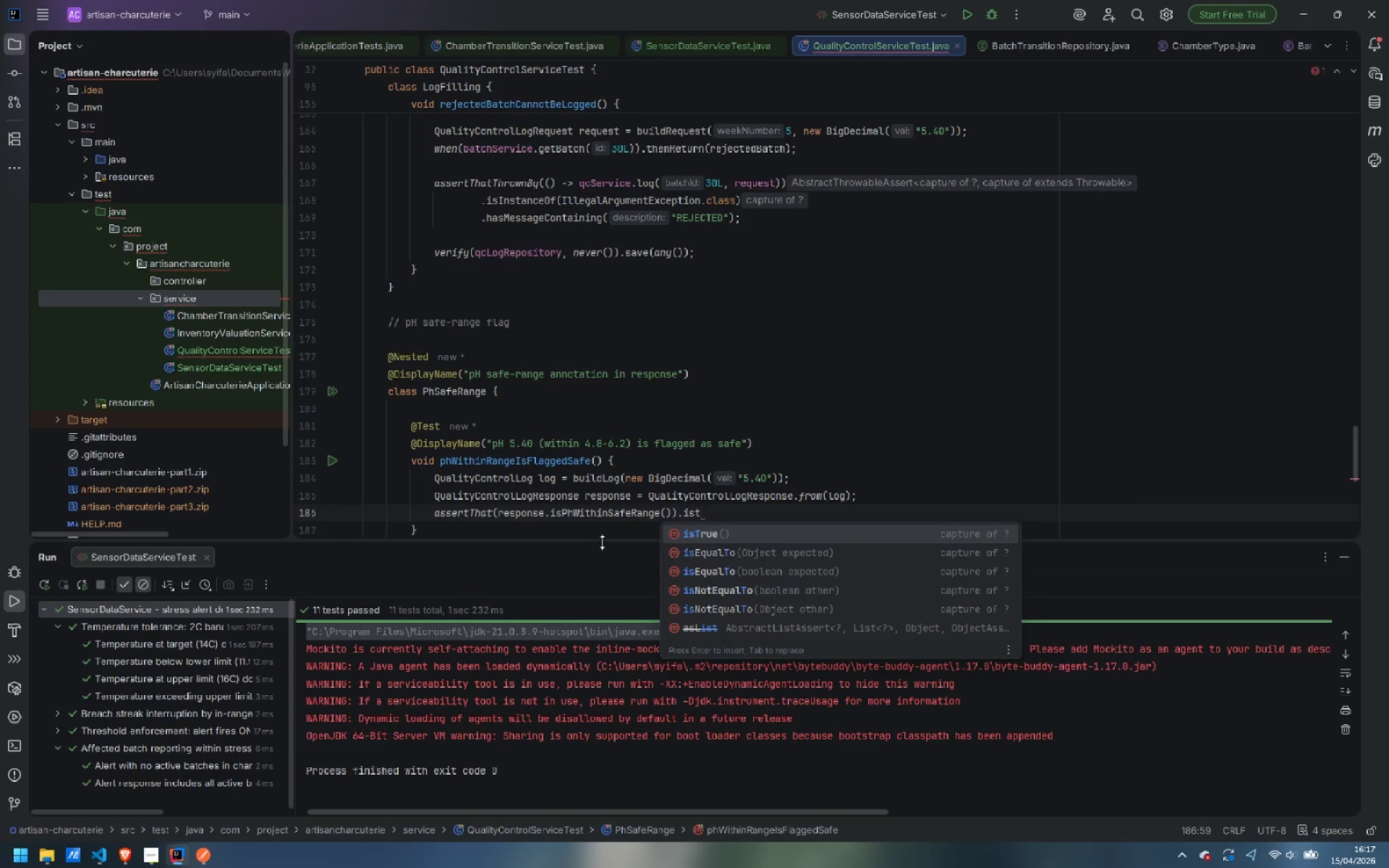 
key(Enter)
 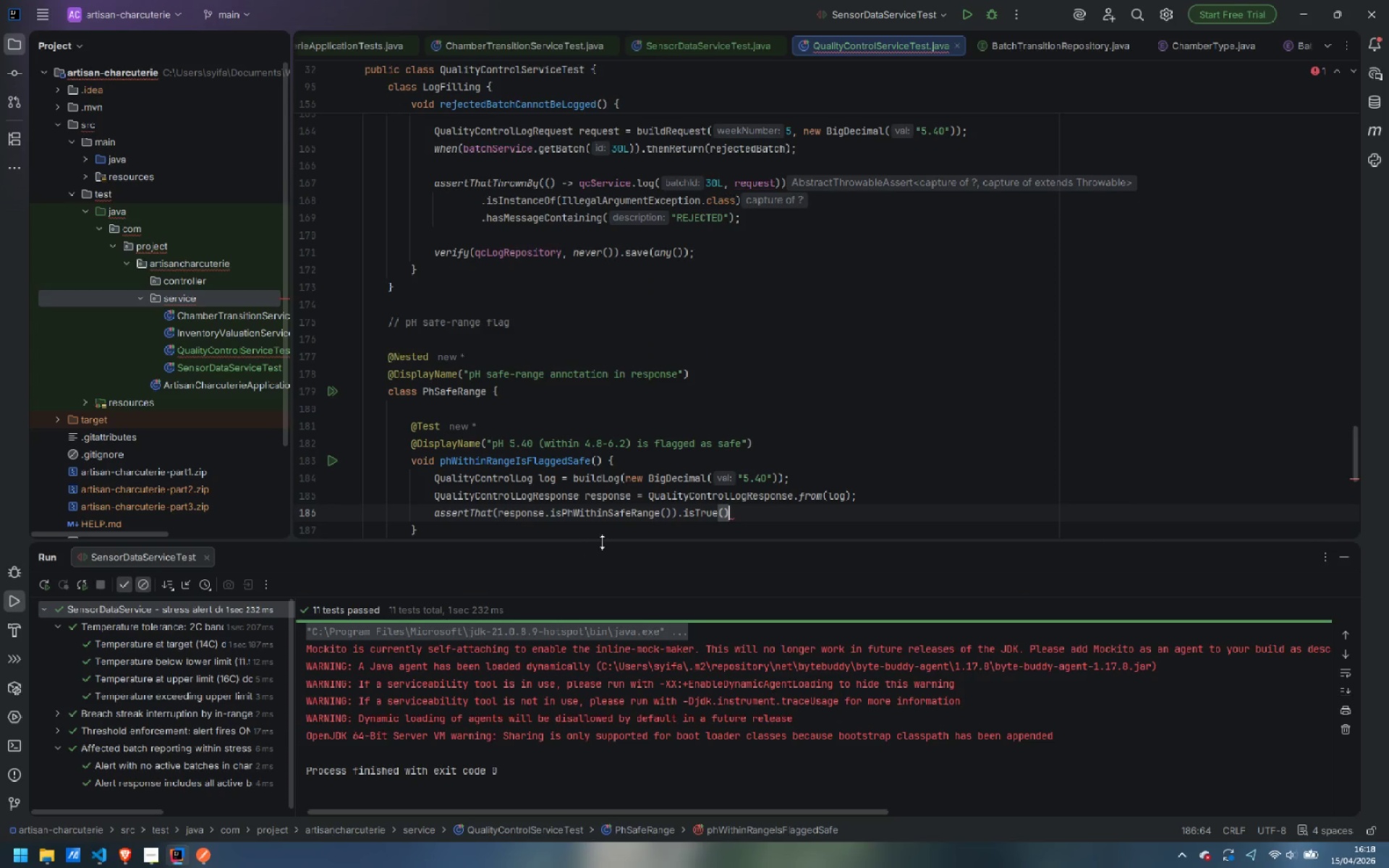 
key(Semicolon)
 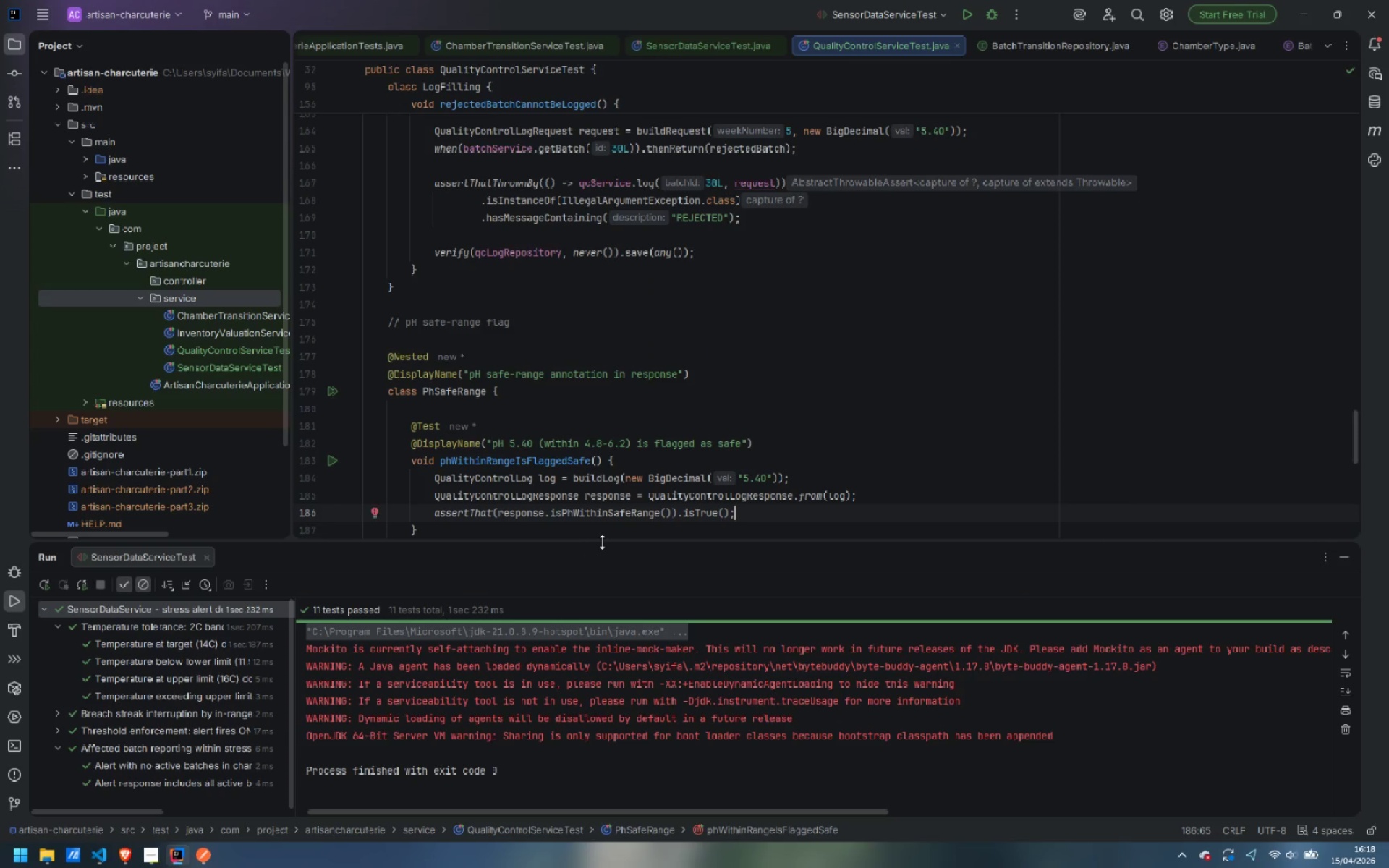 
key(ArrowDown)
 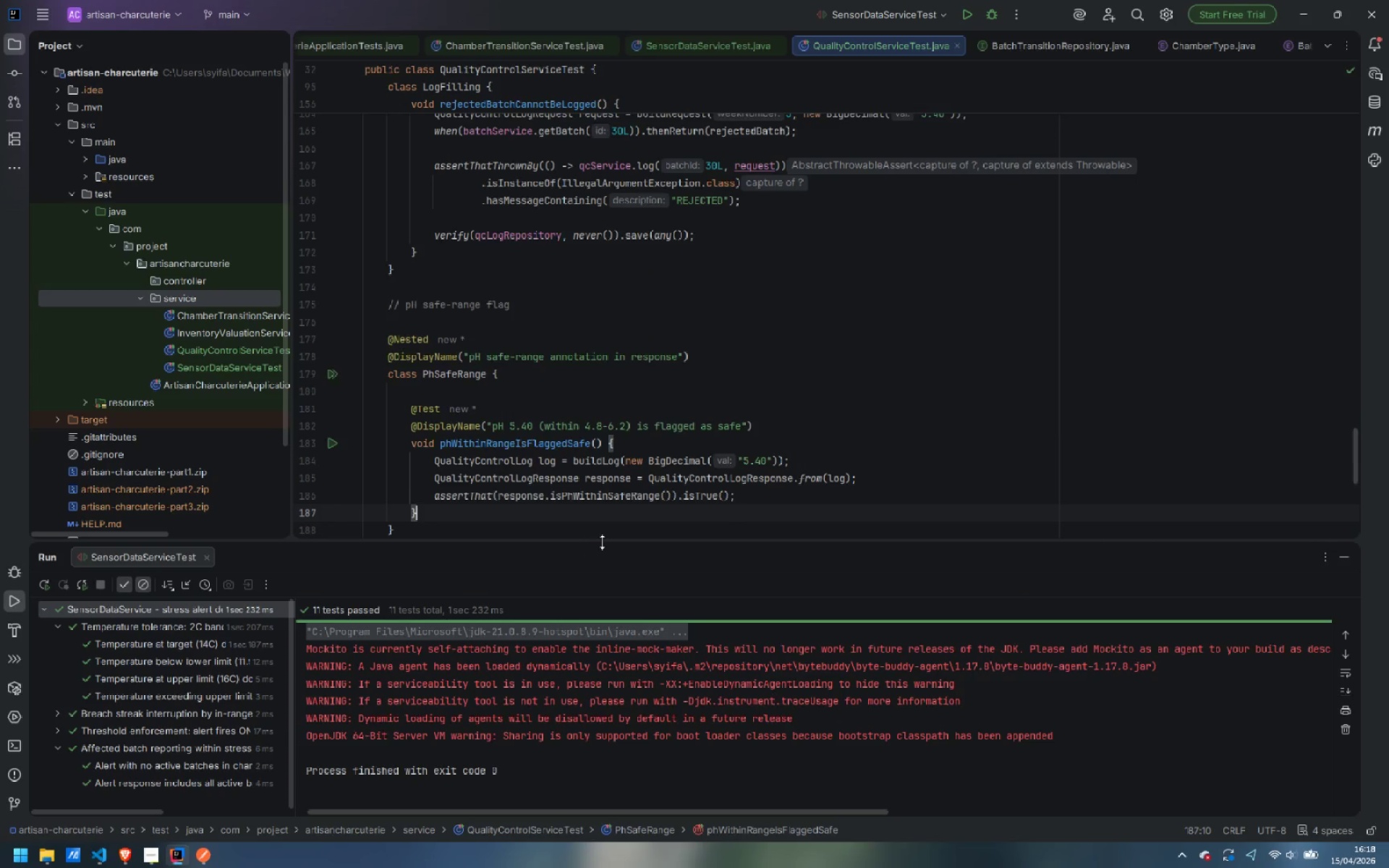 
key(Enter)
 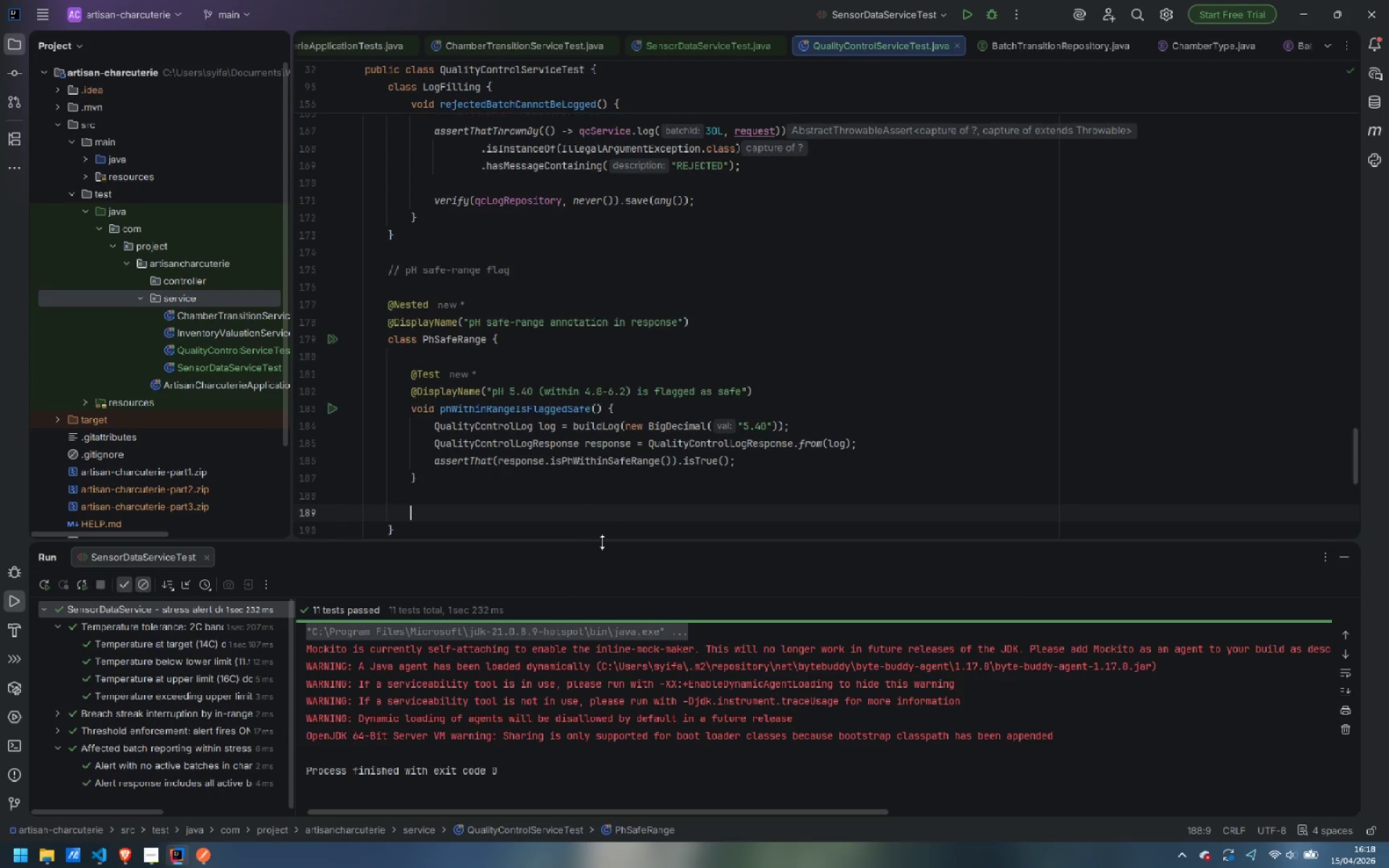 
key(Enter)
 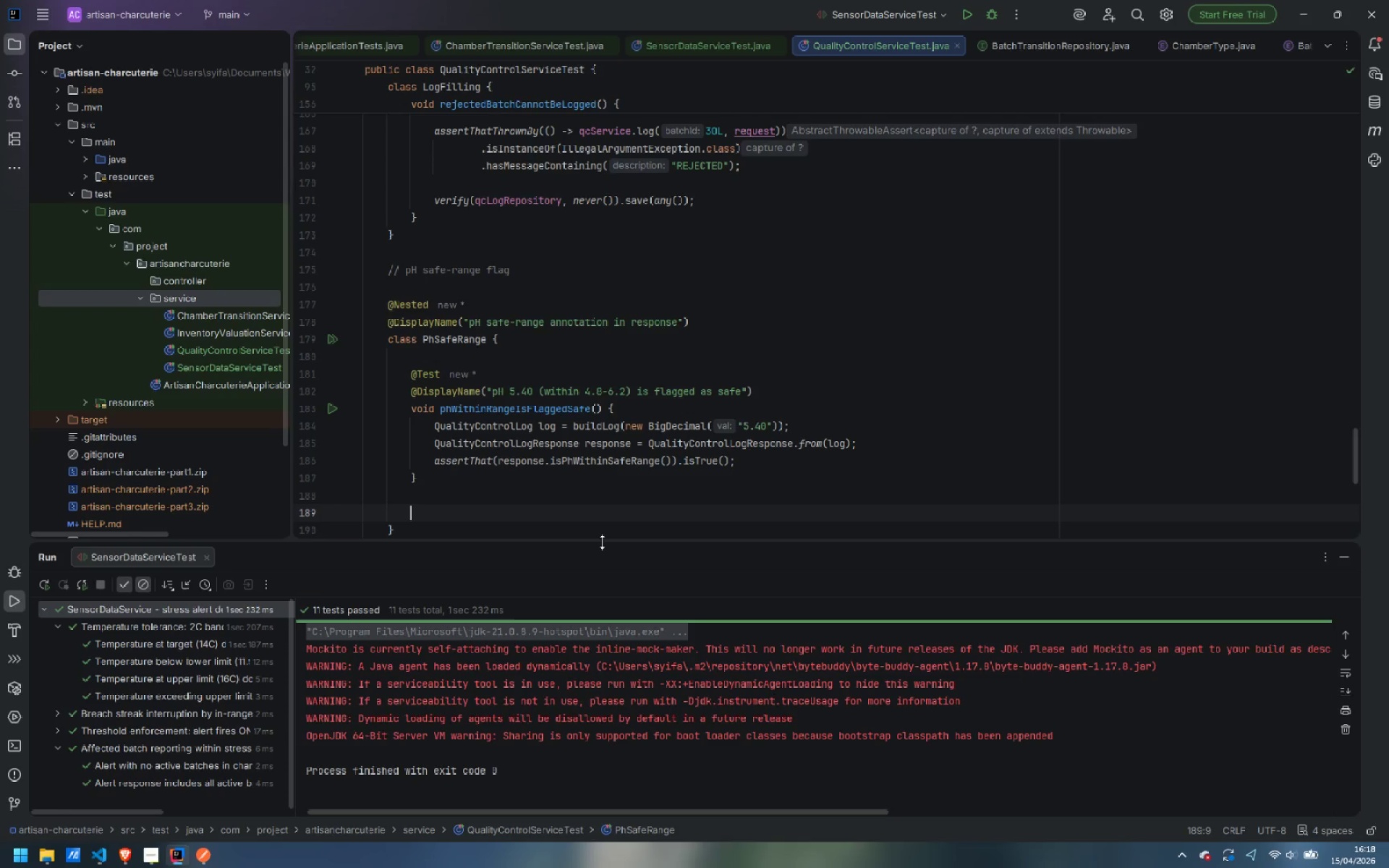 
type(@Test)
 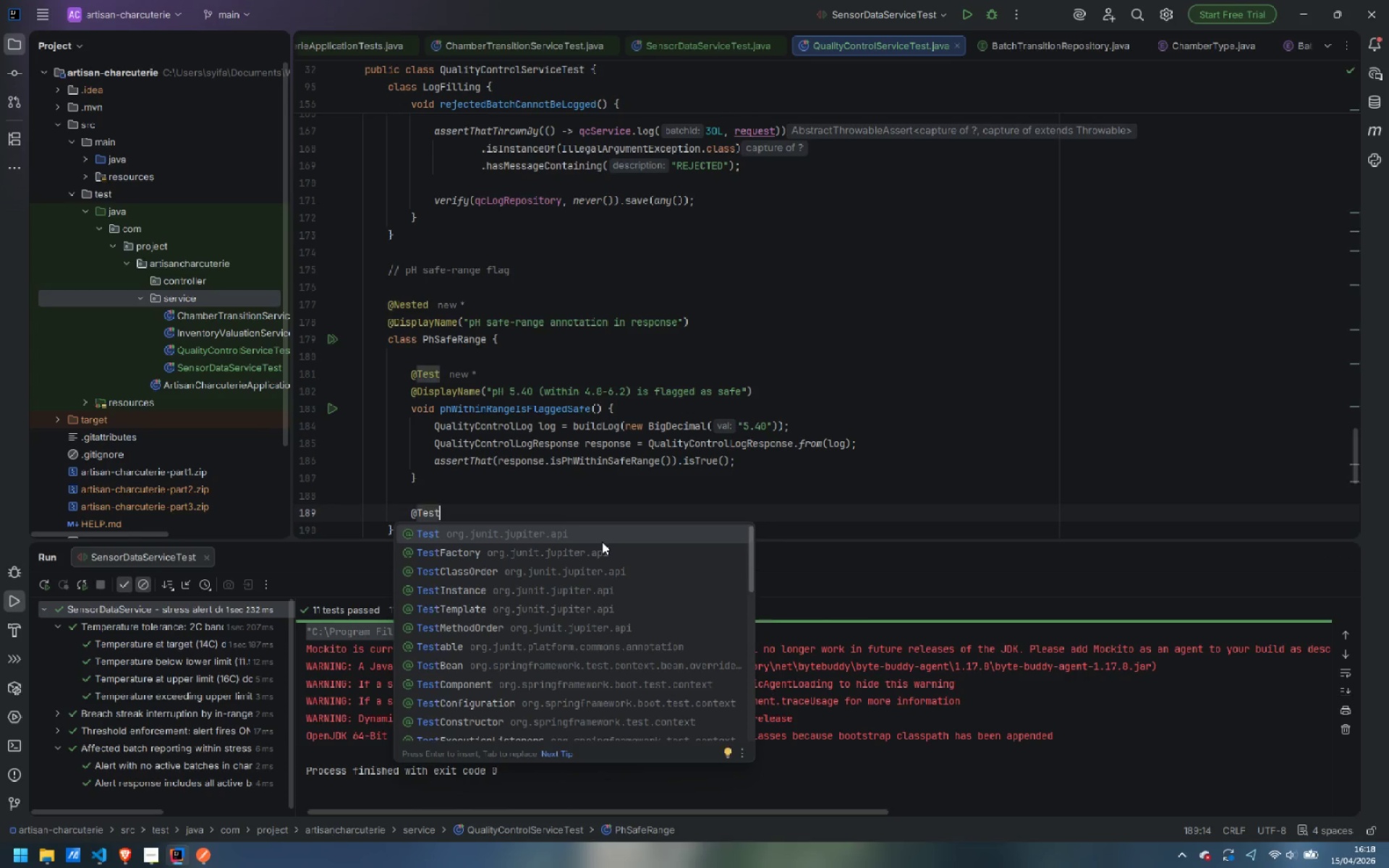 
key(Enter)
 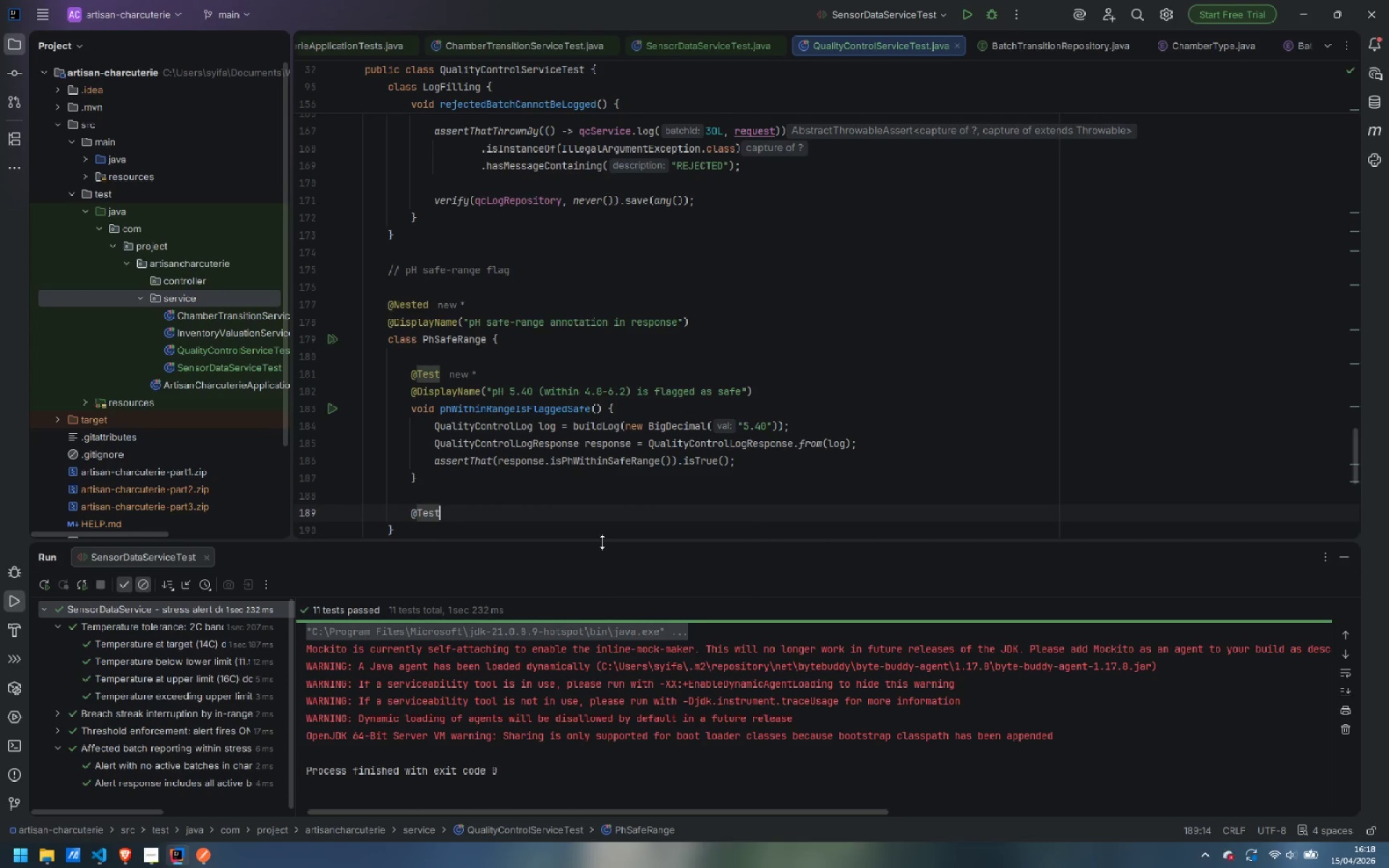 
key(Enter)
 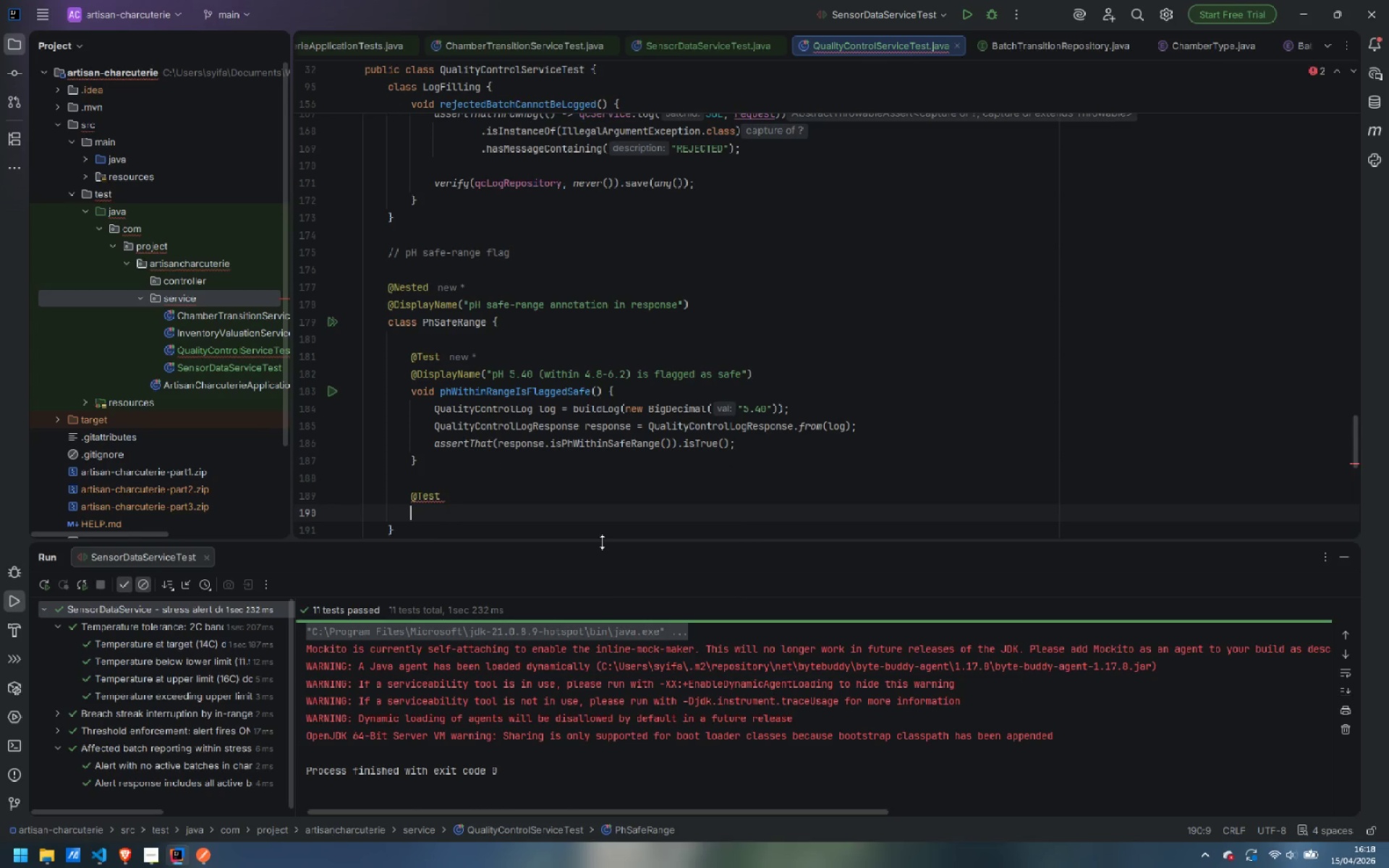 
type(@Displa)
 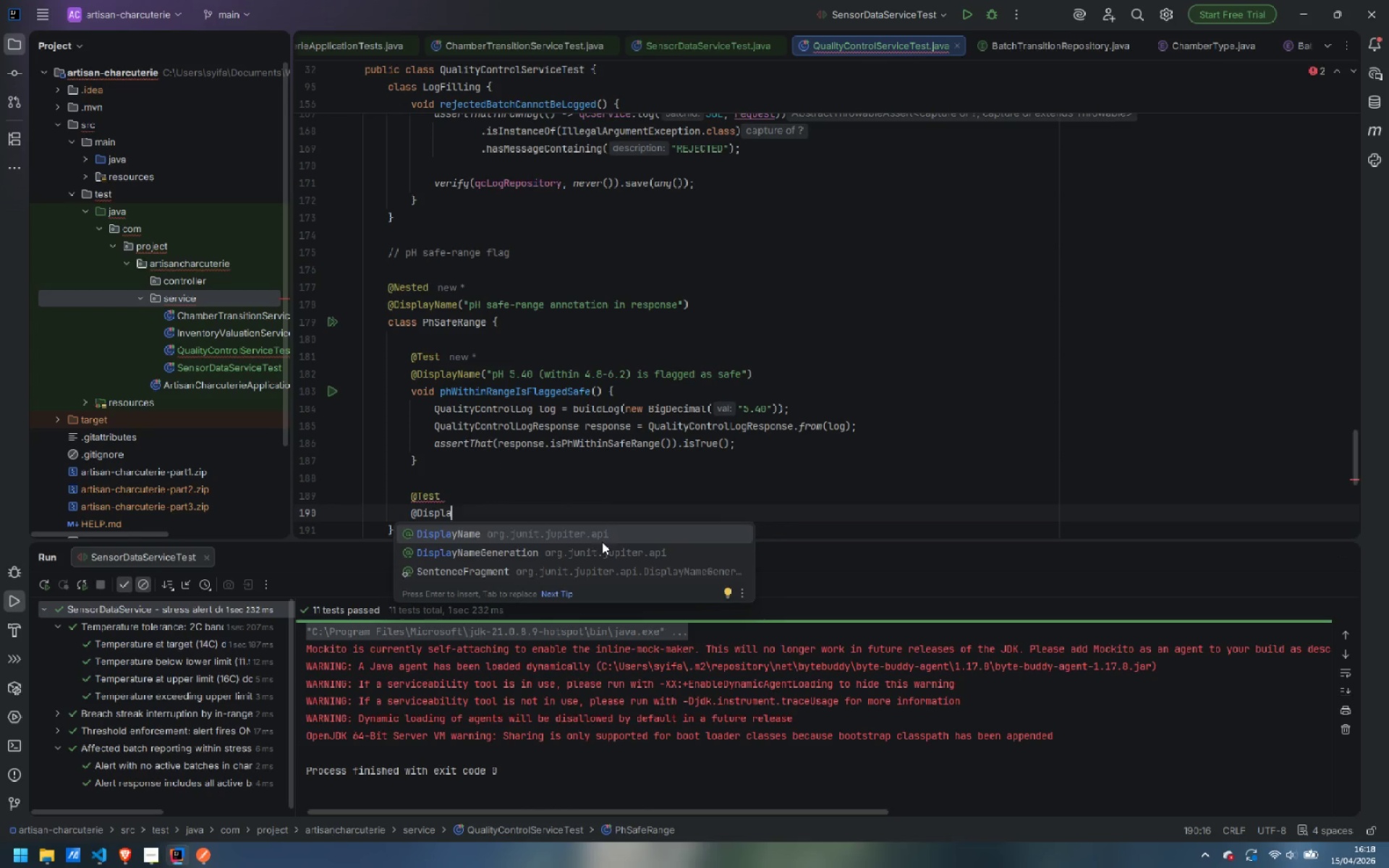 
key(Enter)
 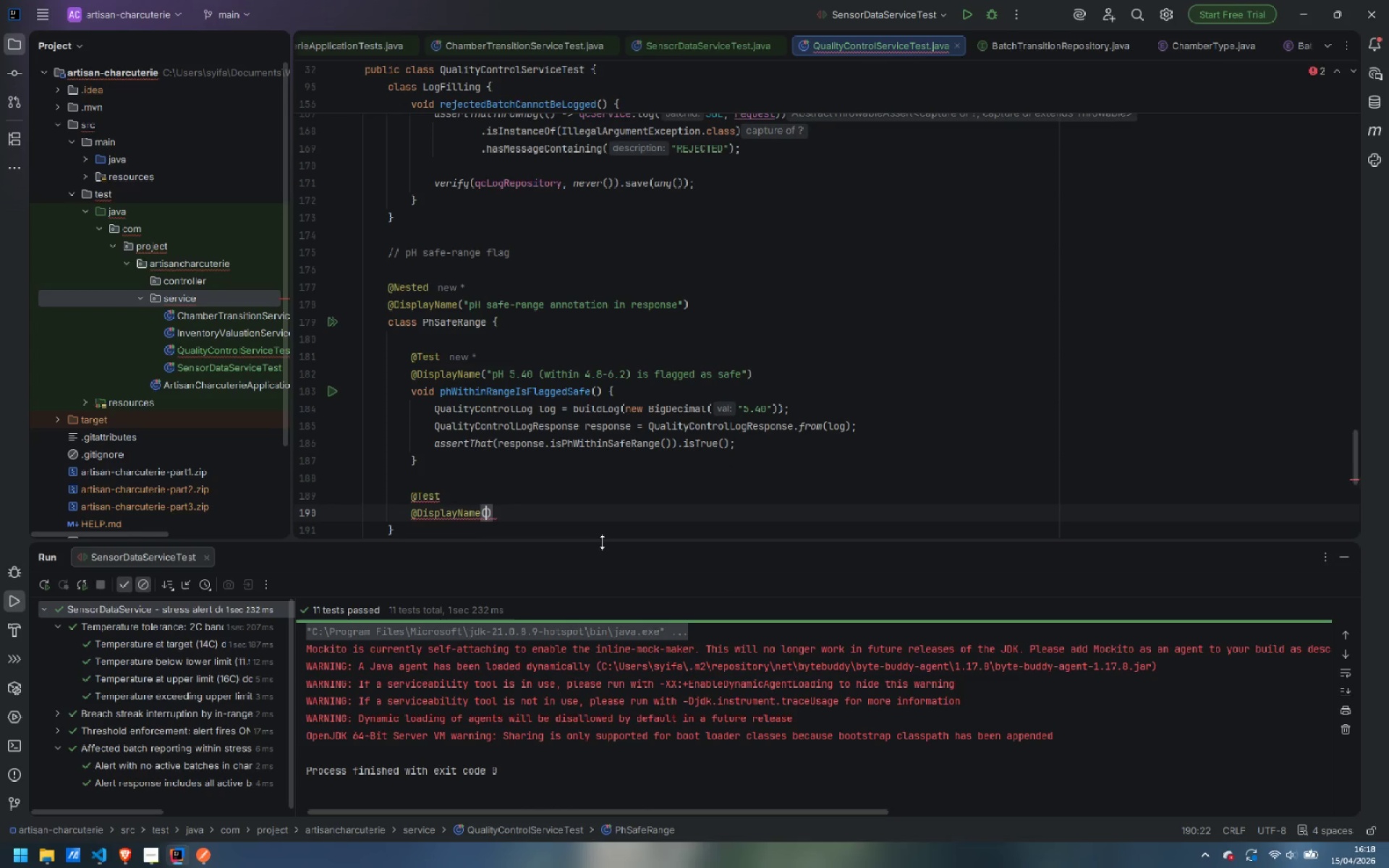 
hold_key(key=ShiftLeft, duration=0.38)
 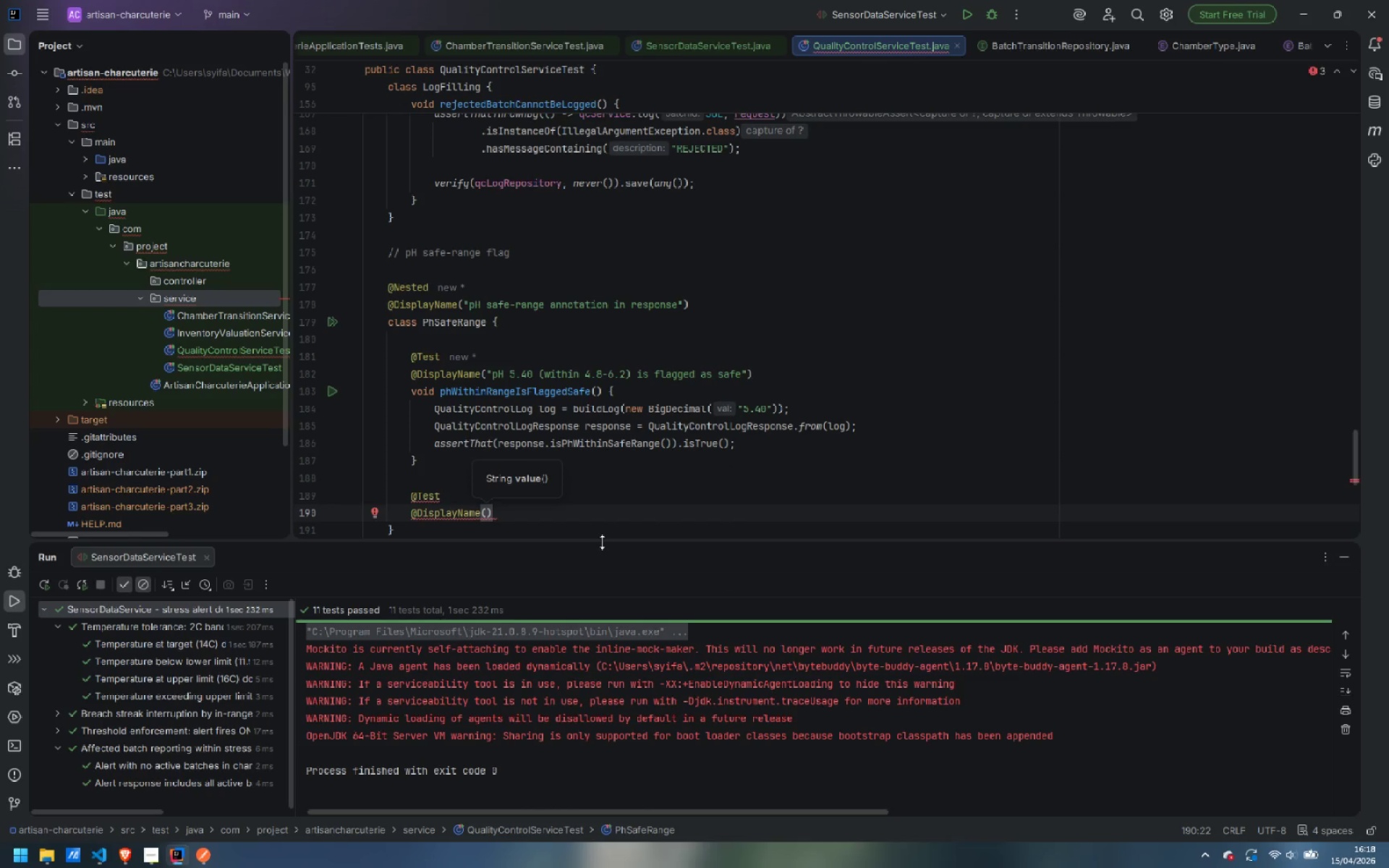 
type("pH 4.50 (below 4.8)
 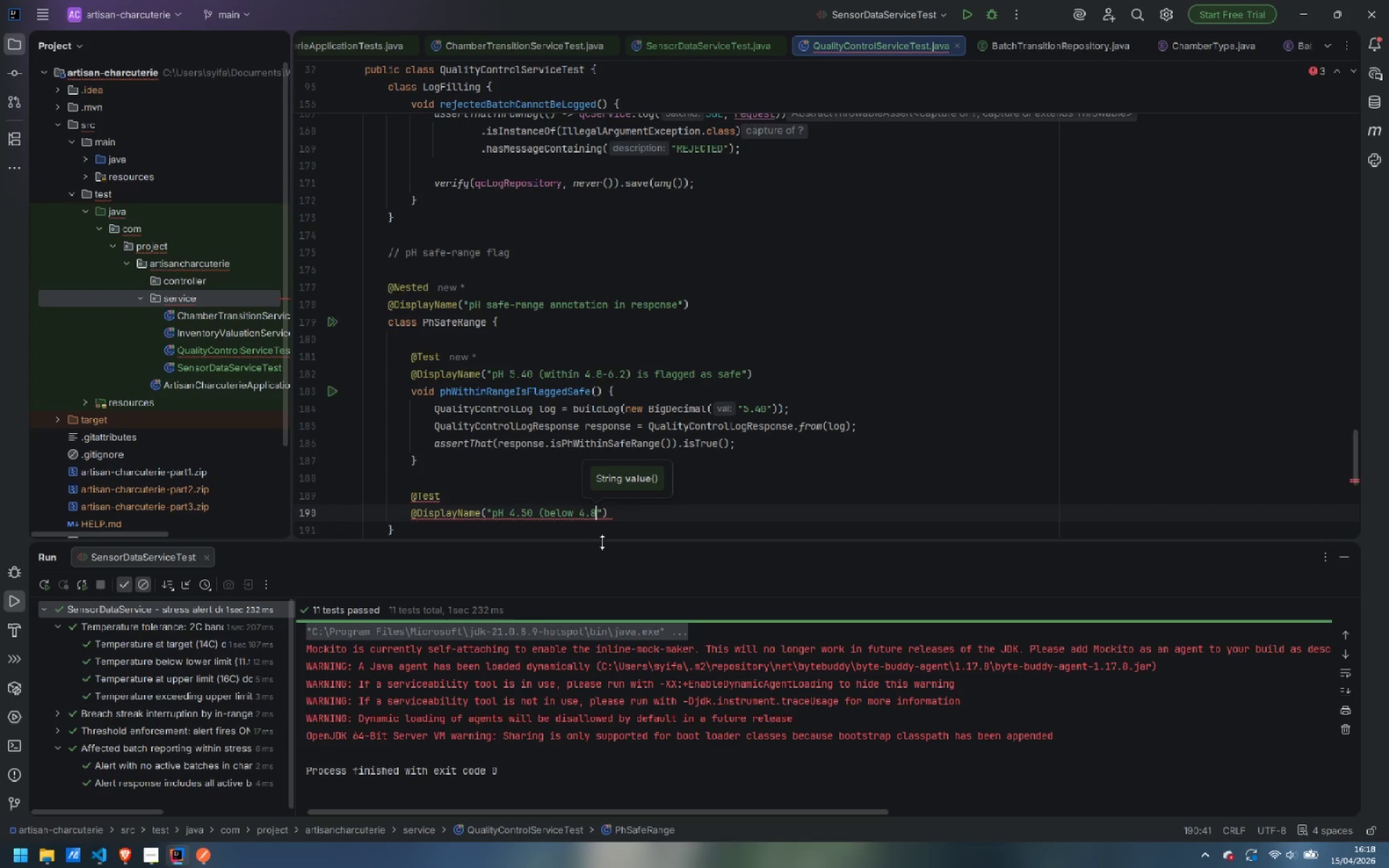 
key(ArrowRight)
 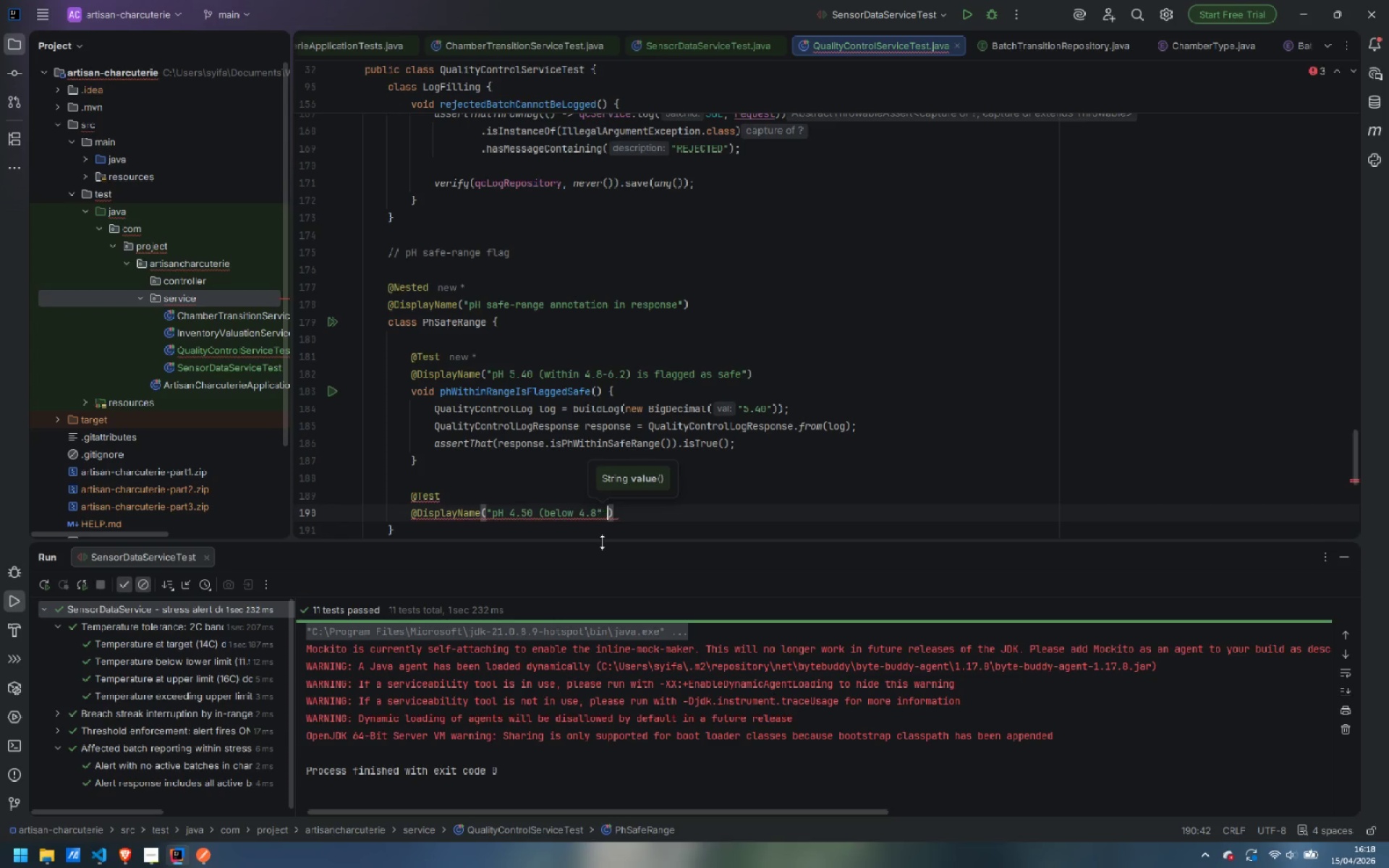 
key(Space)
 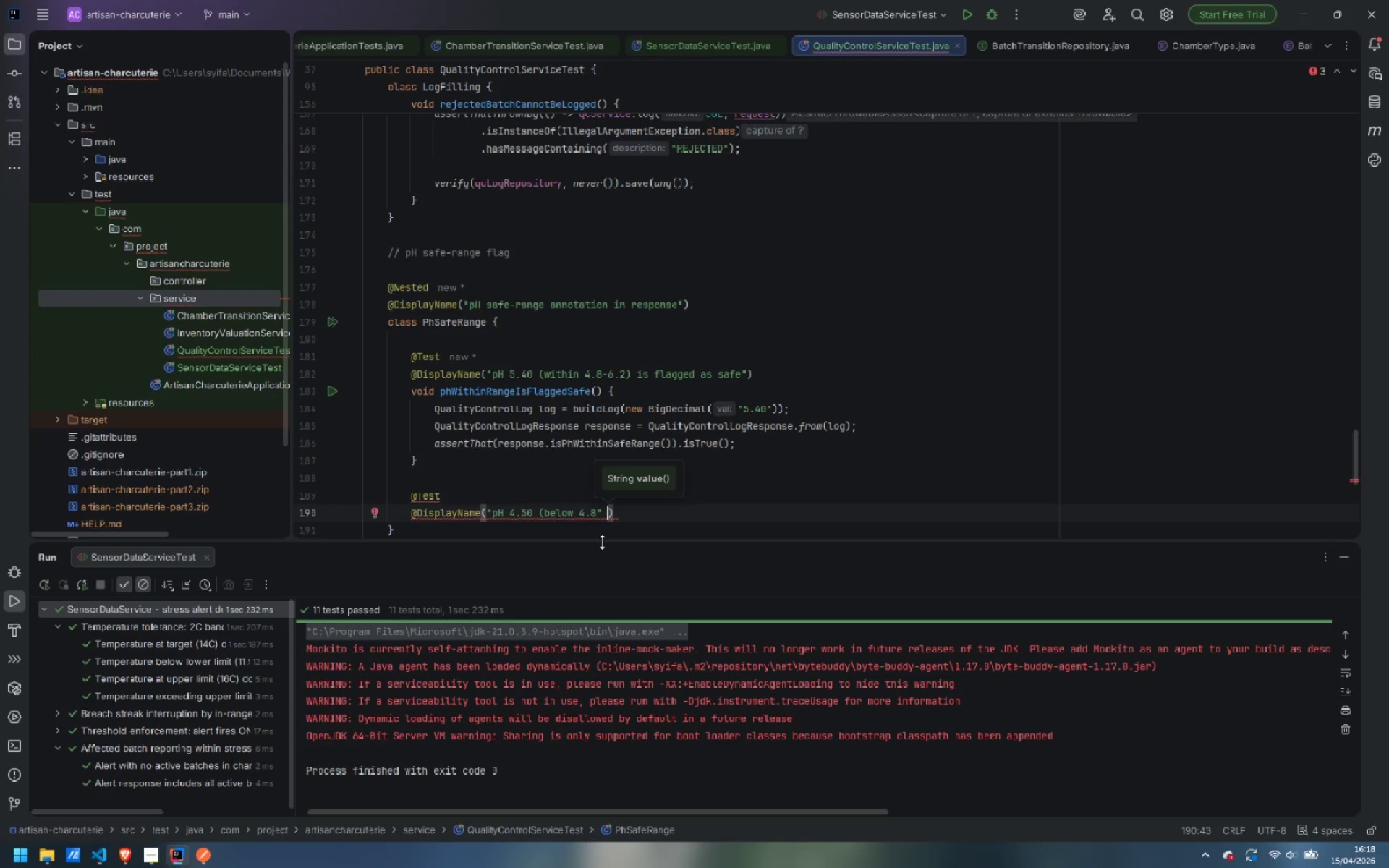 
key(ArrowLeft)
 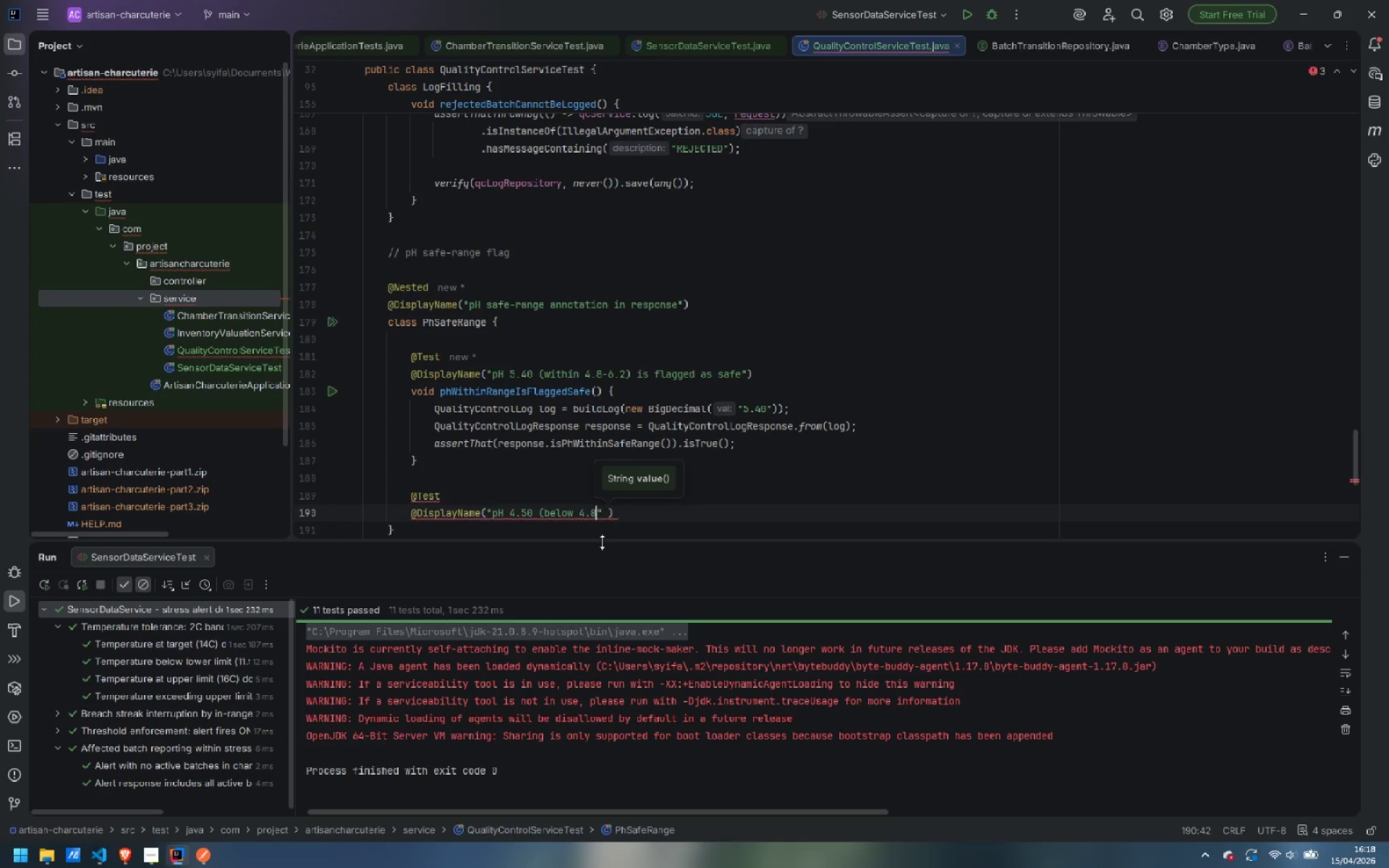 
key(ArrowLeft)
 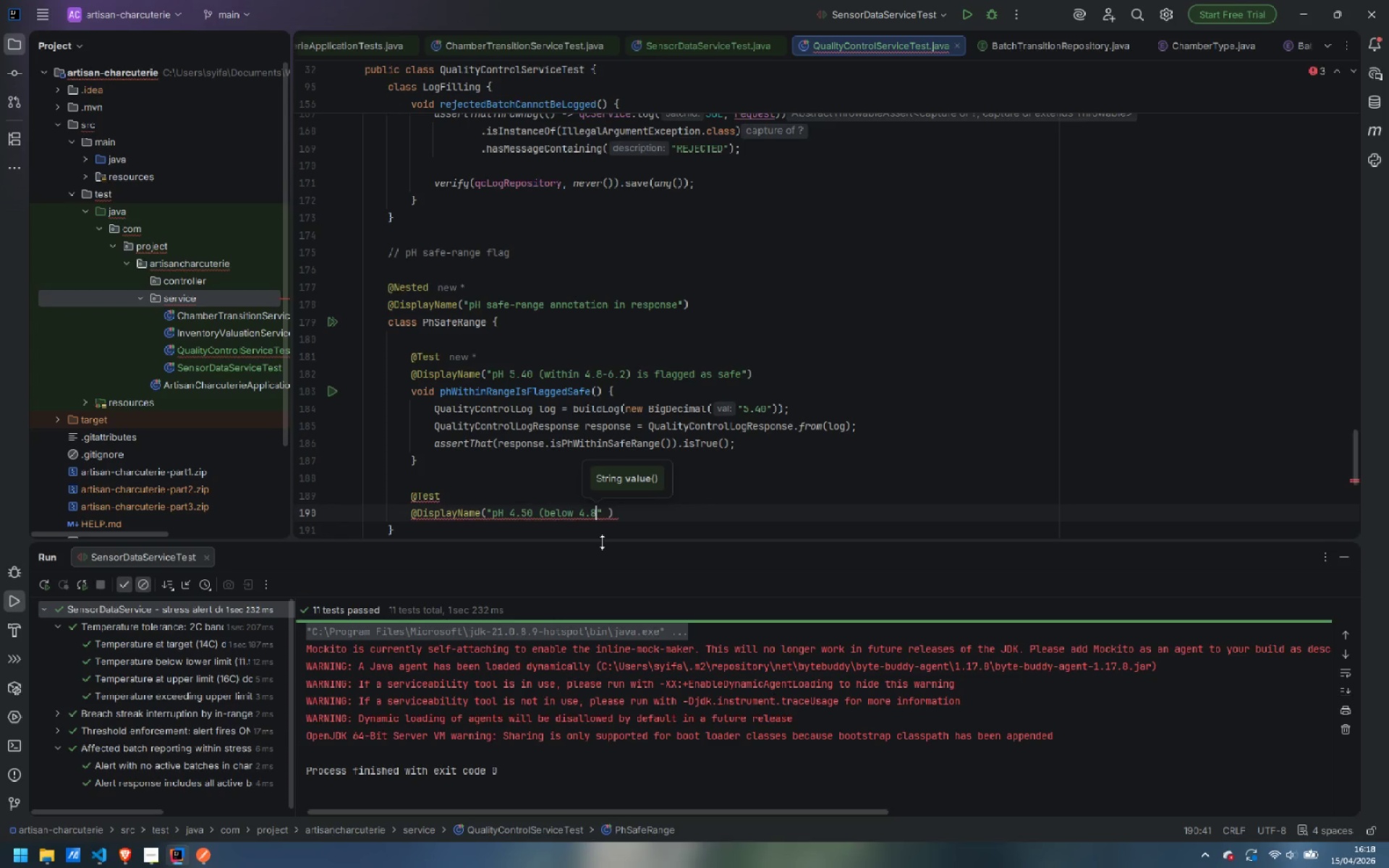 
type() is flagged as unsafe)
 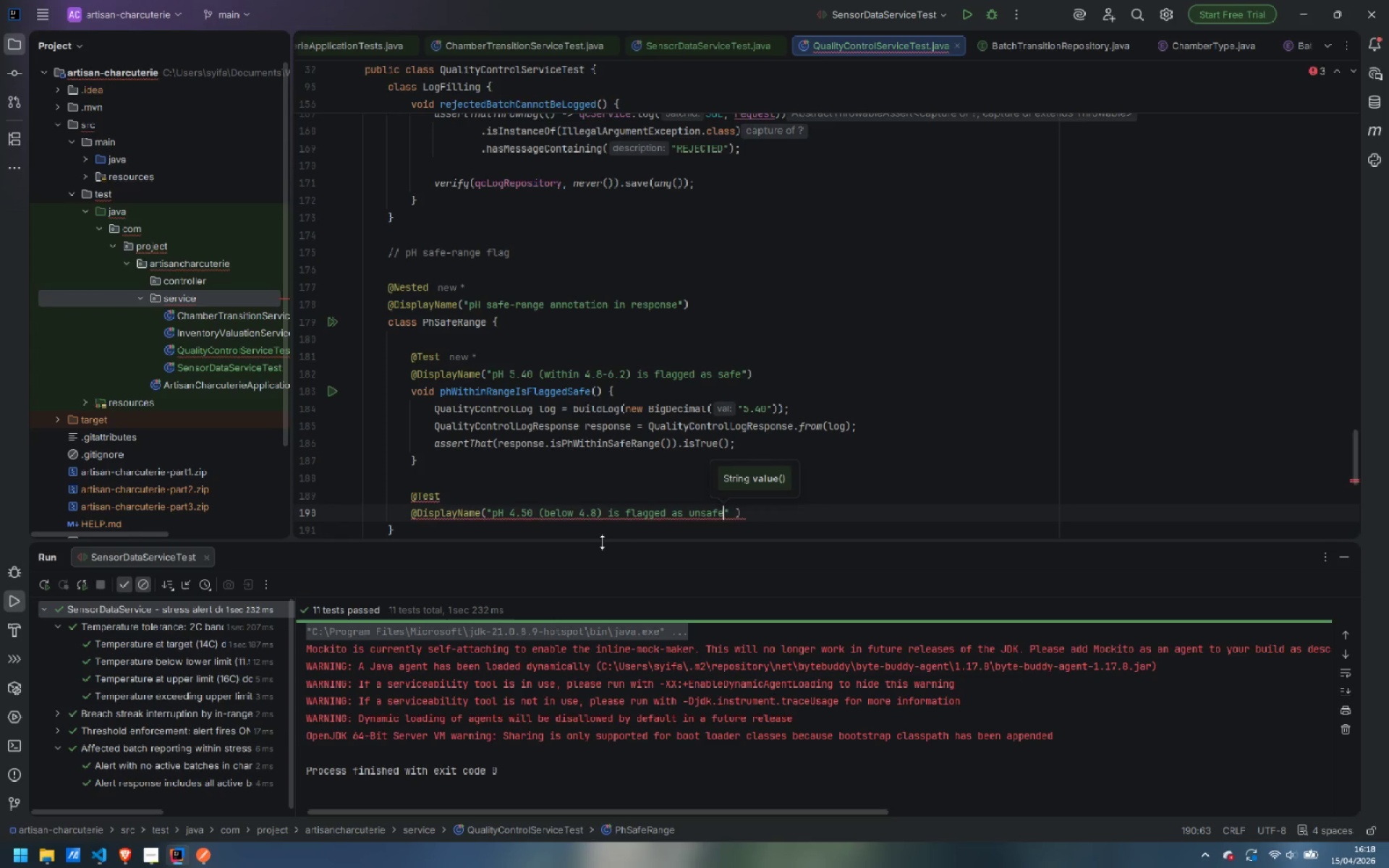 
key(ArrowRight)
 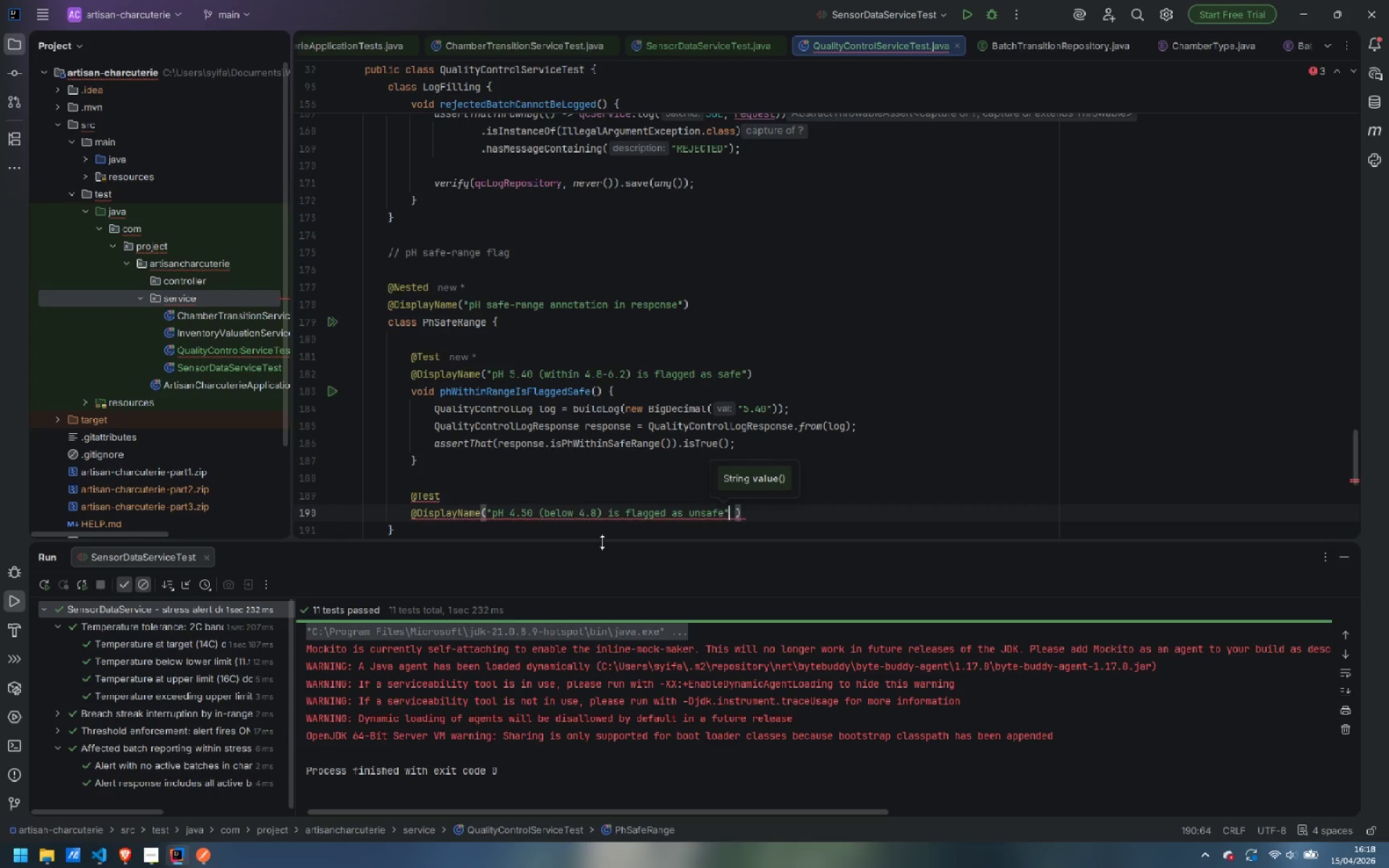 
key(ArrowRight)
 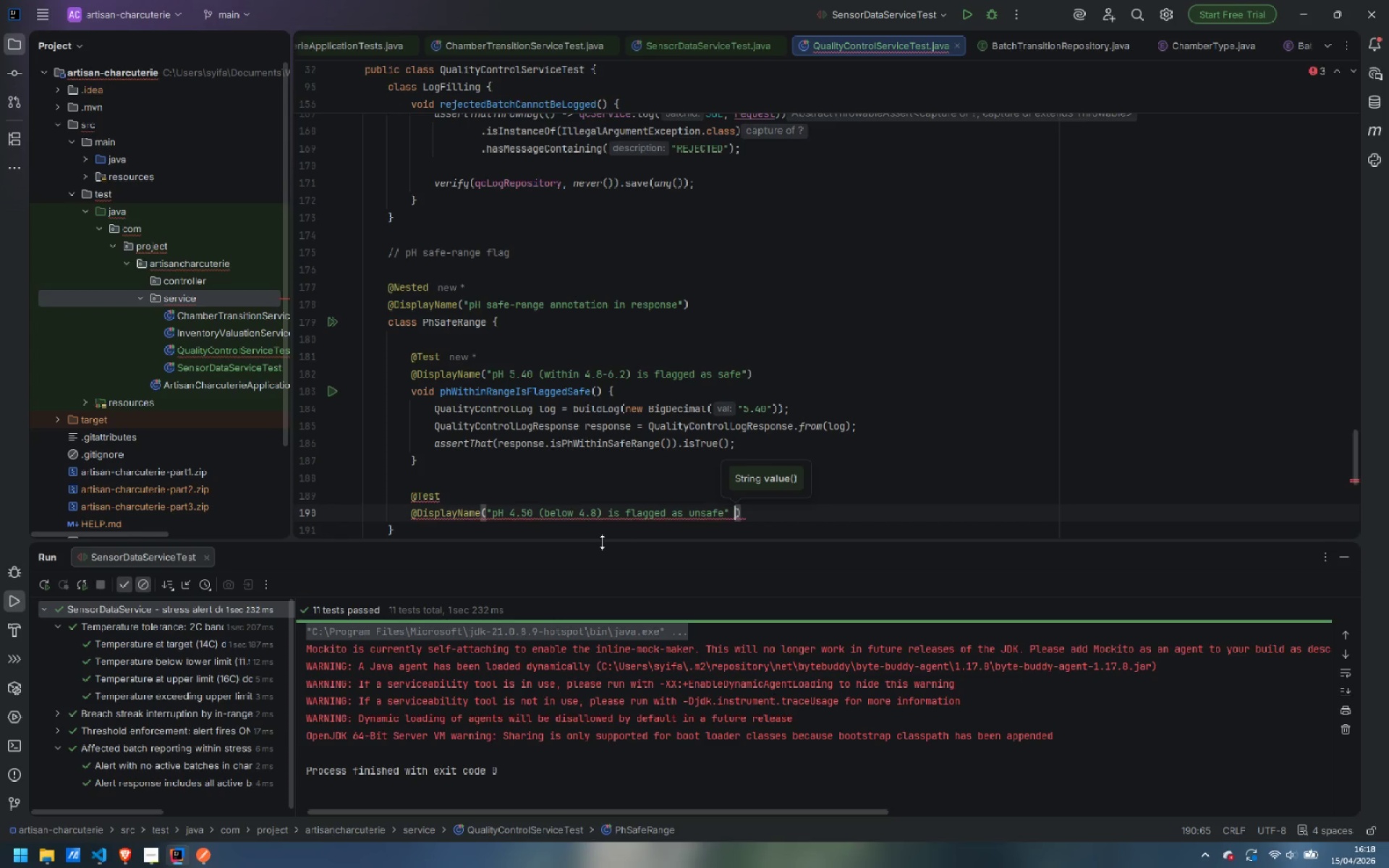 
key(Backspace)
 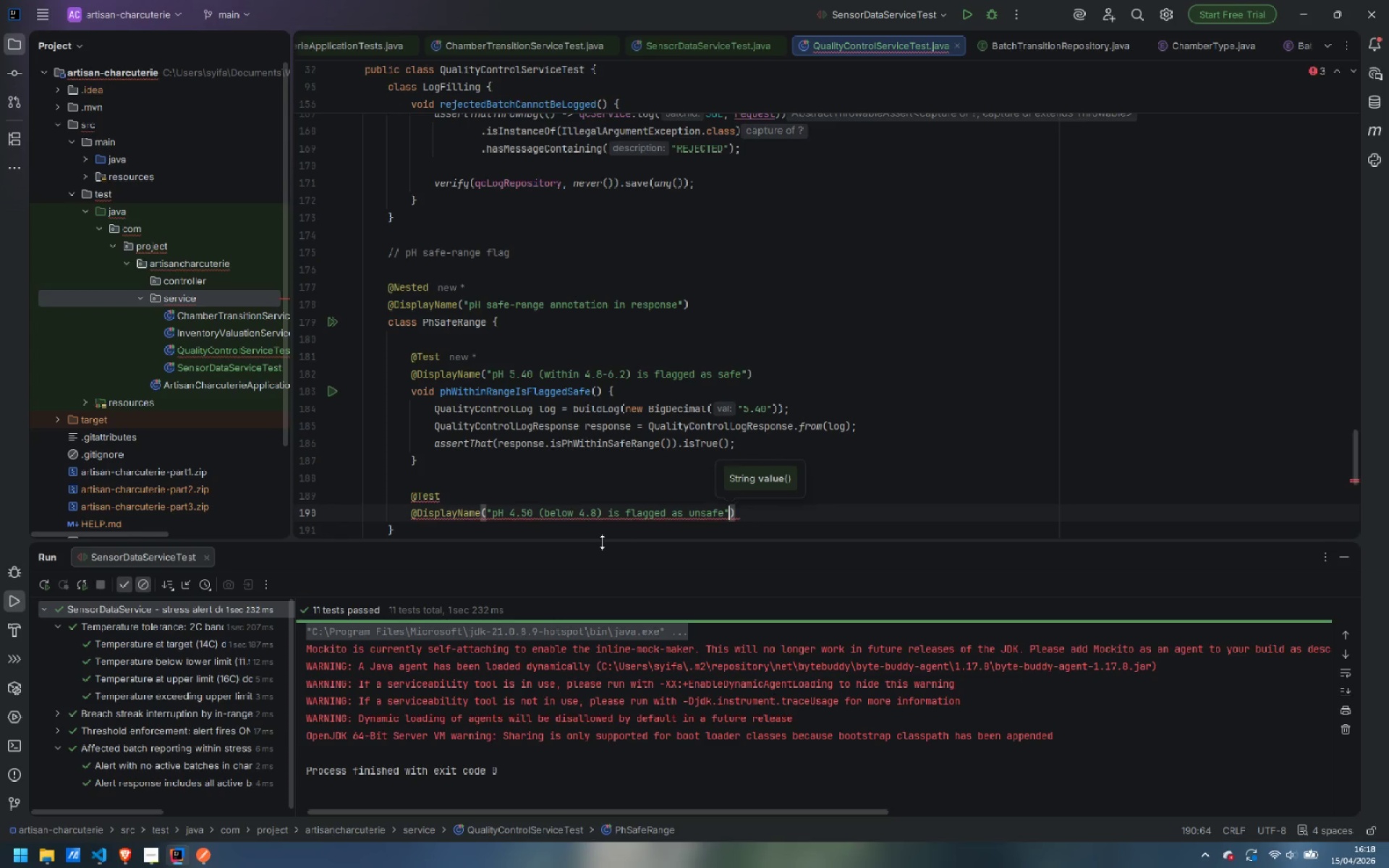 
key(ArrowRight)
 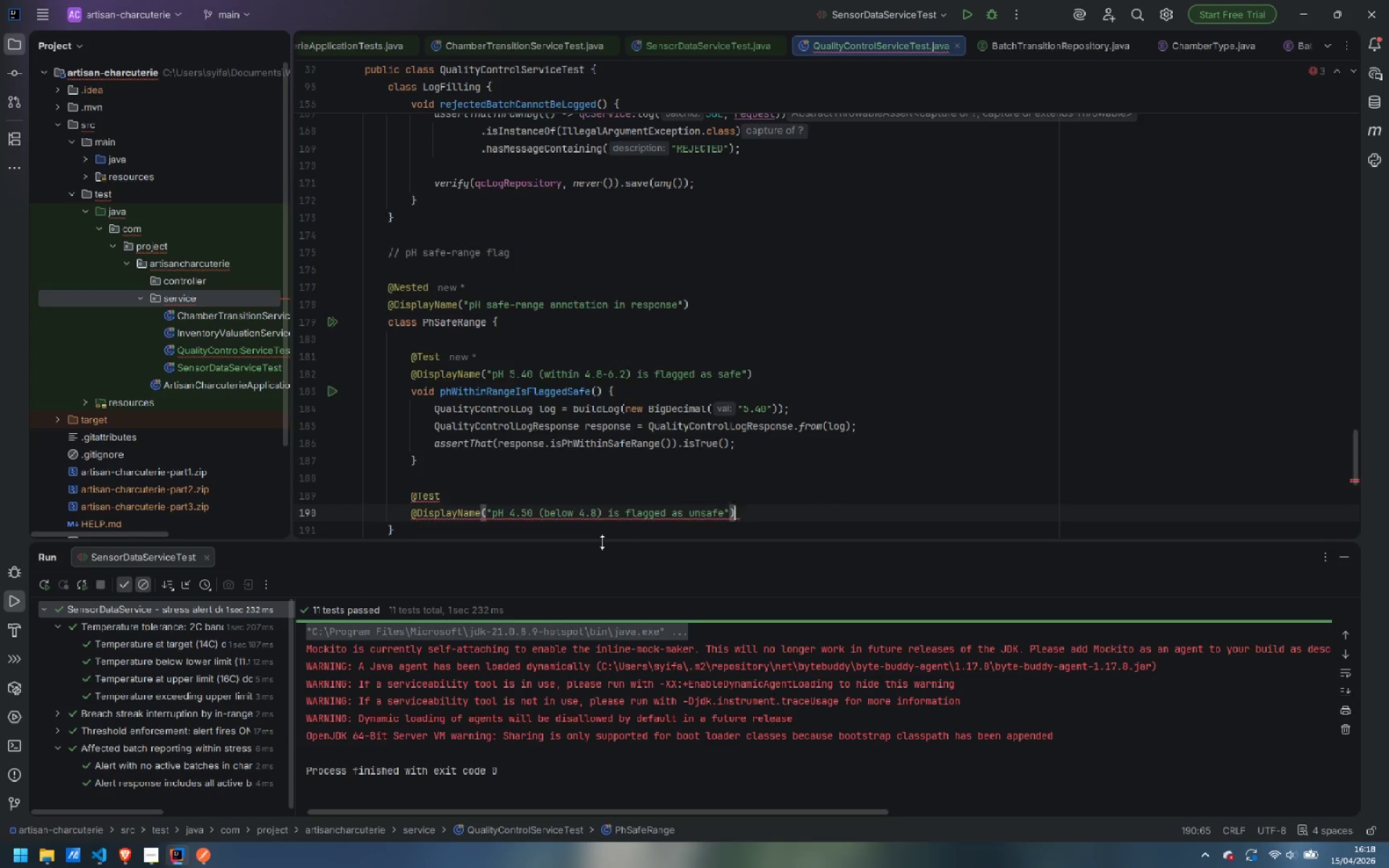 
key(Enter)
 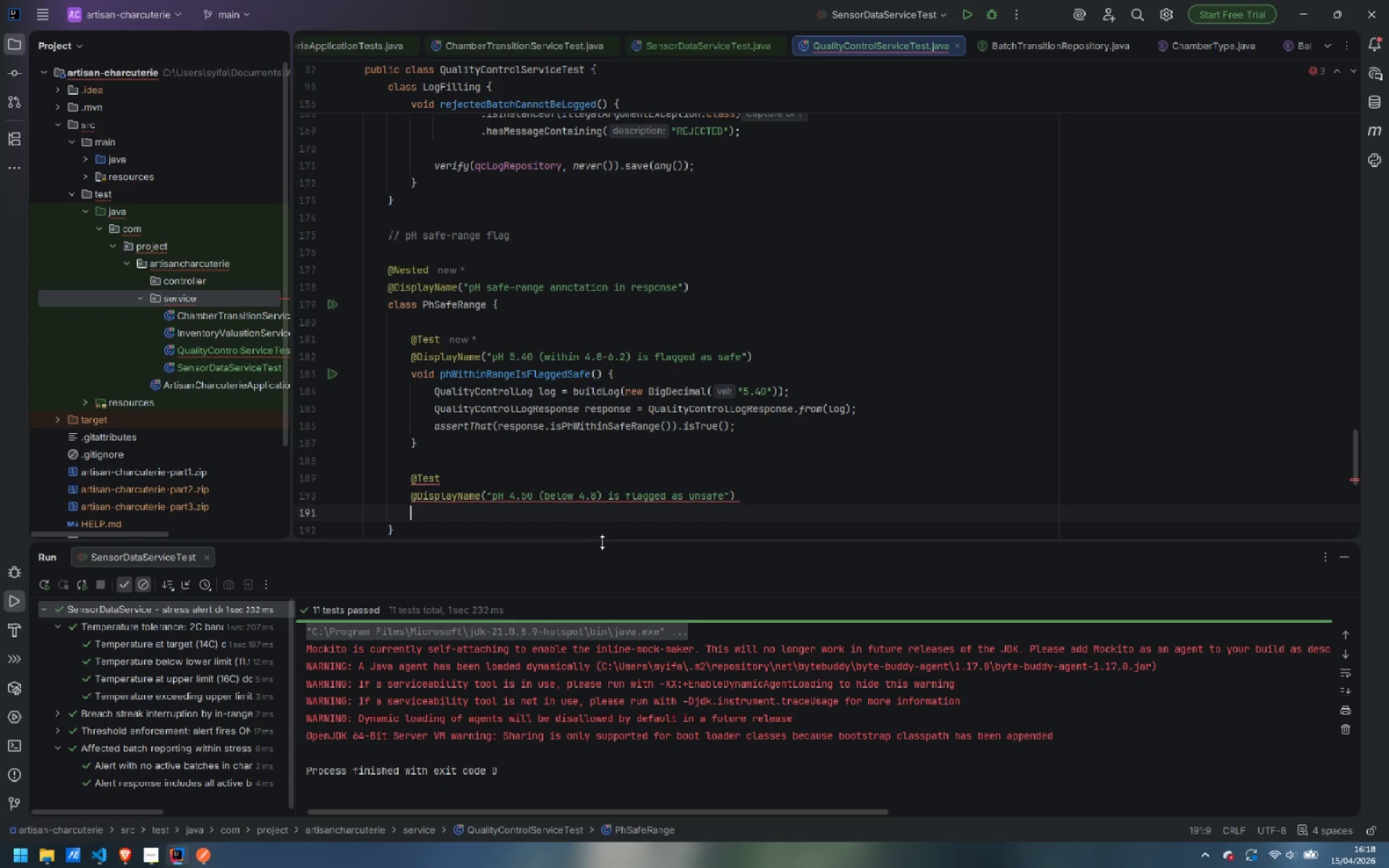 
type(void phBelowRangeIsFlaggedUnsafe() {)
 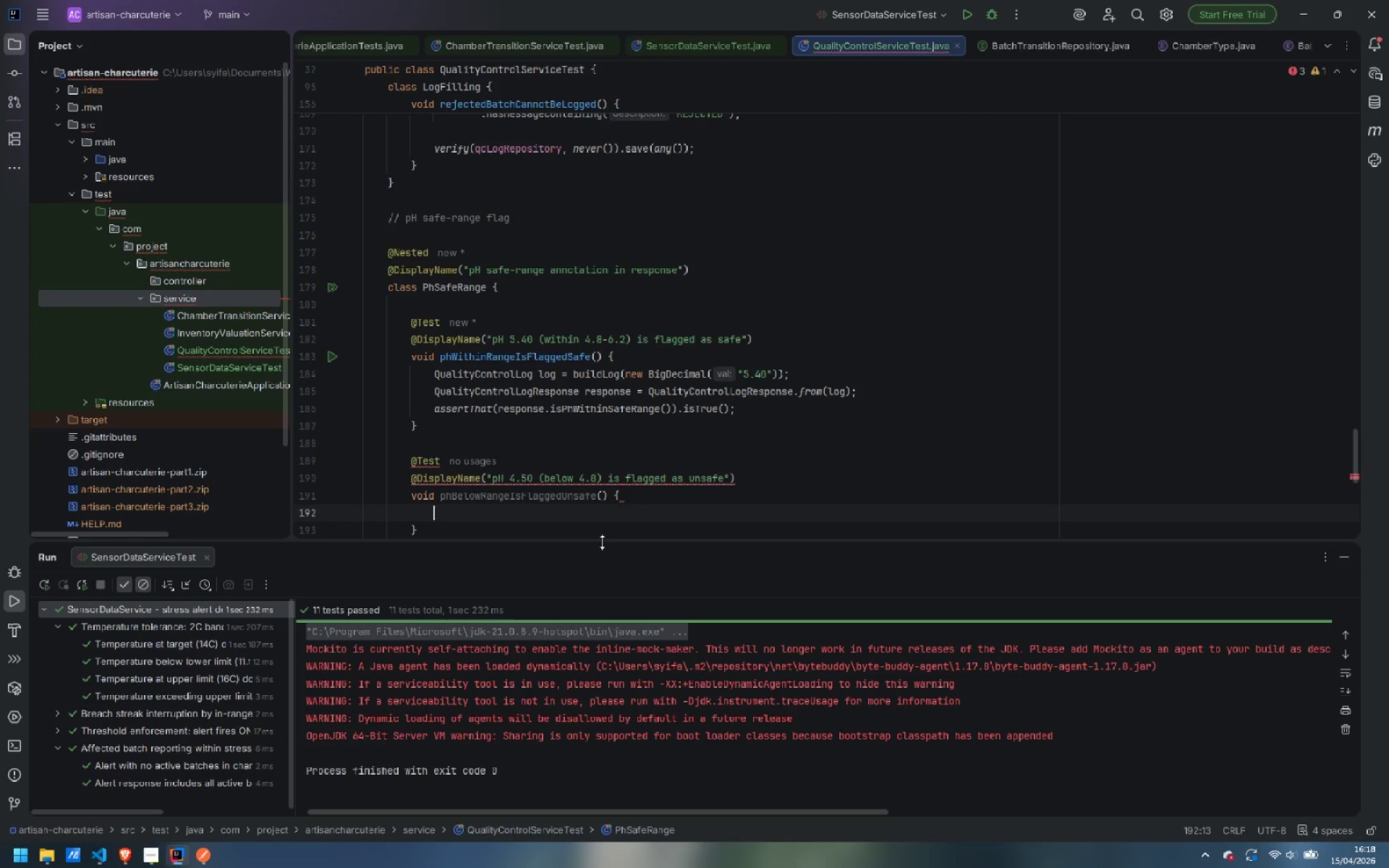 
 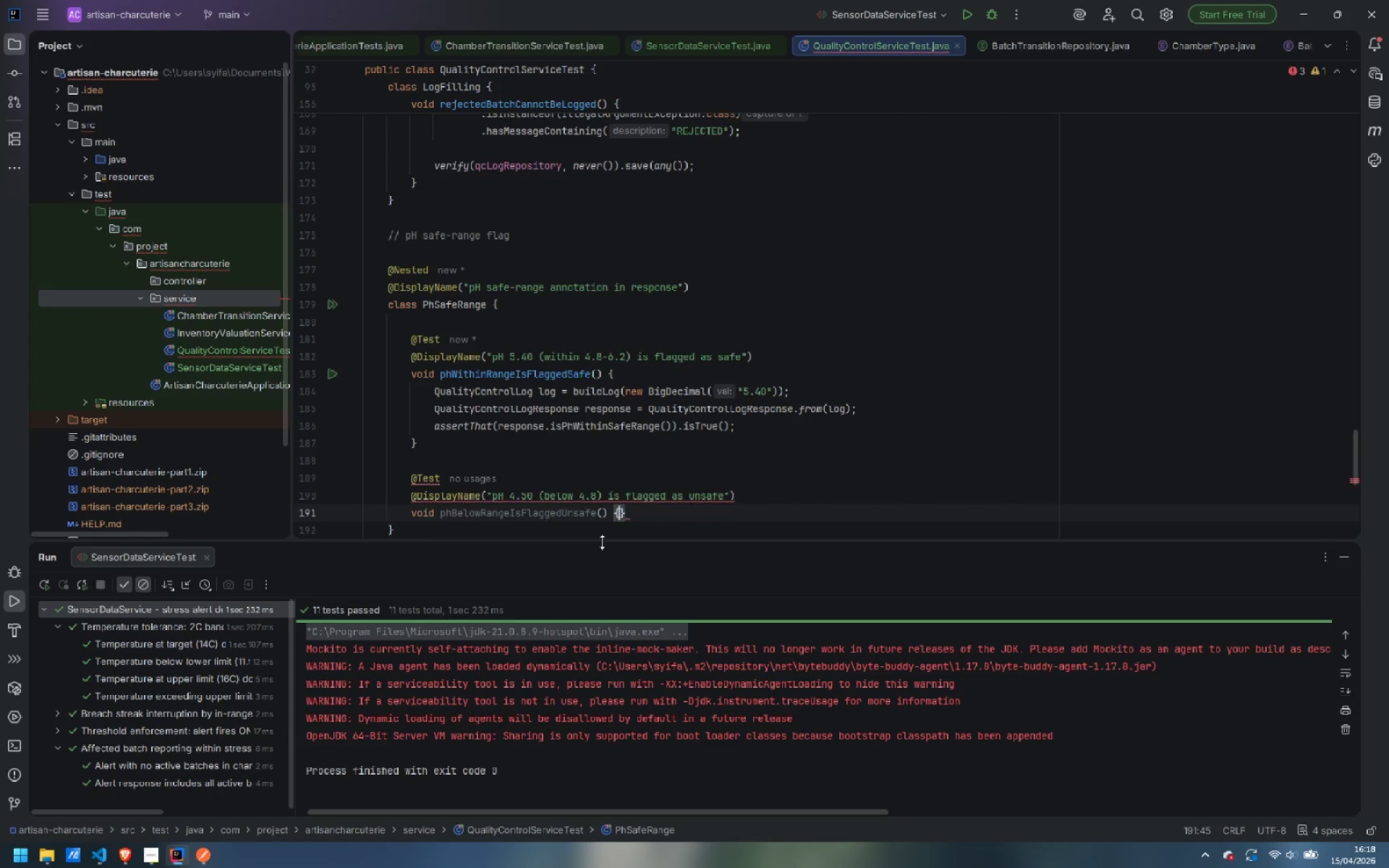 
key(Enter)
 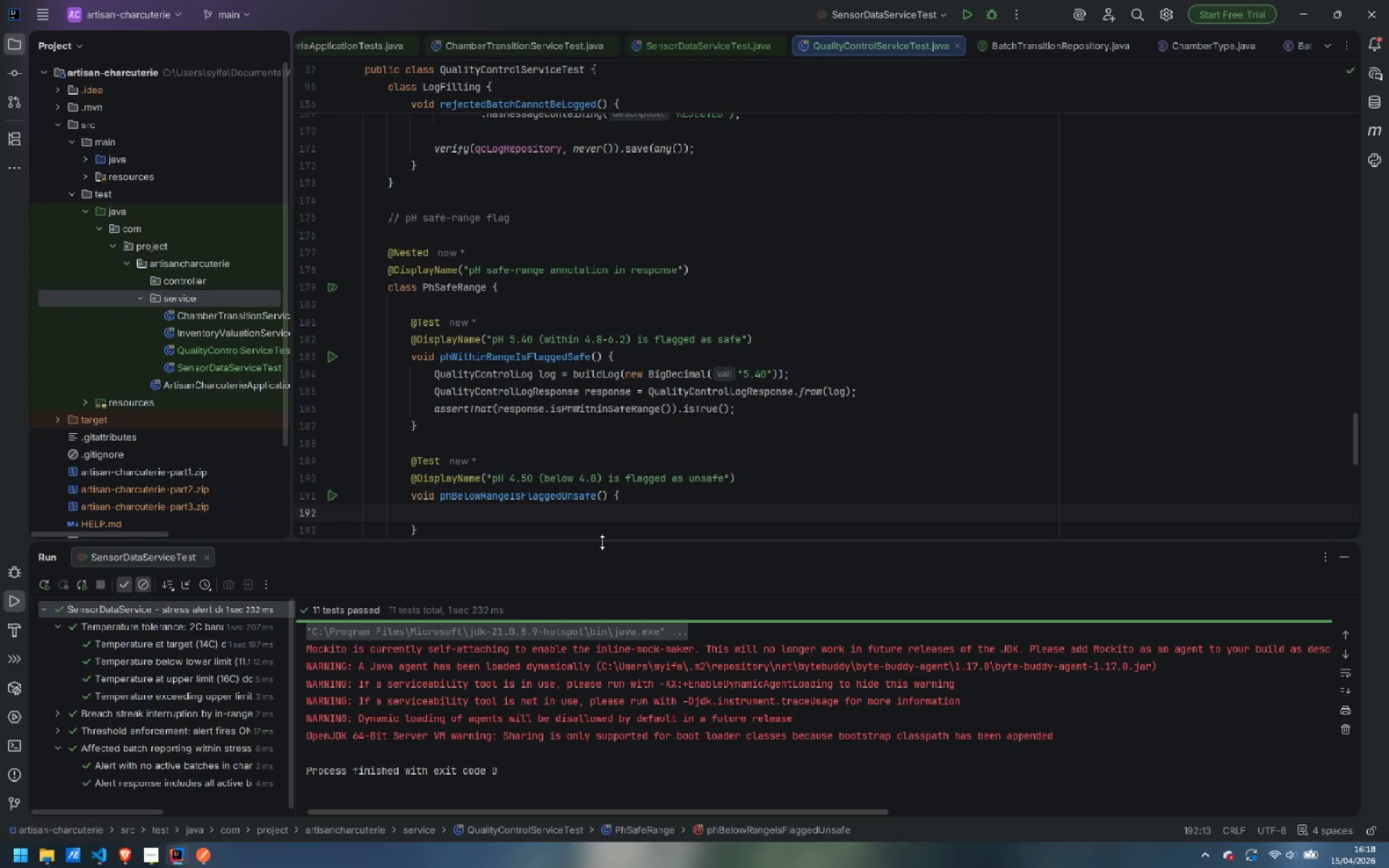 
type(Qualt)
key(Backspace)
type(ityCntrolLog)
 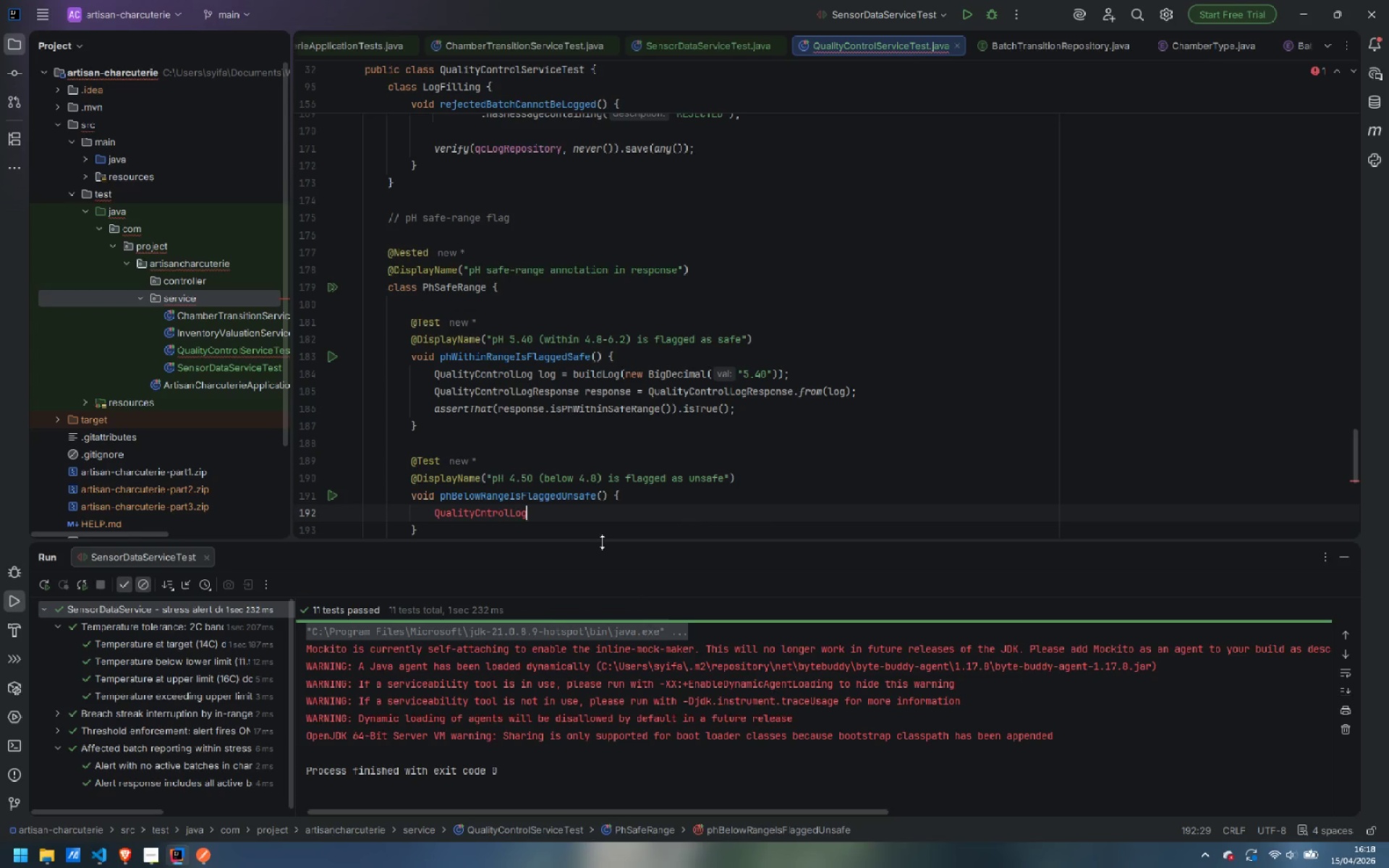 
key(ArrowLeft)
 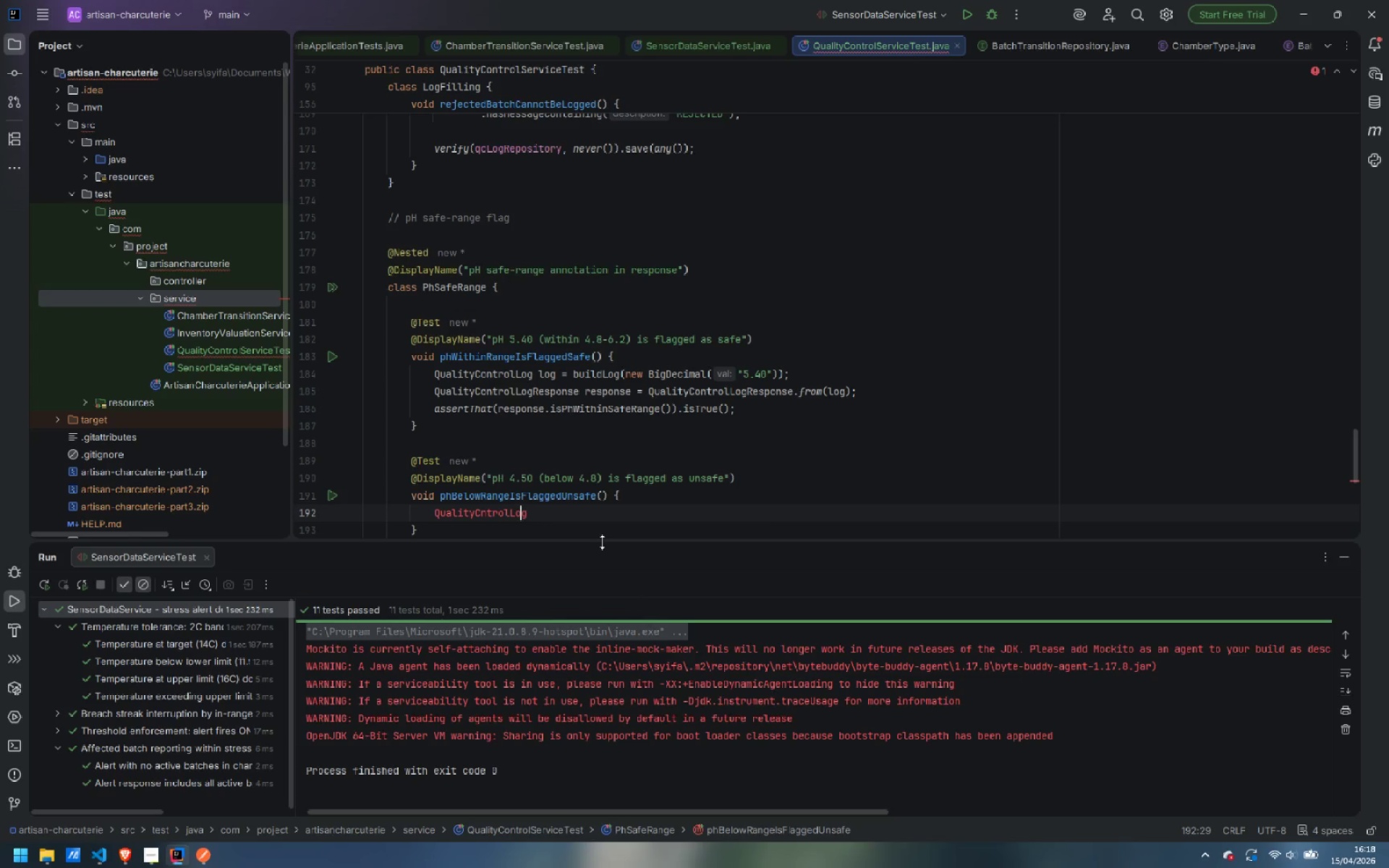 
key(ArrowLeft)
 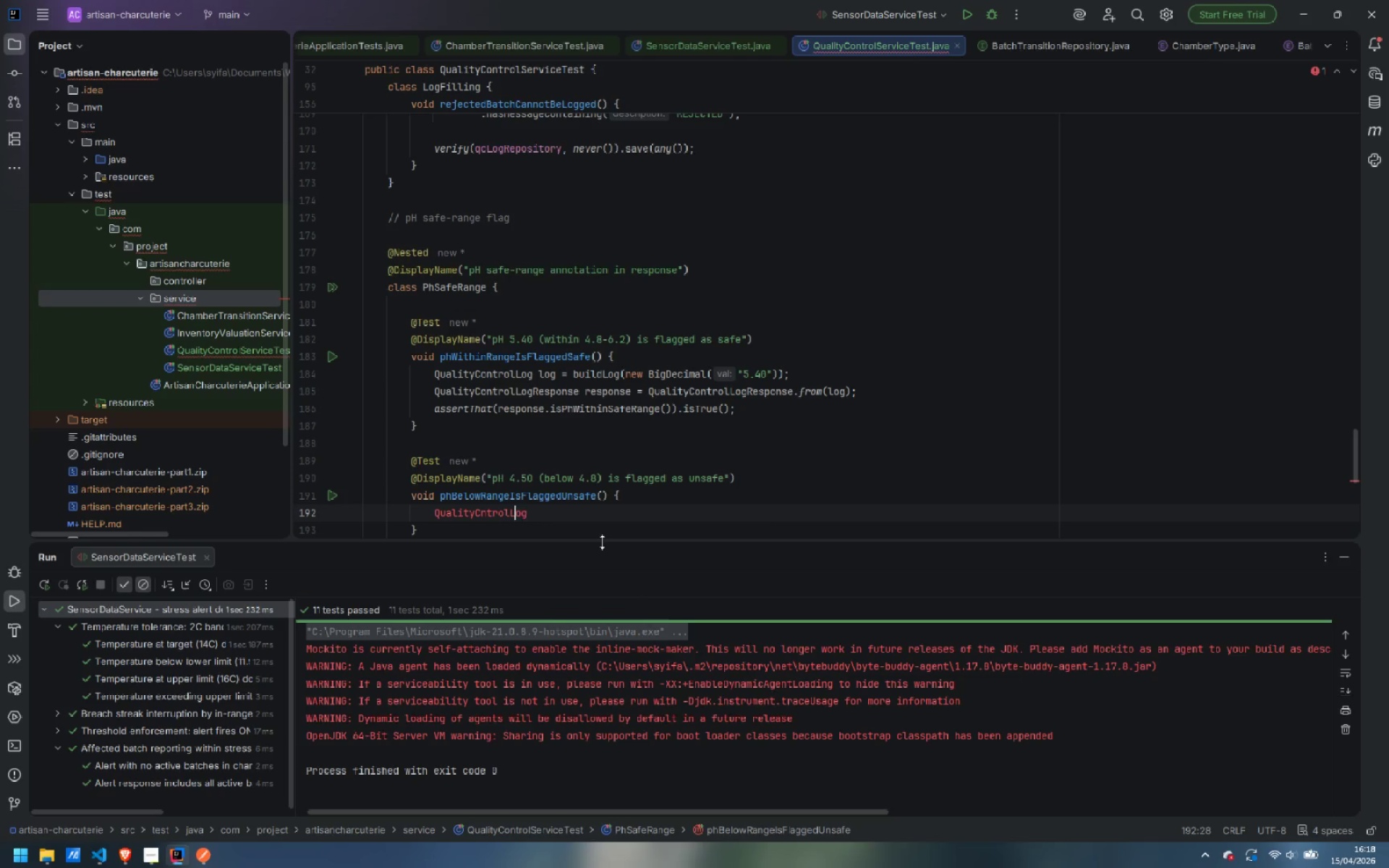 
key(ArrowLeft)
 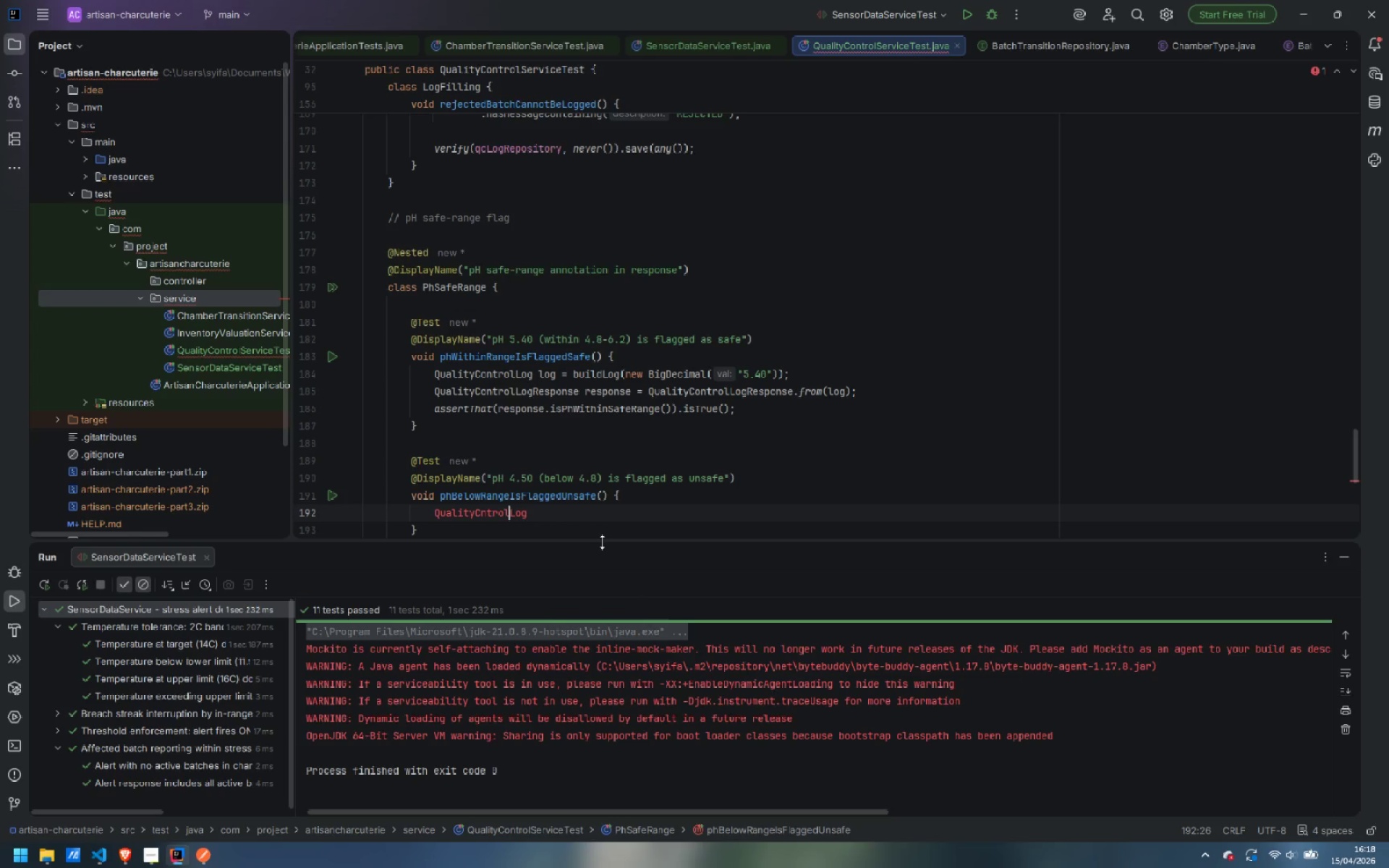 
key(ArrowLeft)
 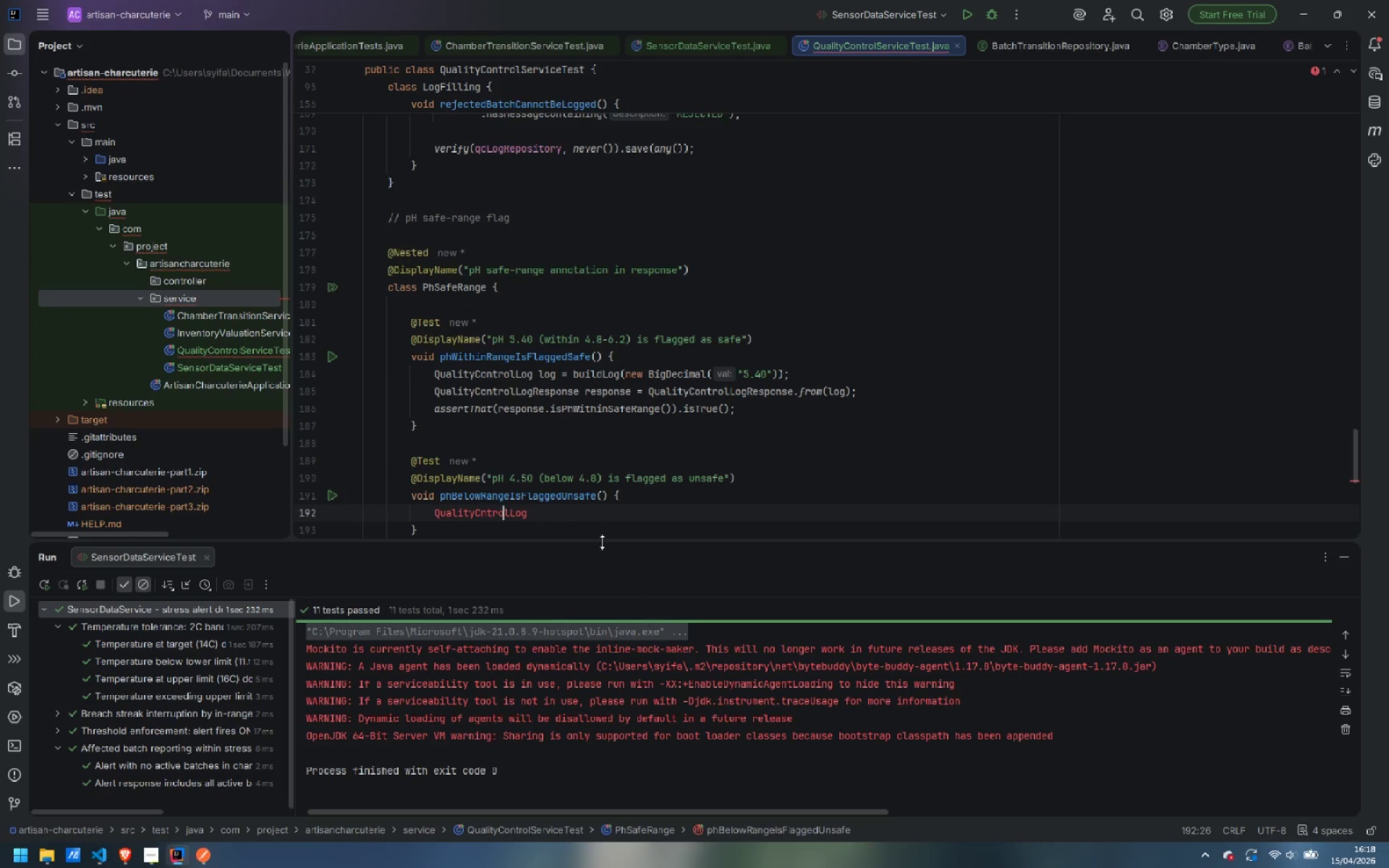 
key(ArrowLeft)
 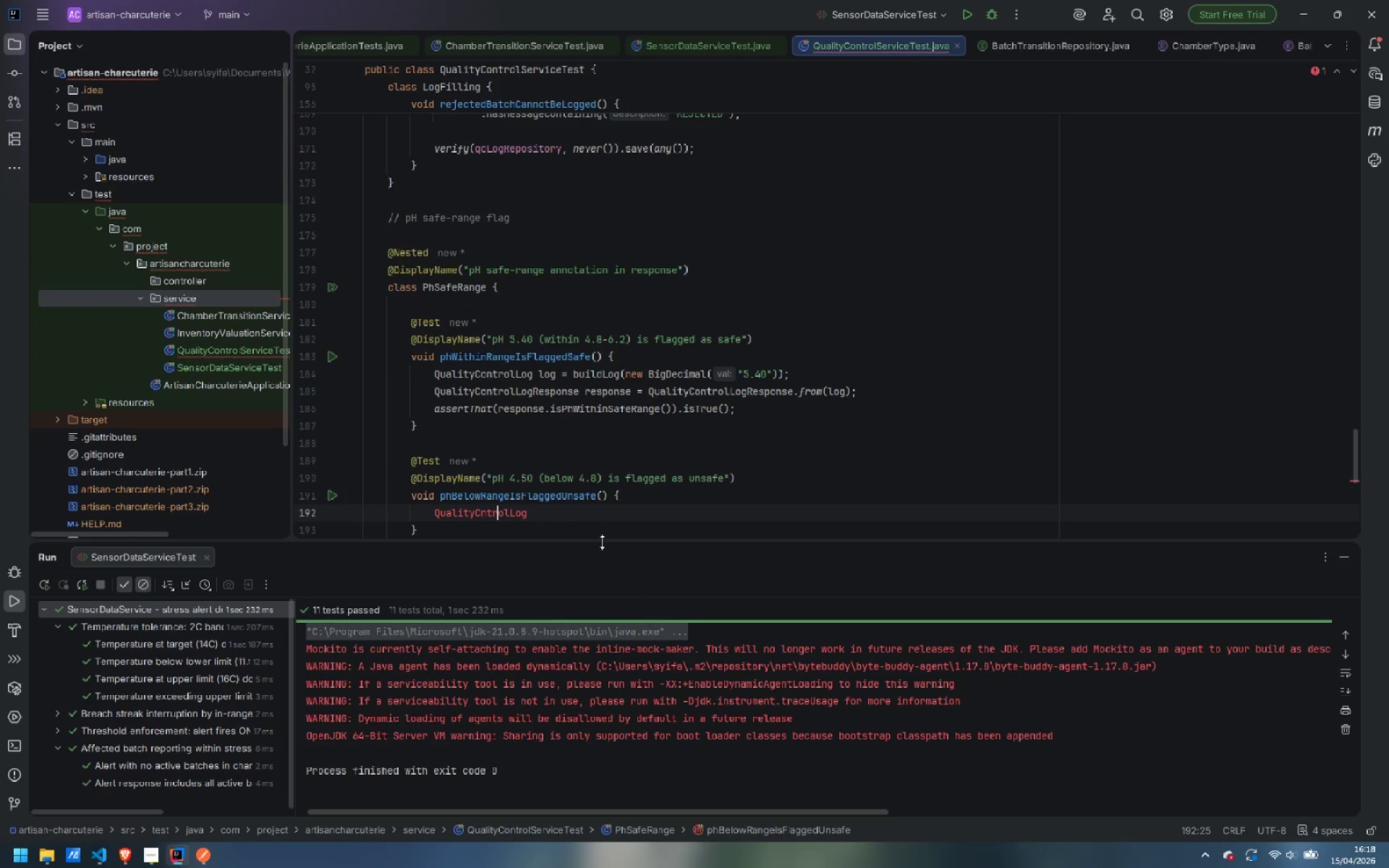 
key(ArrowLeft)
 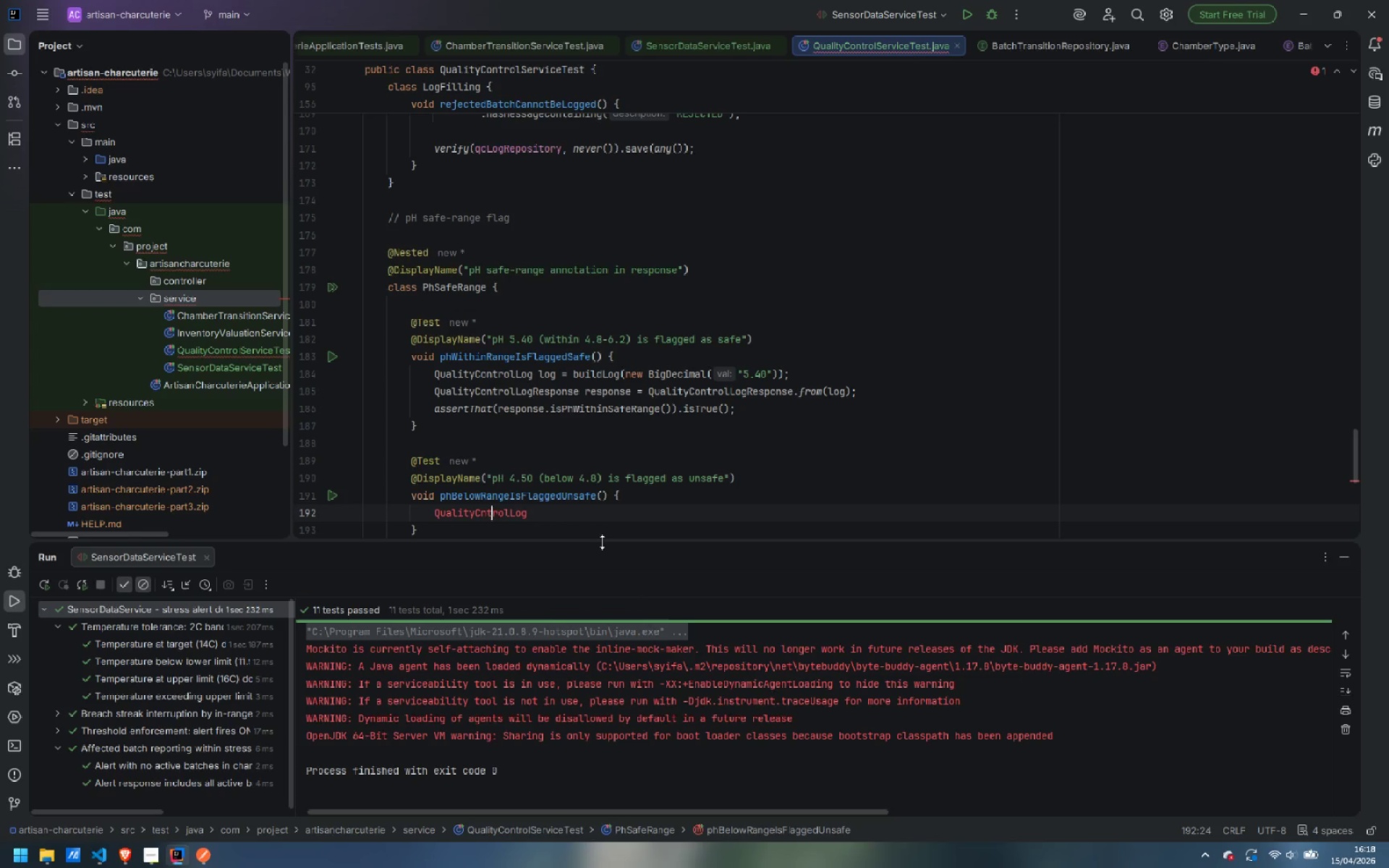 
key(ArrowLeft)
 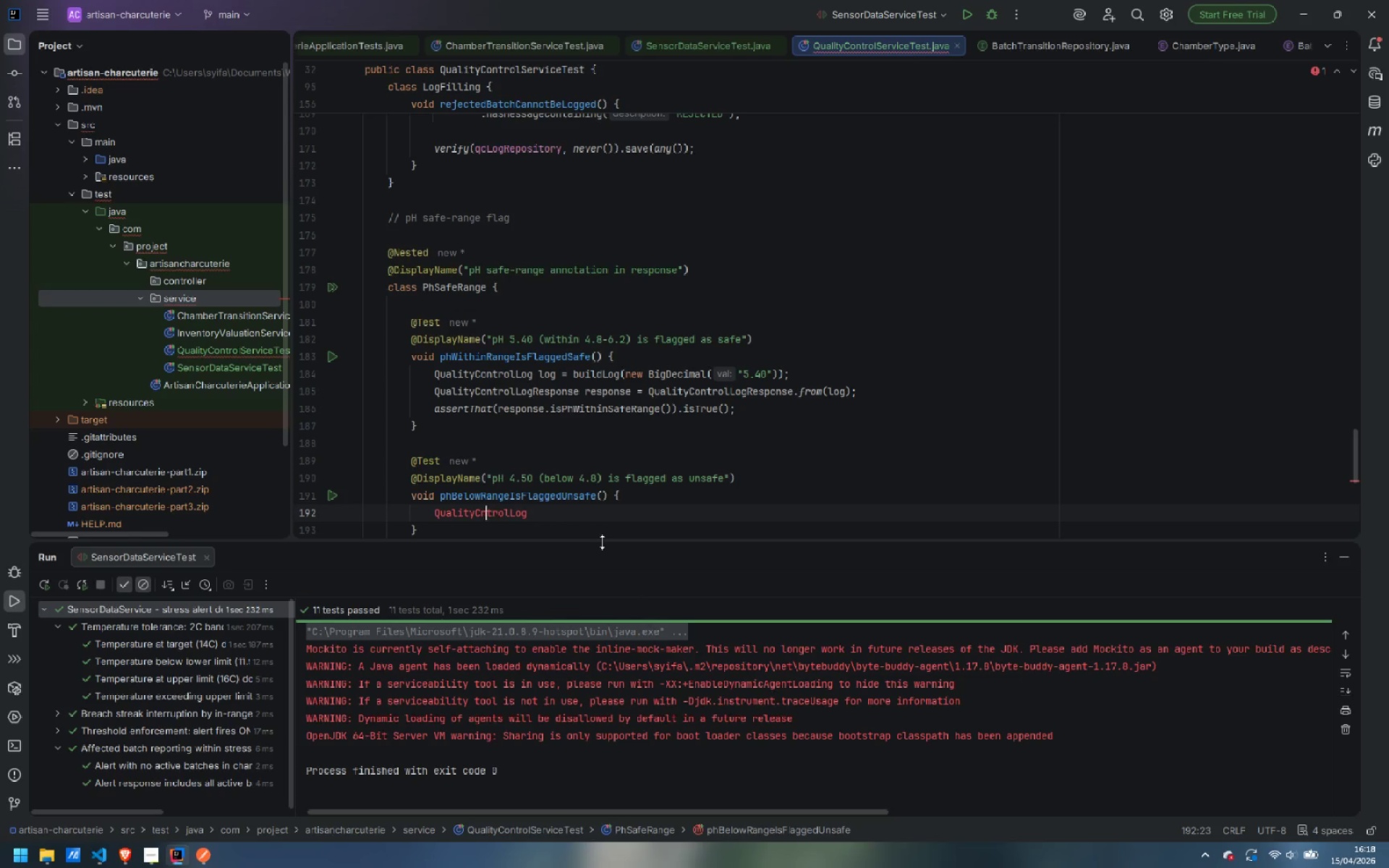 
key(ArrowLeft)
 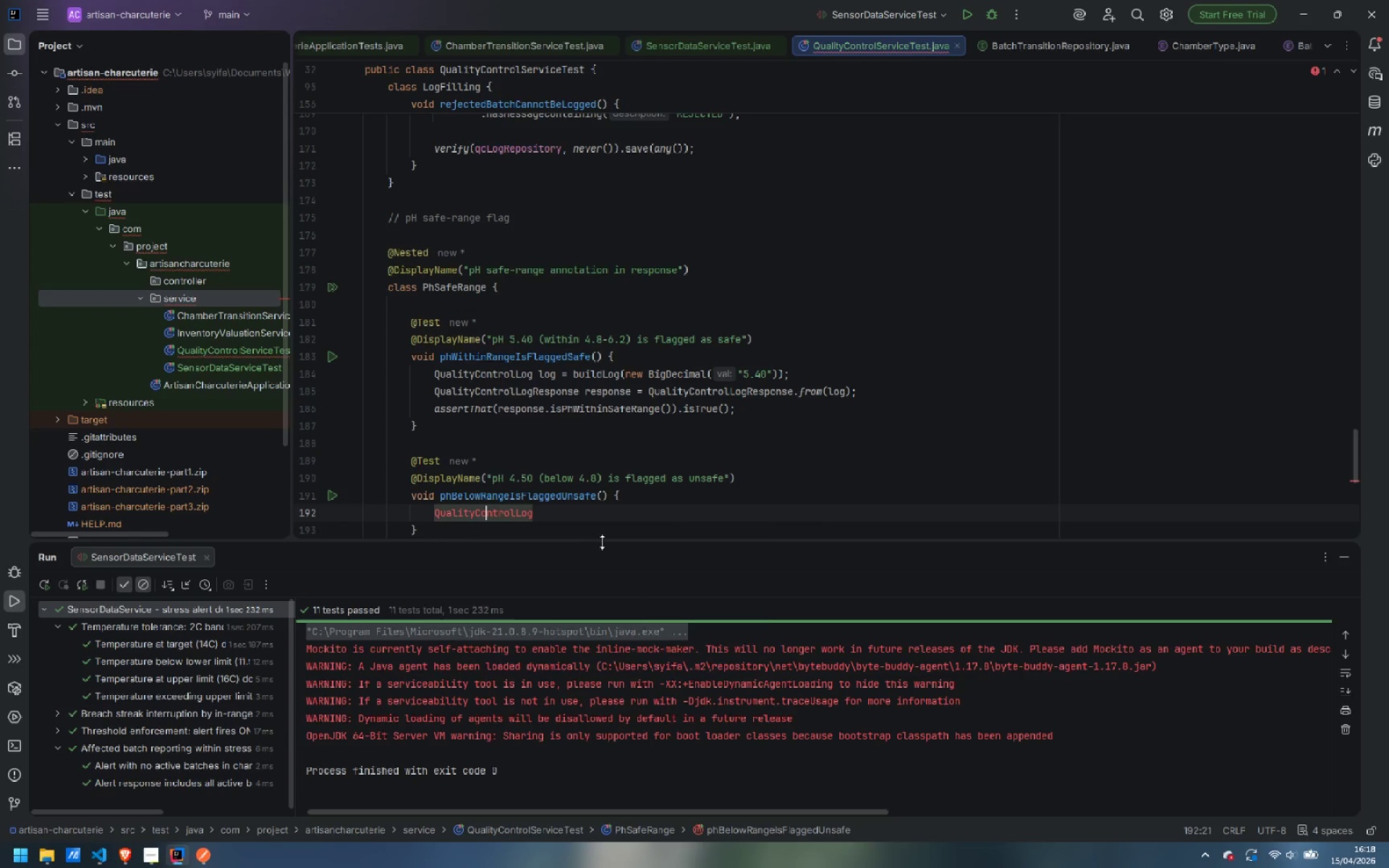 
key(O)
 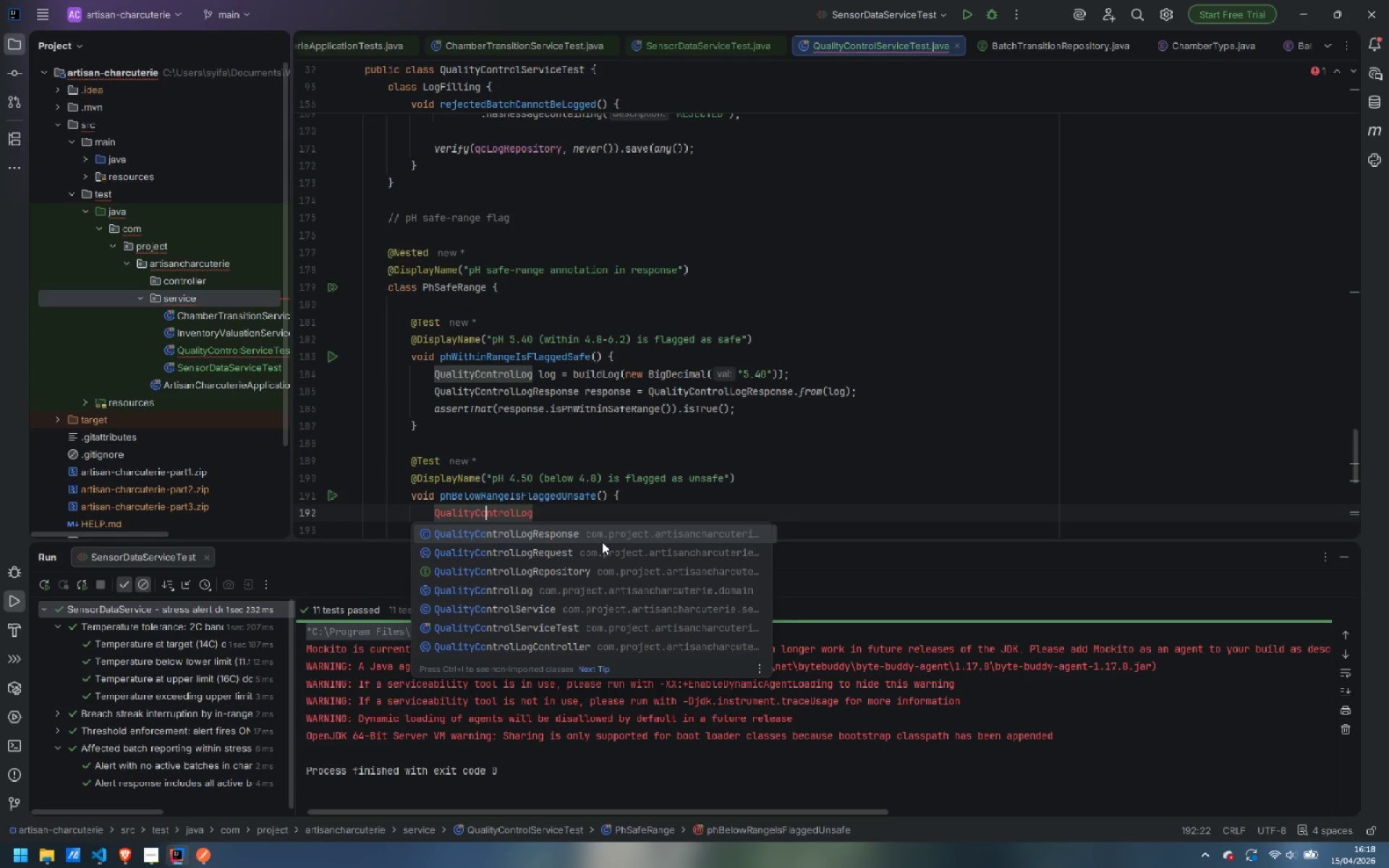 
key(Control+ControlLeft)
 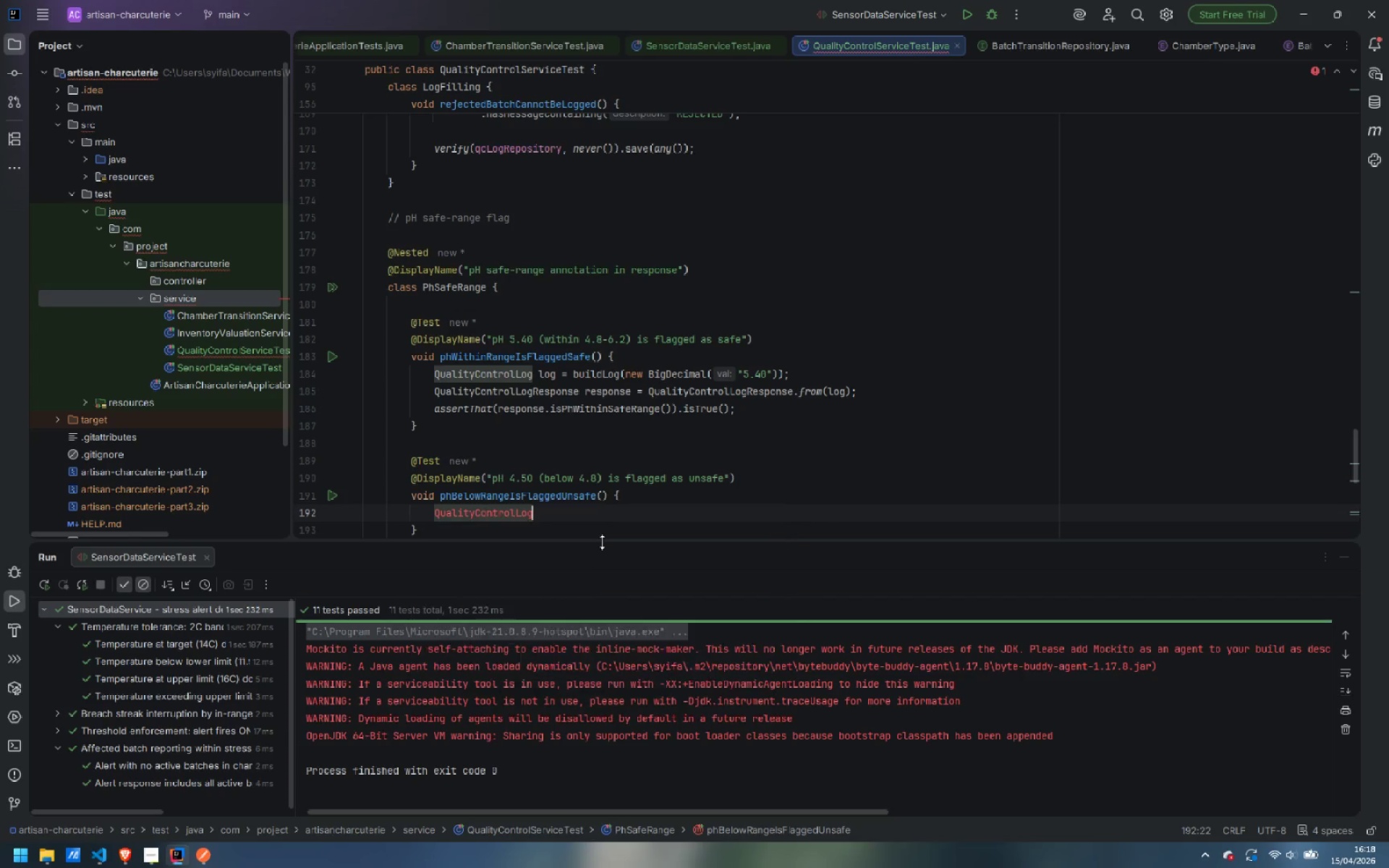 
key(Control+ArrowRight)
 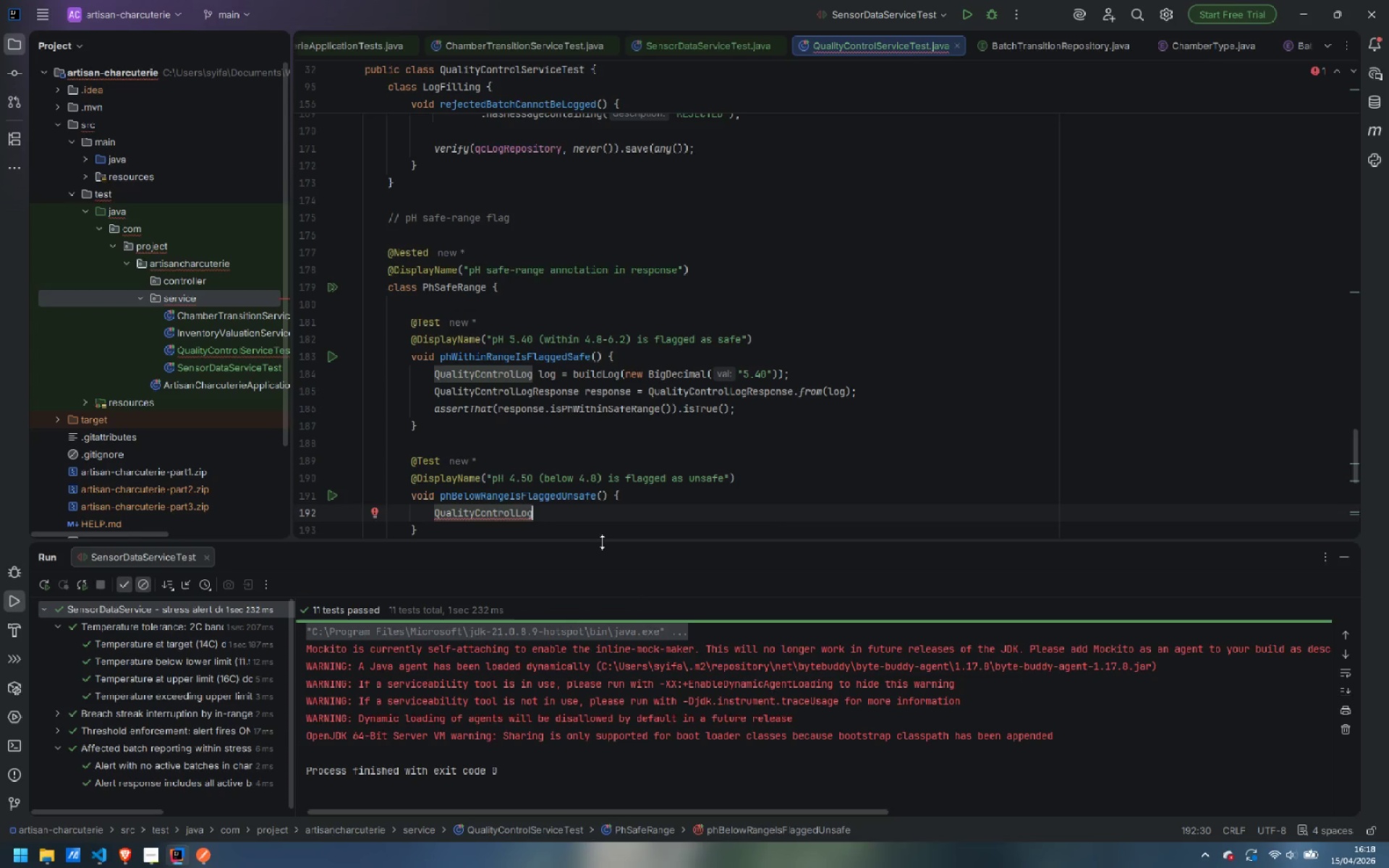 
type( log = build)
 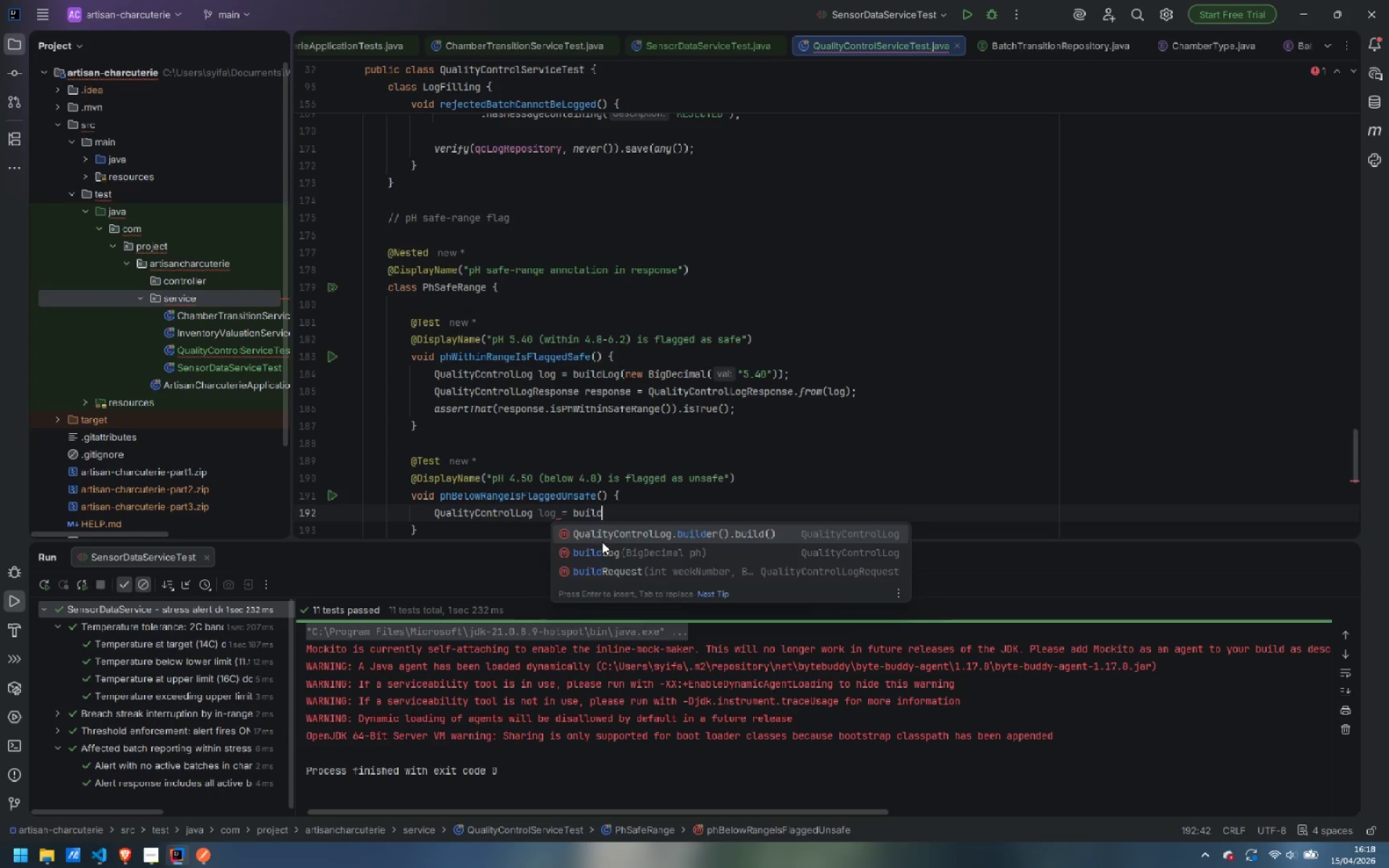 
key(Enter)
 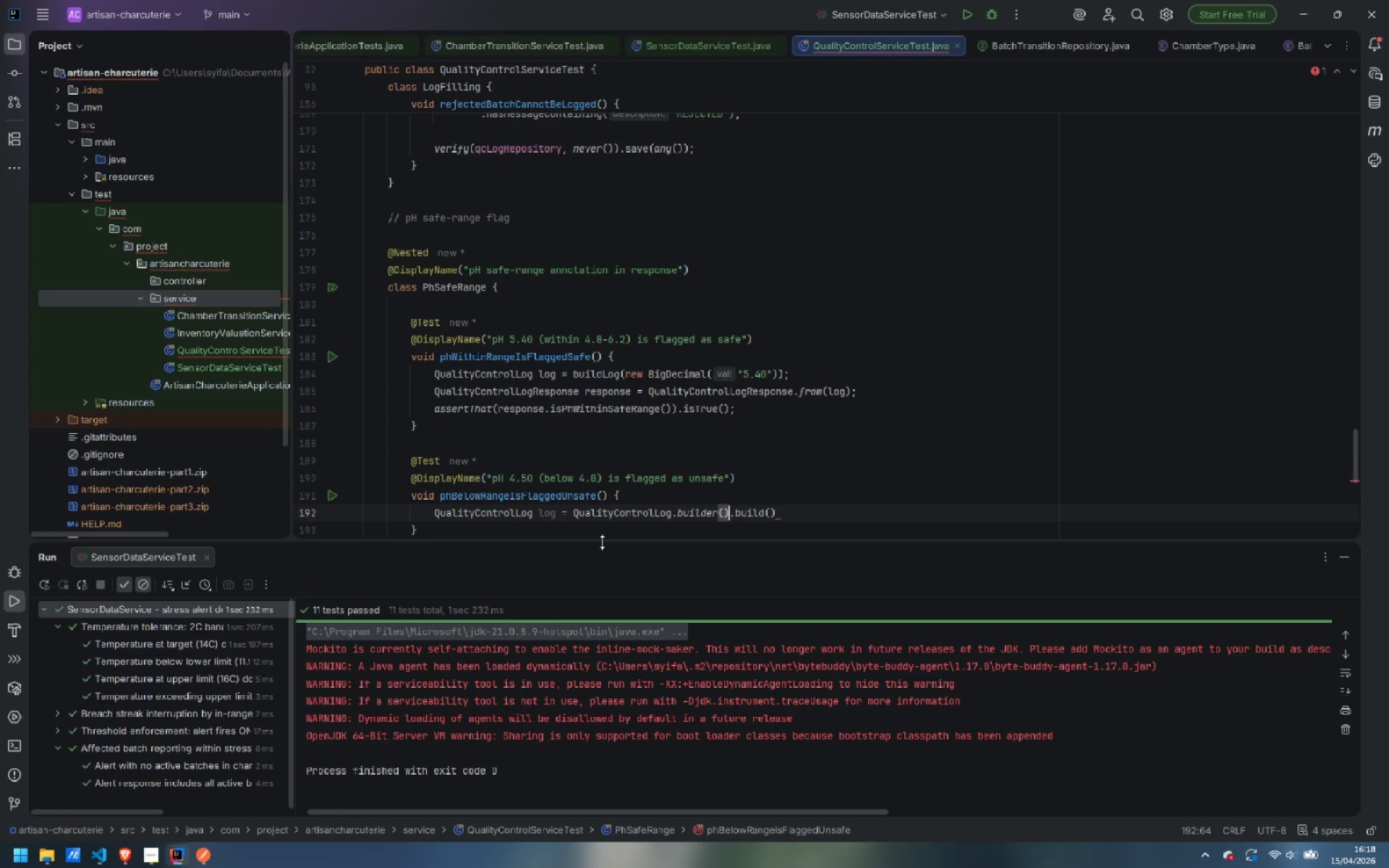 
key(Control+Z)
 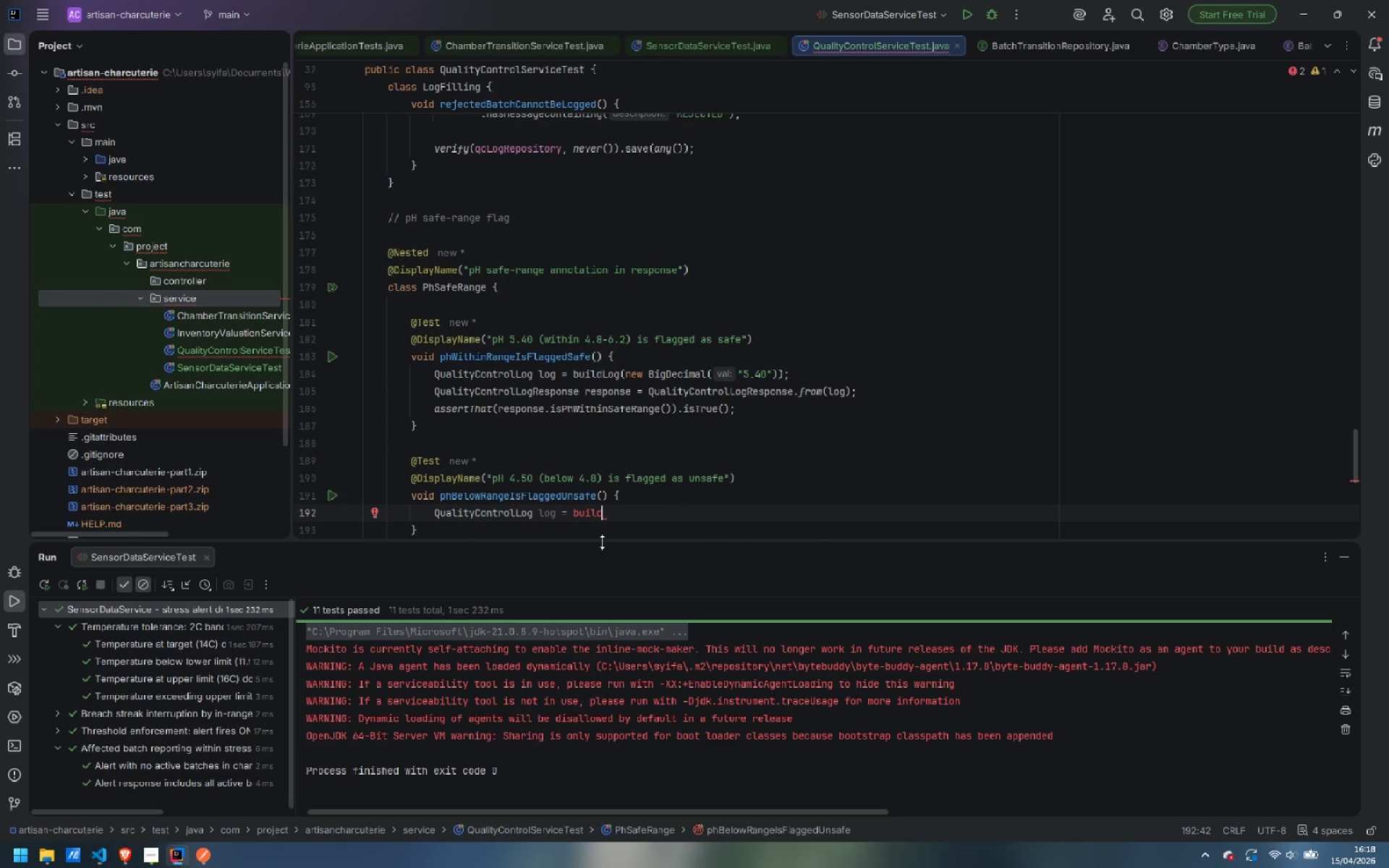 
type(Log)
 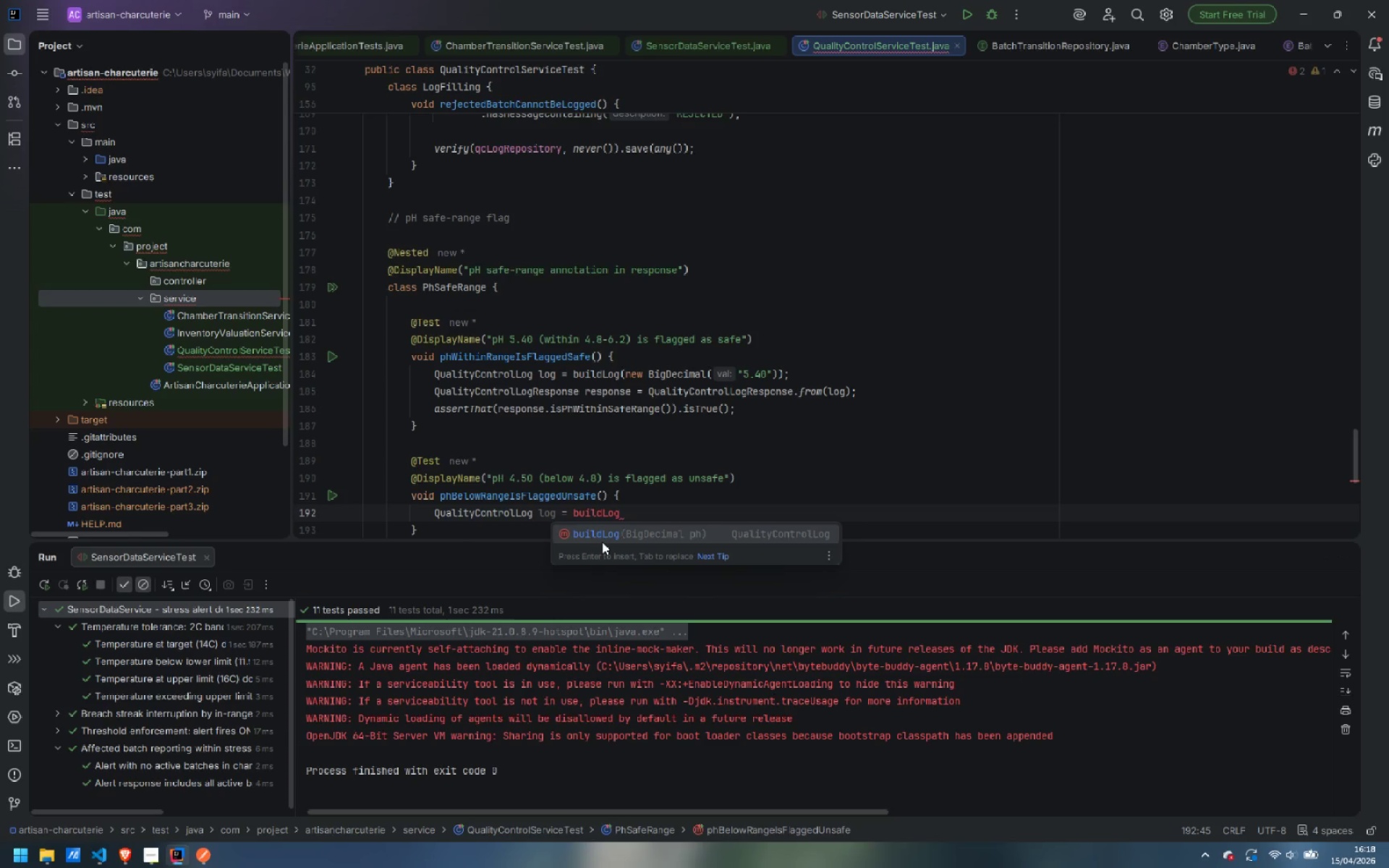 
key(Enter)
 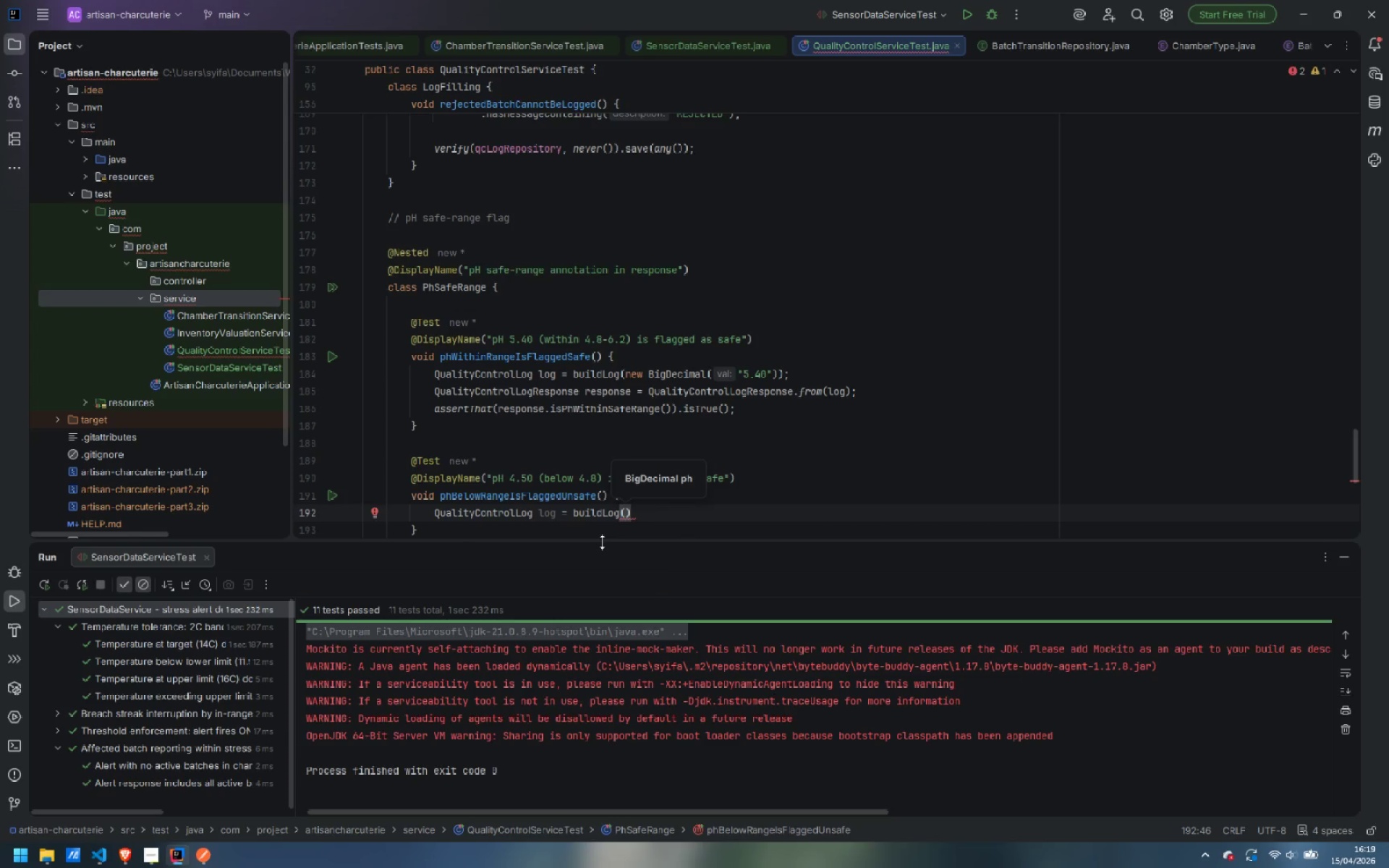 
wait(5.56)
 